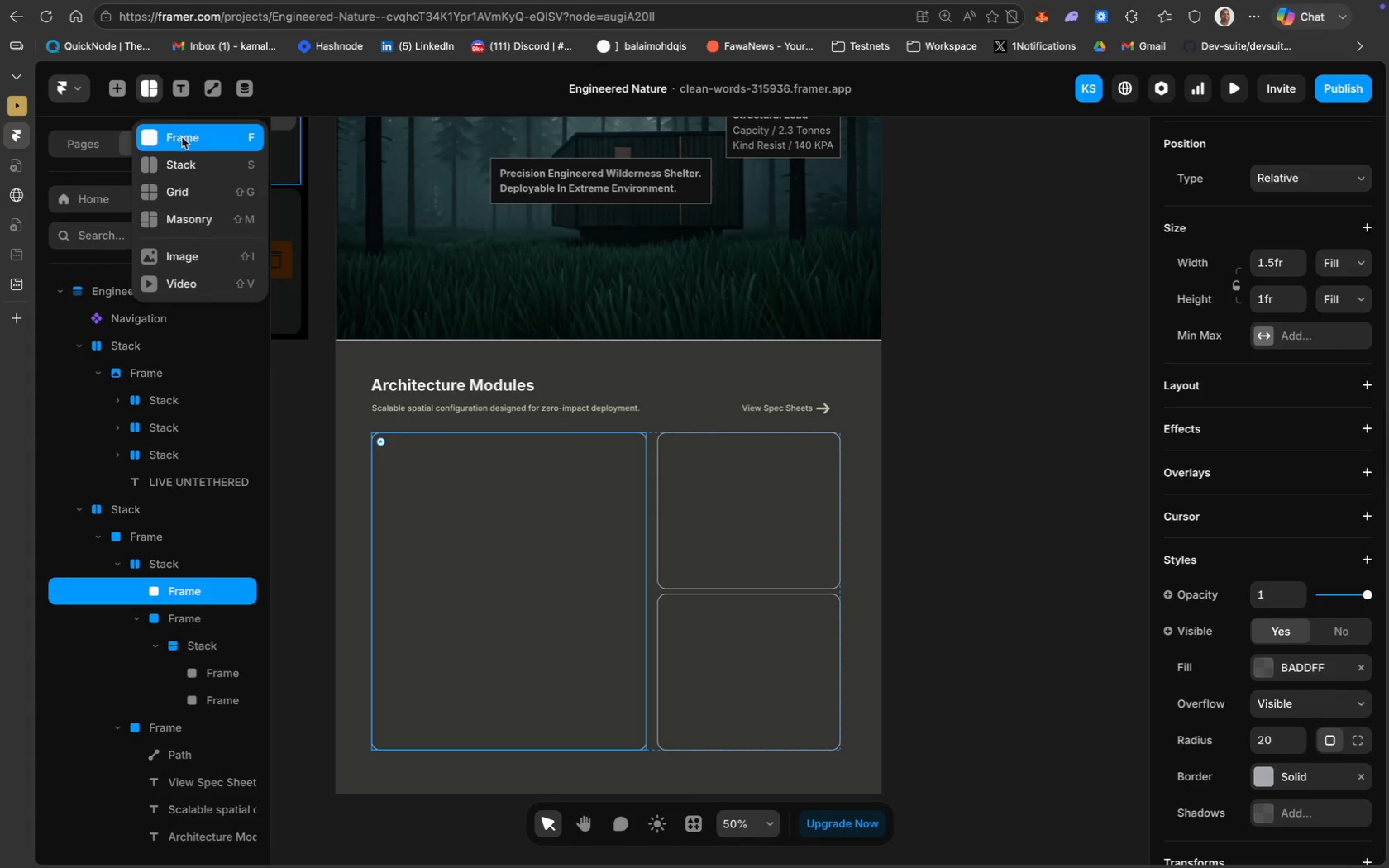 
left_click([184, 140])
 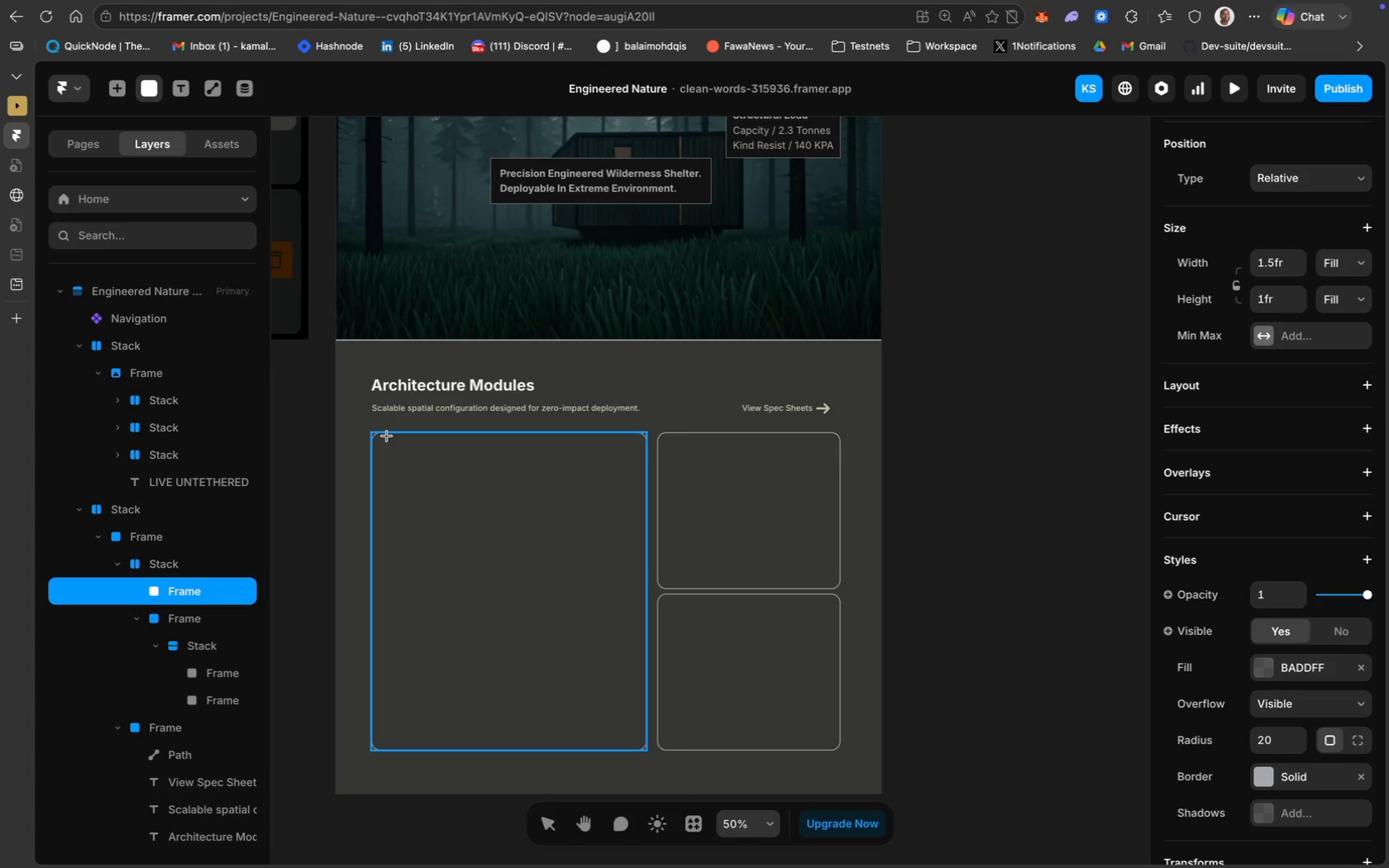 
wait(13.46)
 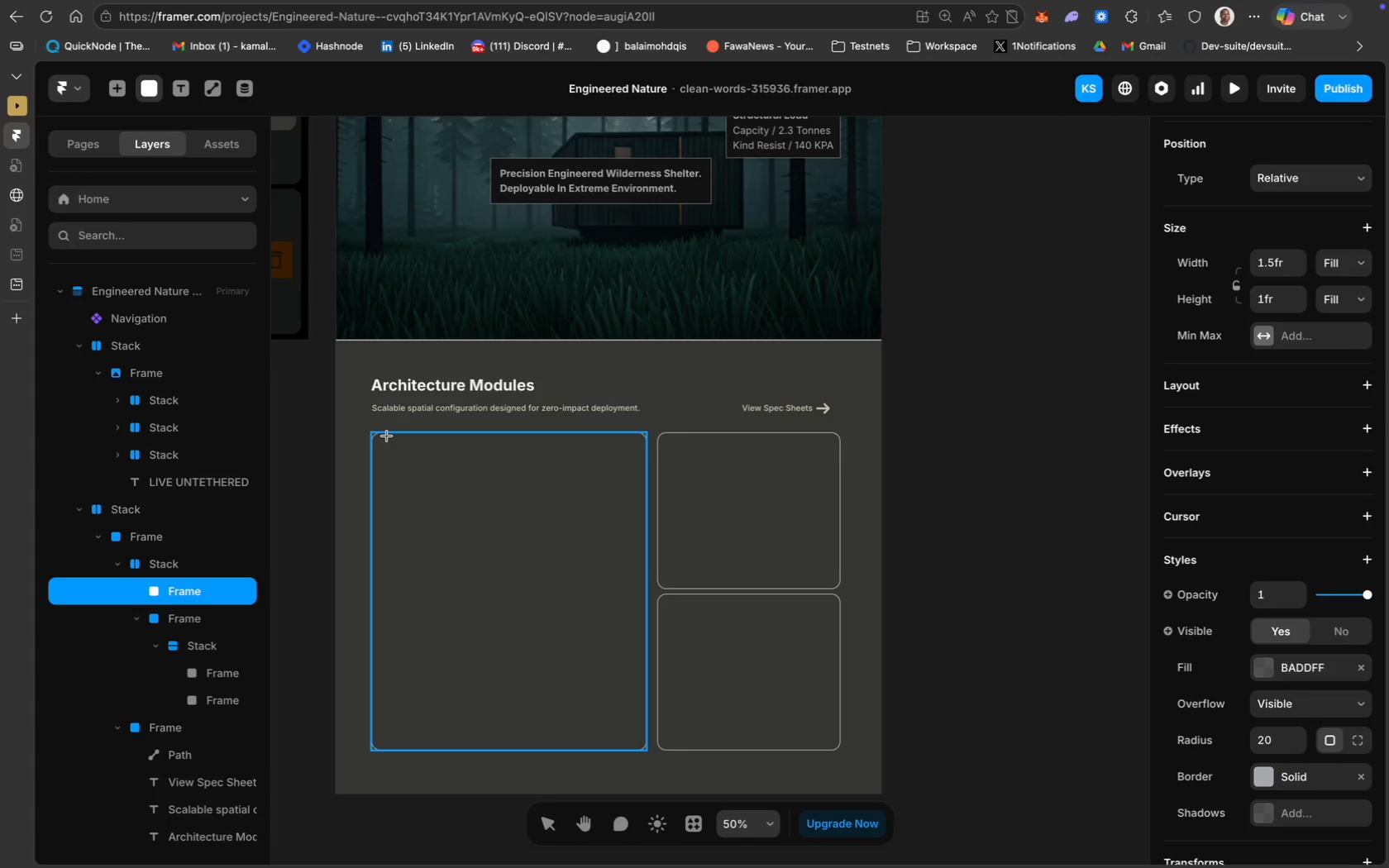 
left_click([547, 833])
 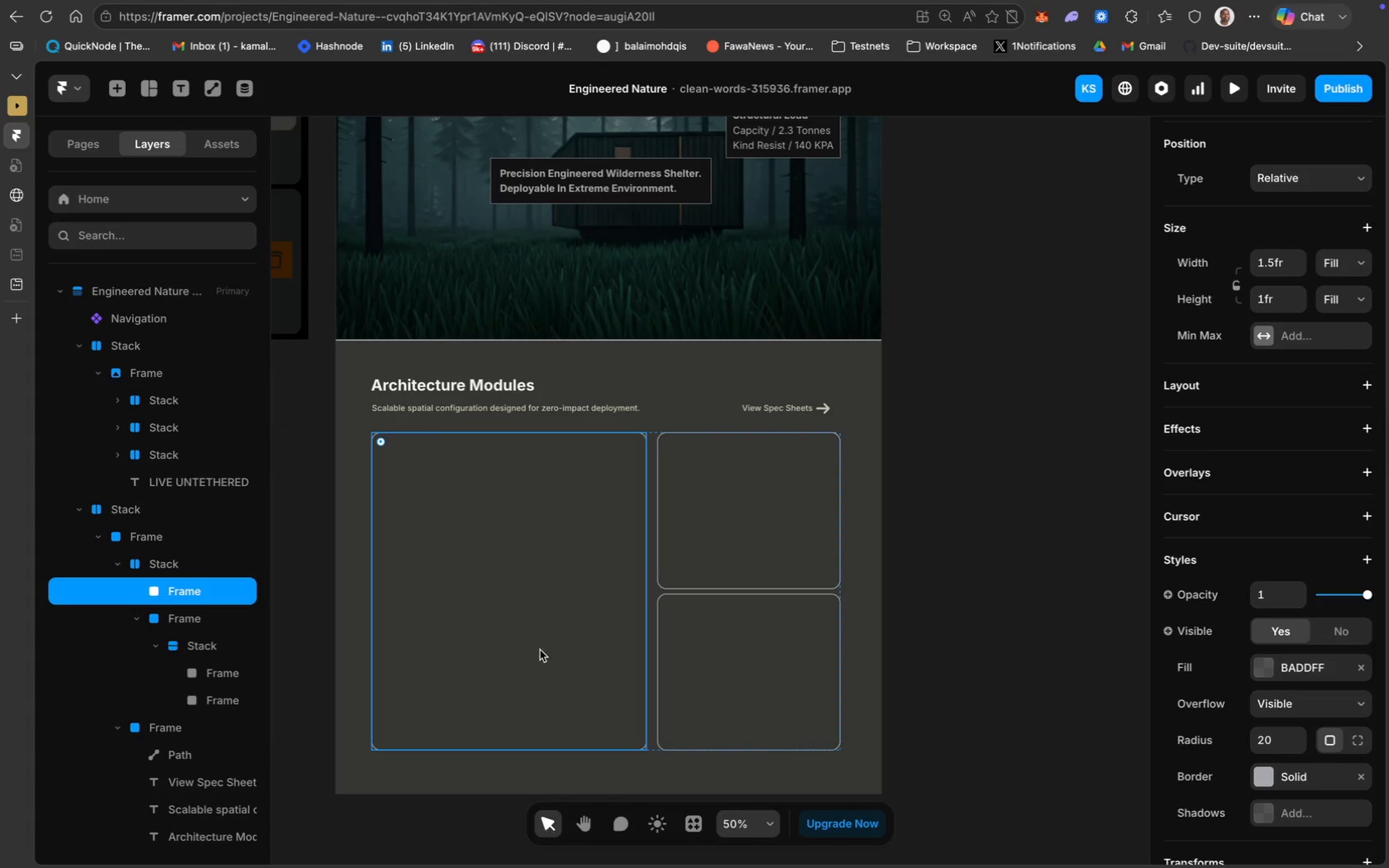 
left_click([539, 645])
 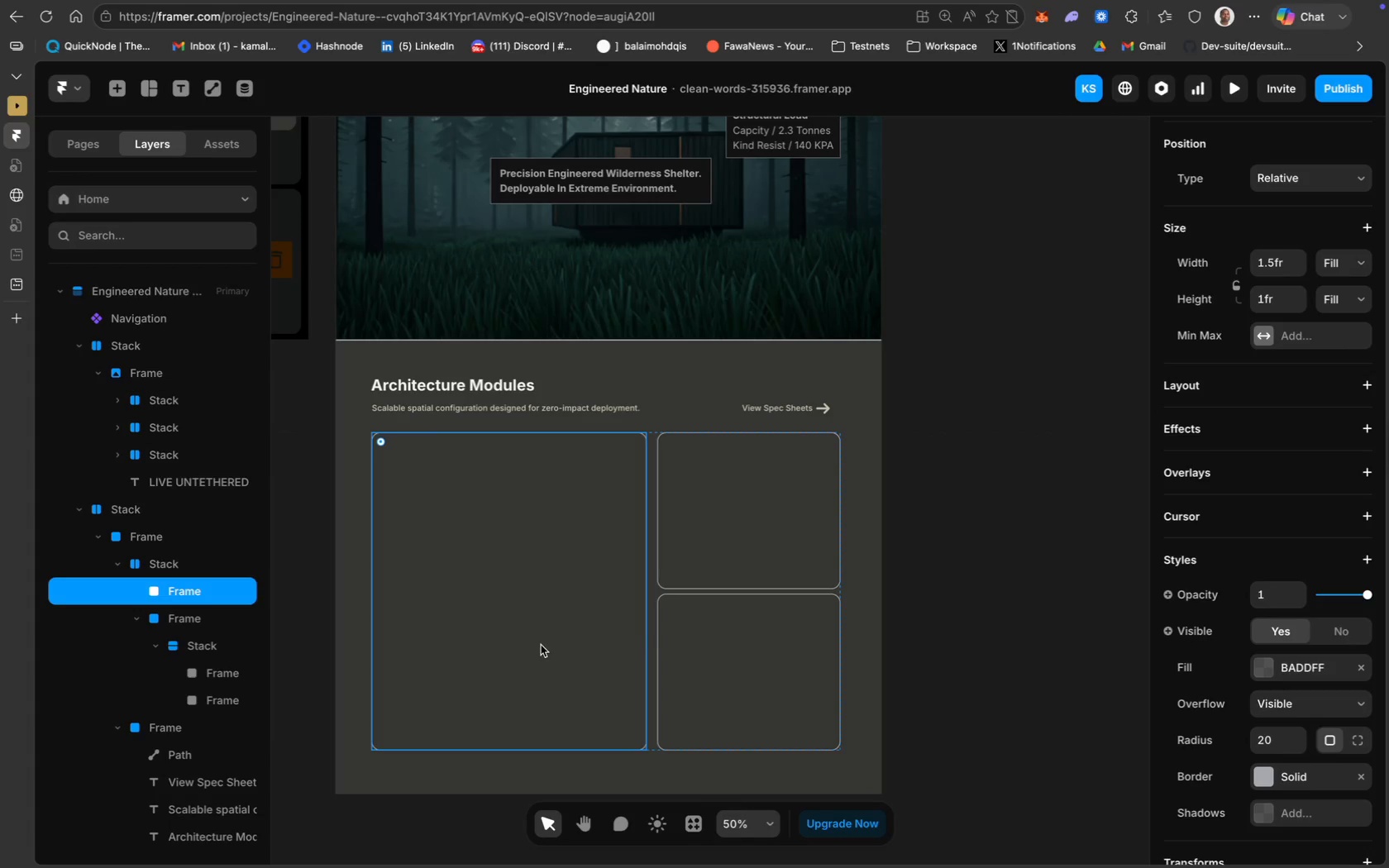 
hold_key(key=ShiftLeft, duration=1.44)
double_click([745, 517])
 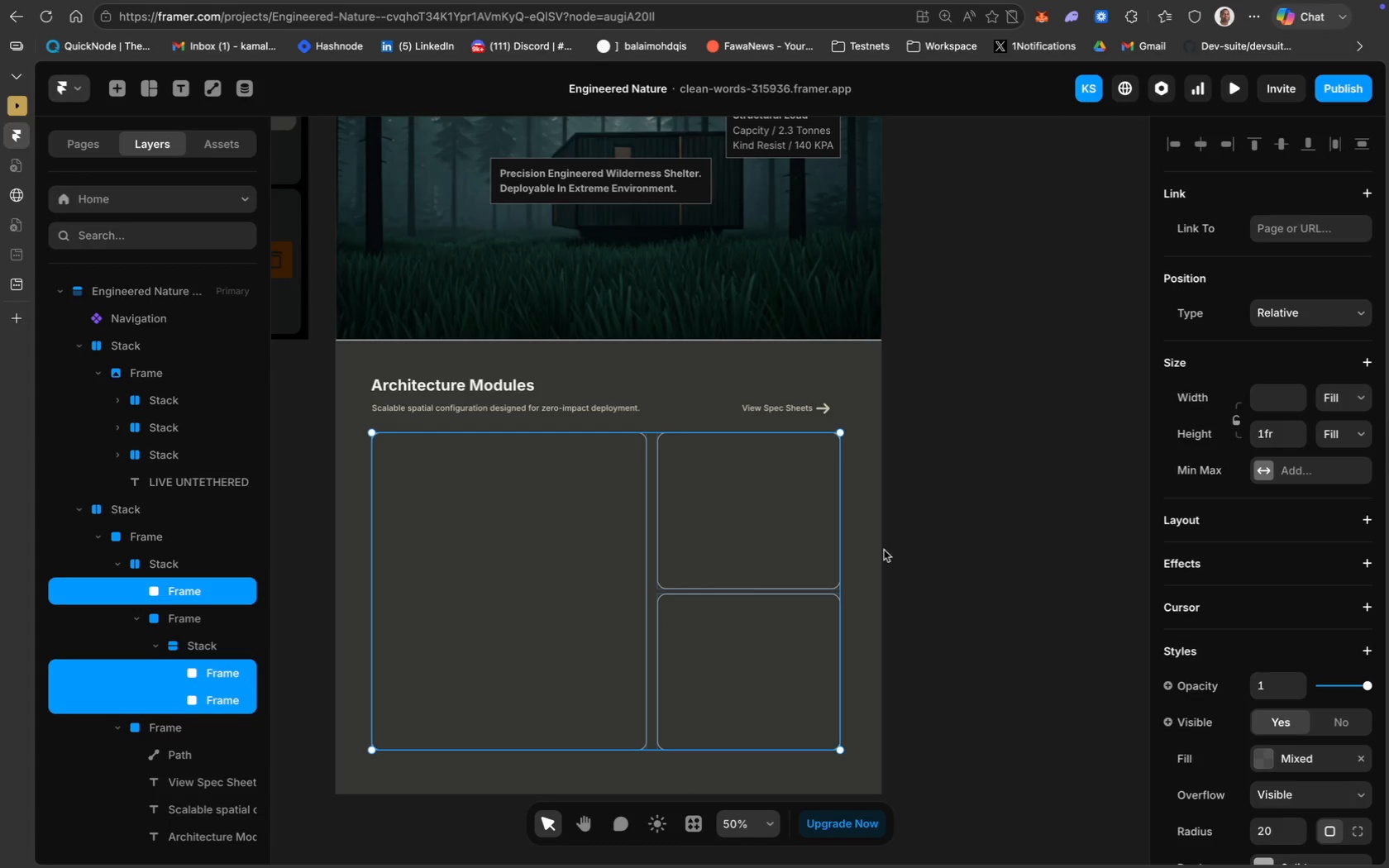 
scroll: coordinate [1218, 640], scroll_direction: down, amount: 18.0
 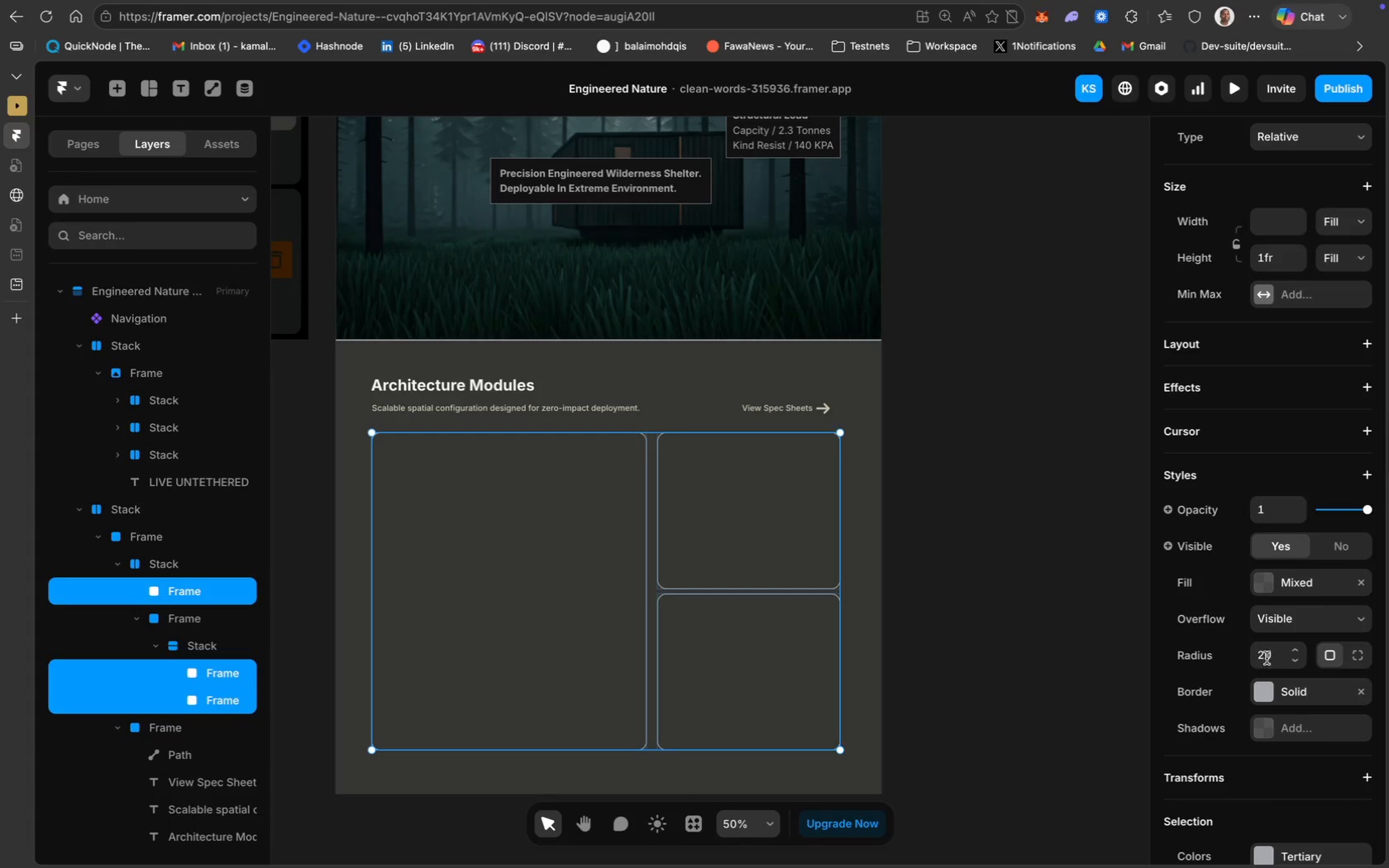 
left_click([1271, 656])
 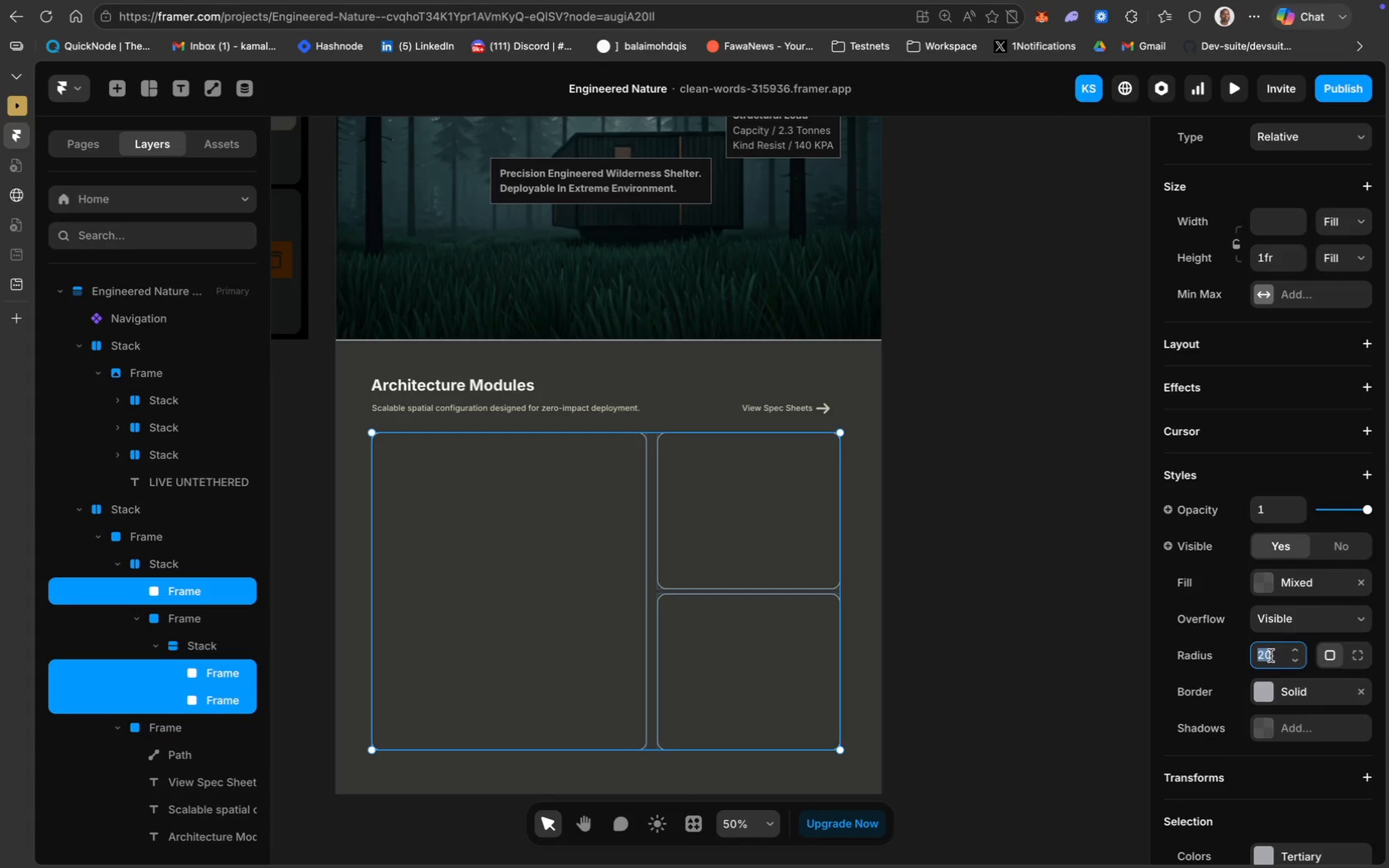 
key(0)
 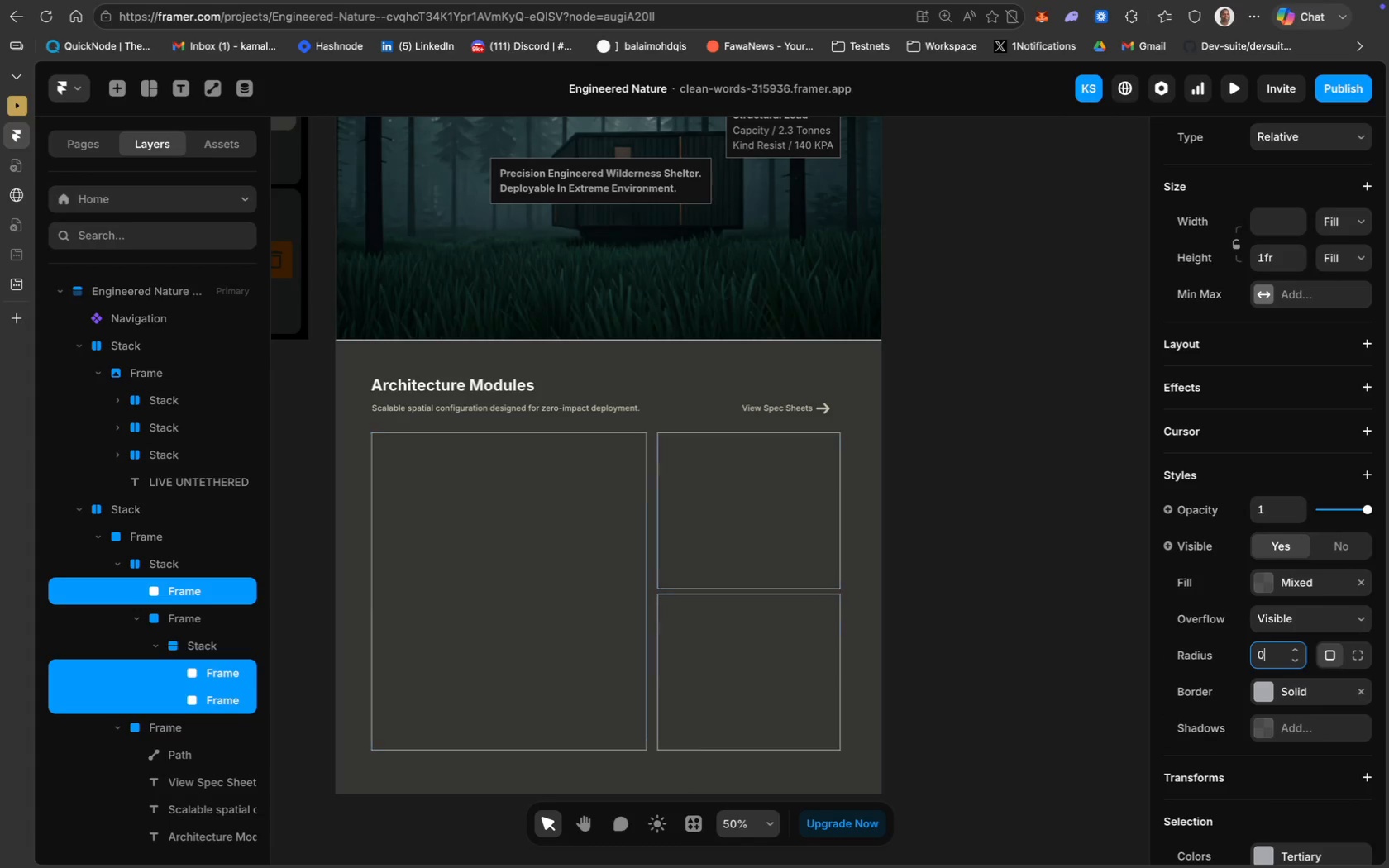 
key(Enter)
 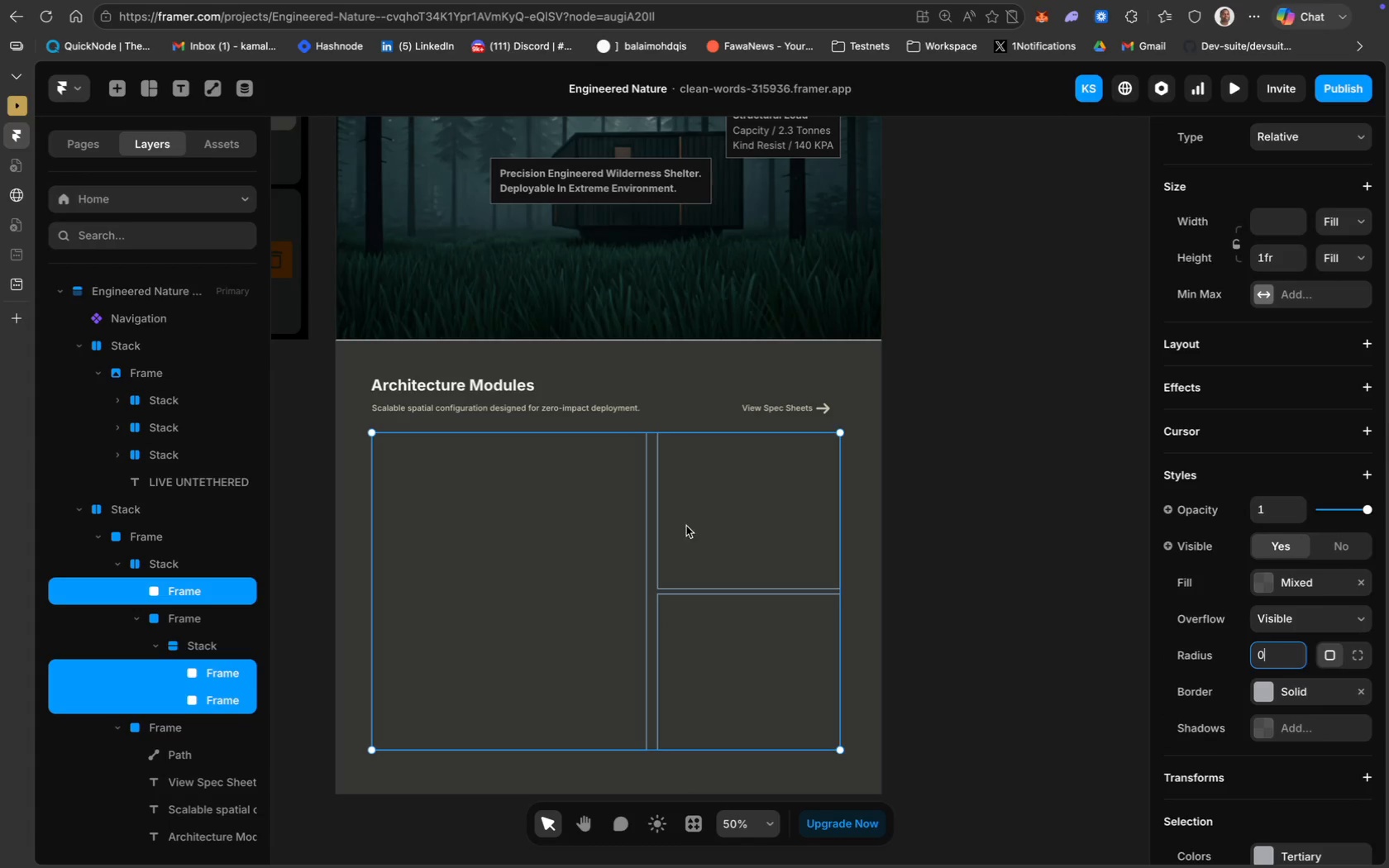 
left_click([508, 579])
 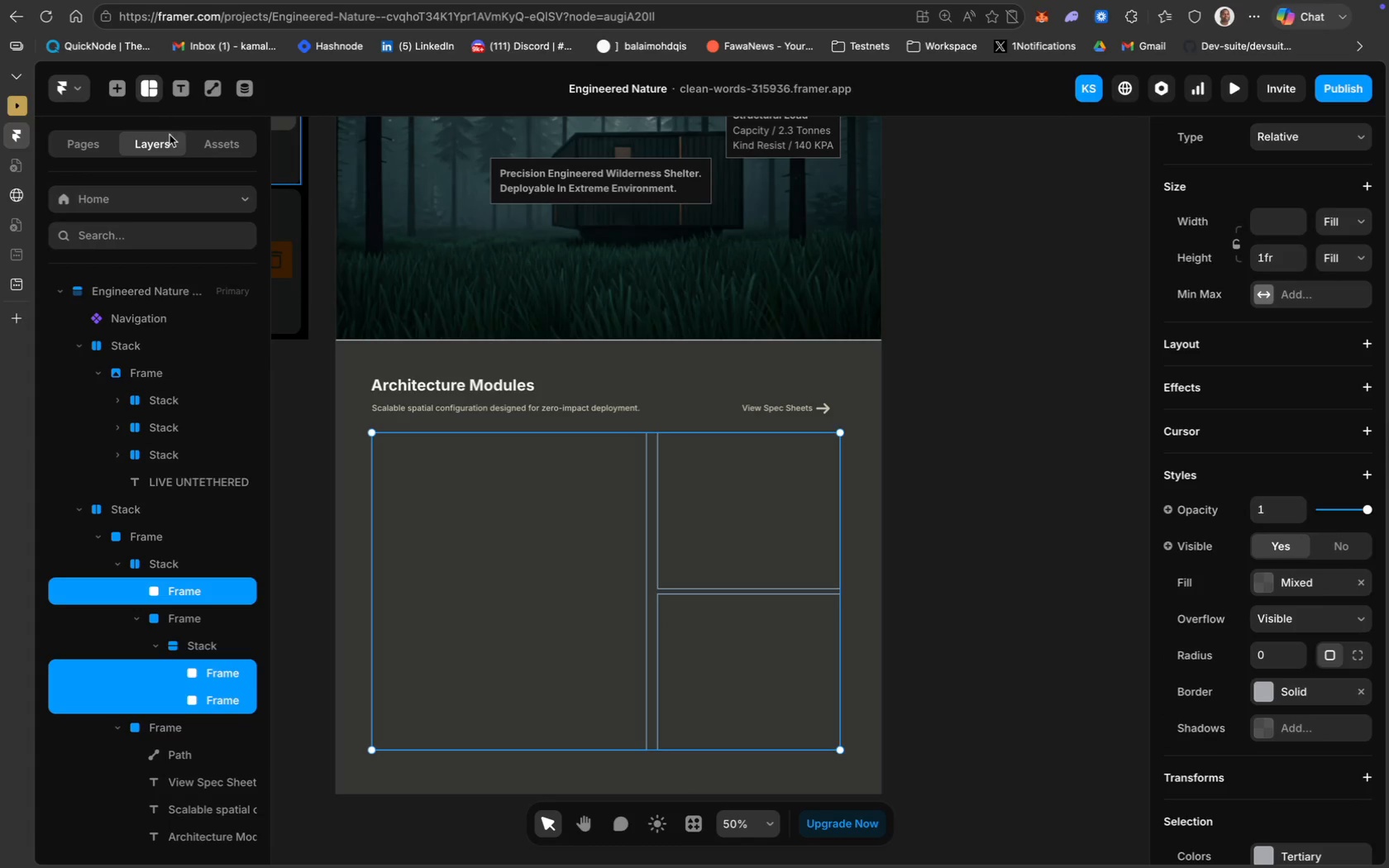 
left_click([165, 141])
 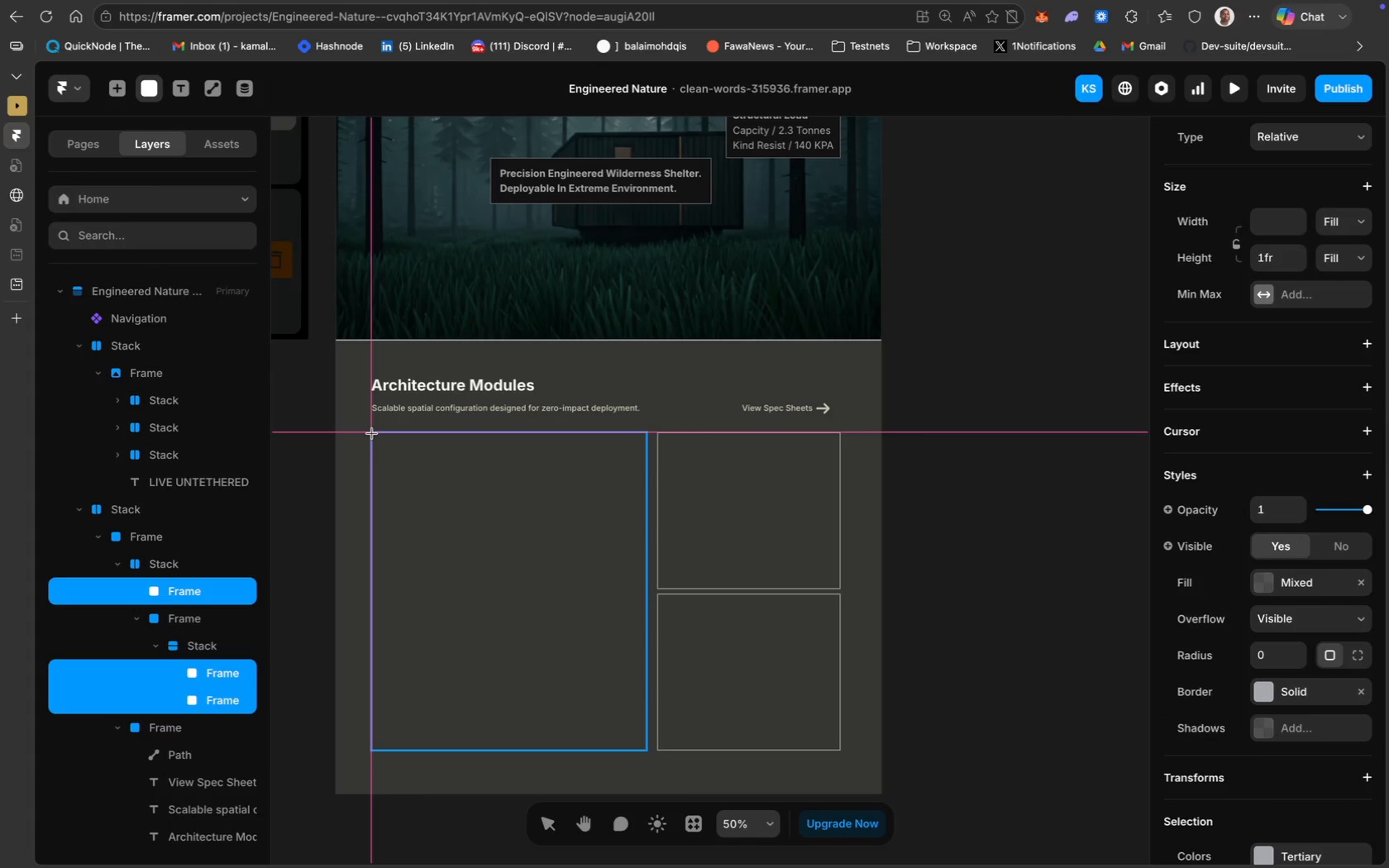 
left_click_drag(start_coordinate=[371, 433], to_coordinate=[646, 642])
 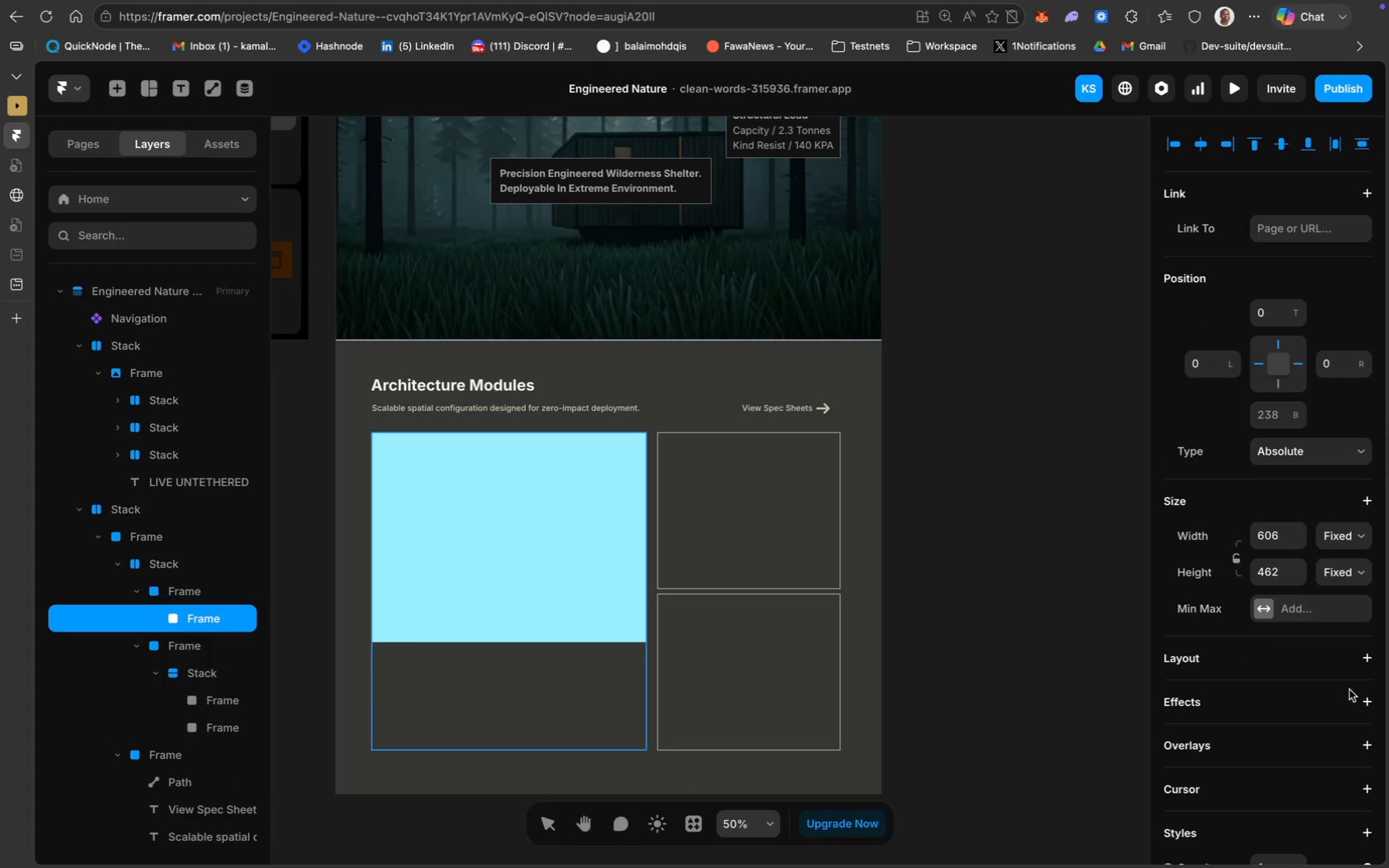 
scroll: coordinate [1363, 714], scroll_direction: down, amount: 45.0
 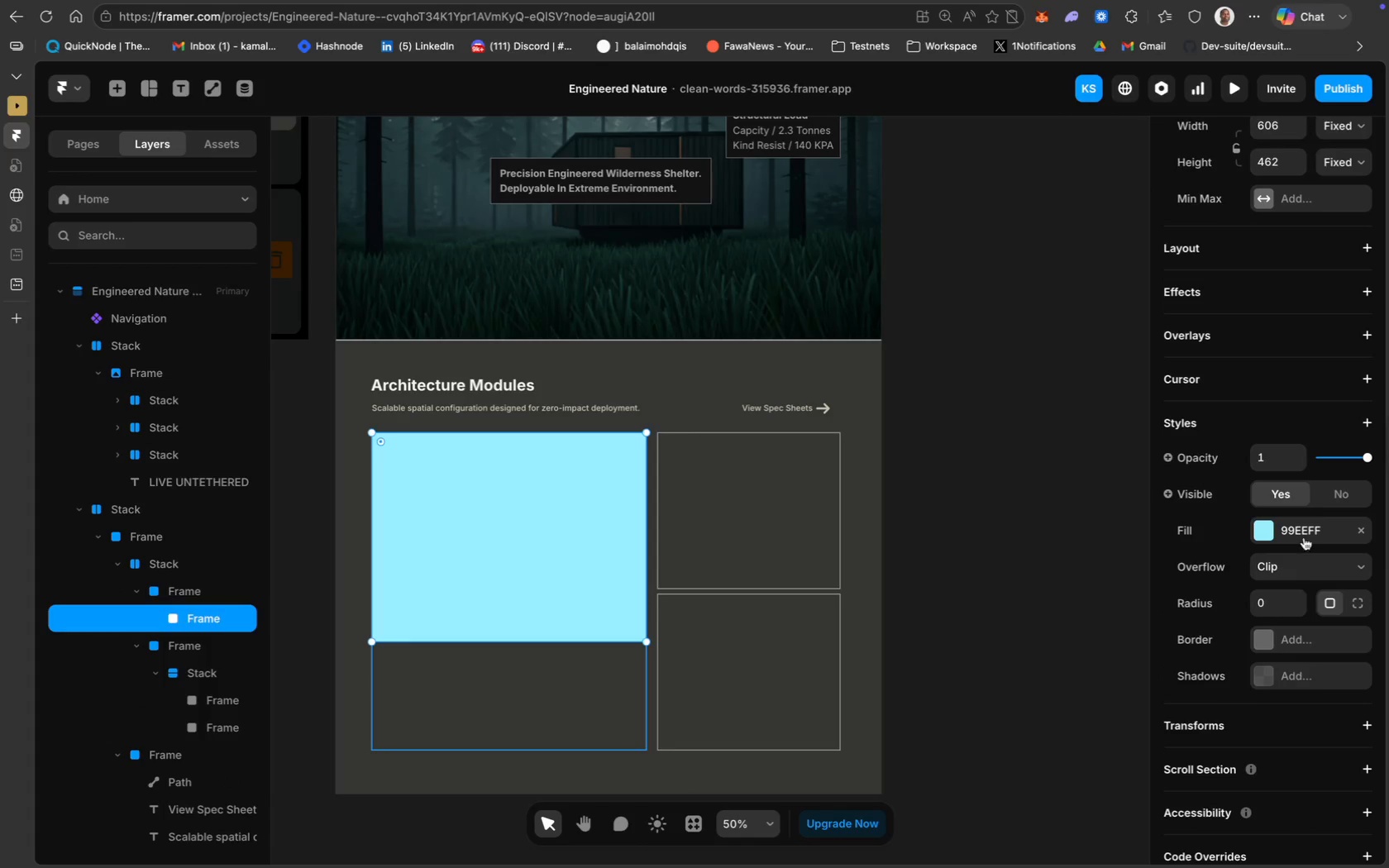 
left_click([1301, 528])
 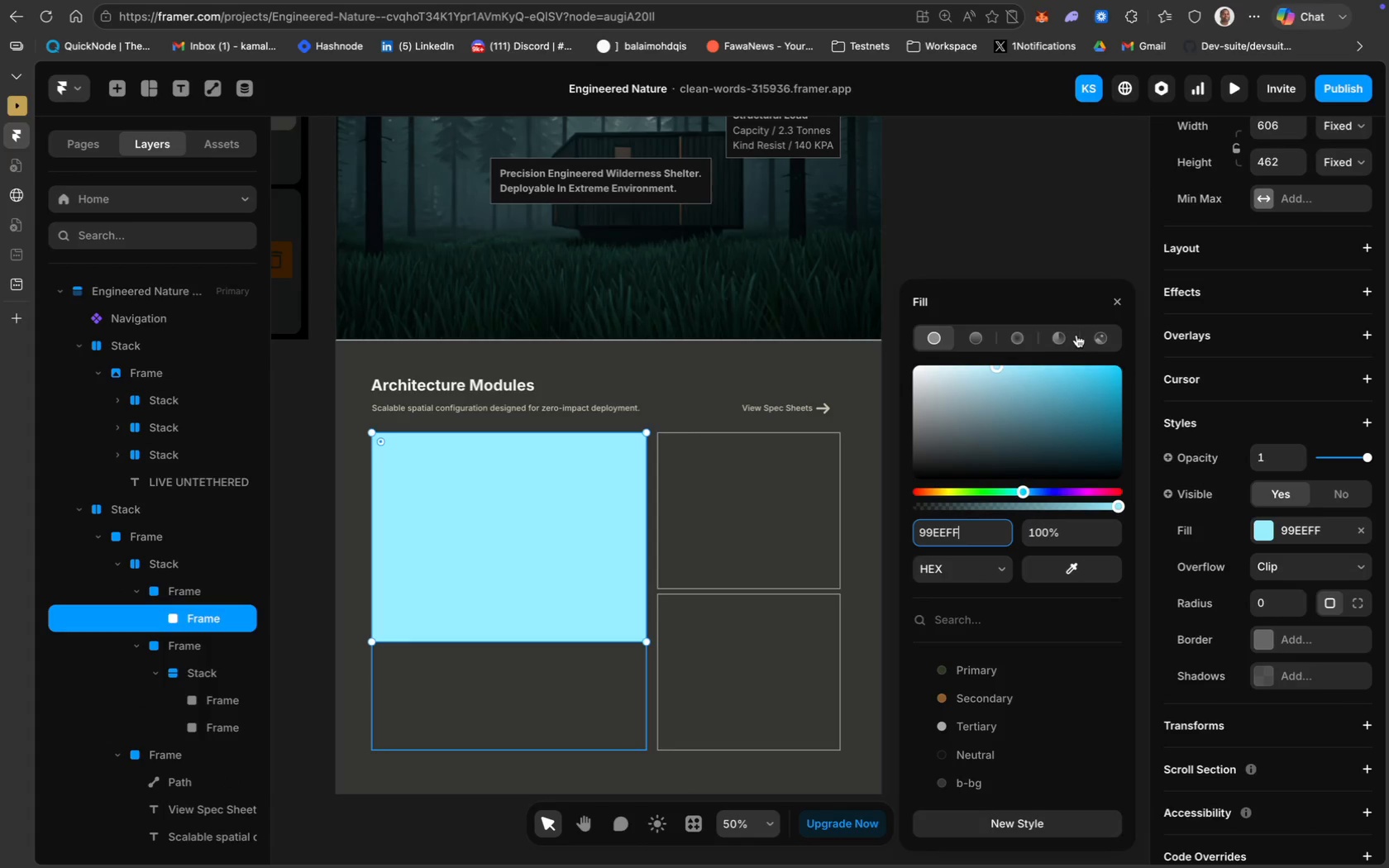 
left_click([1095, 336])
 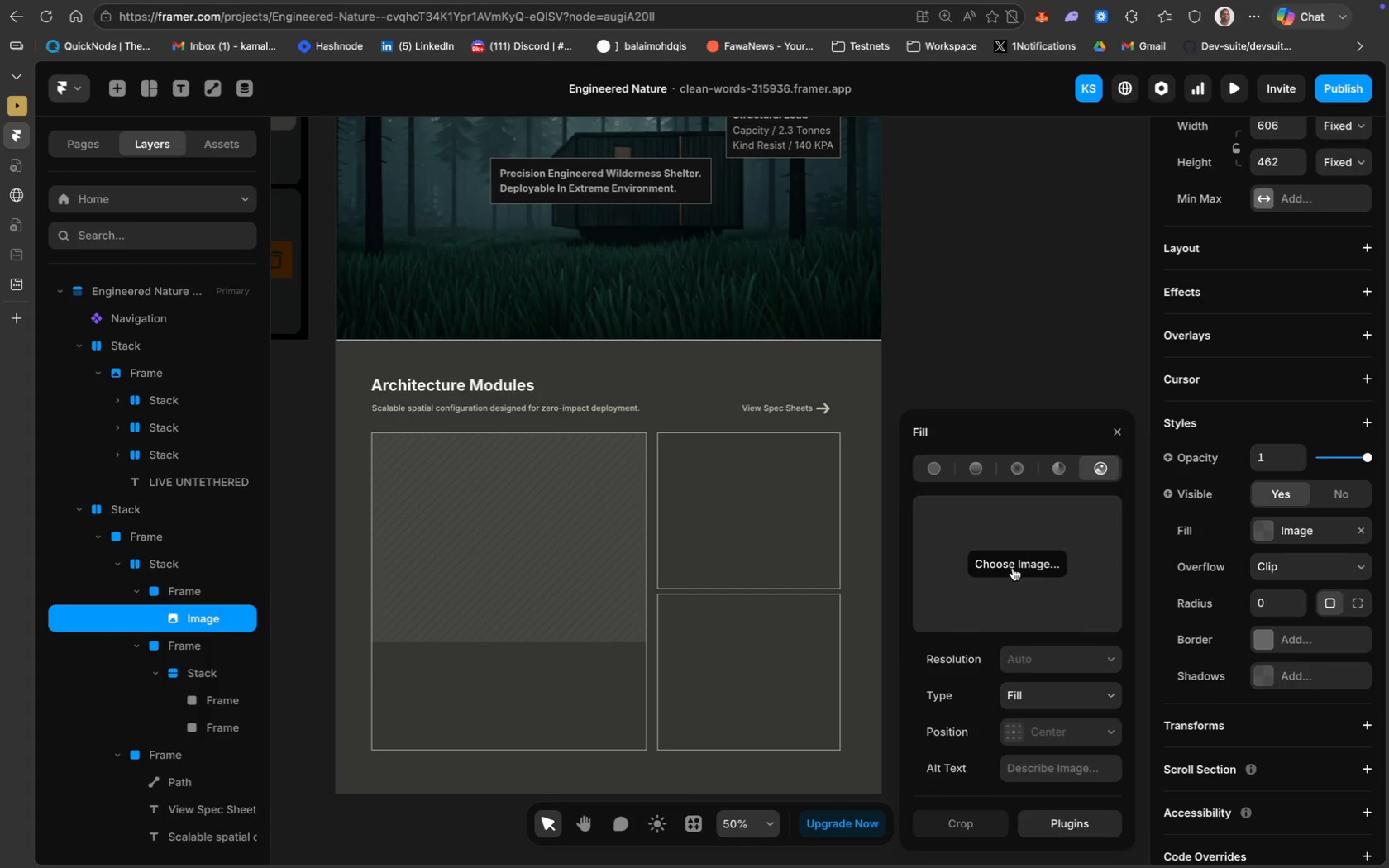 
key(CapsLock)
 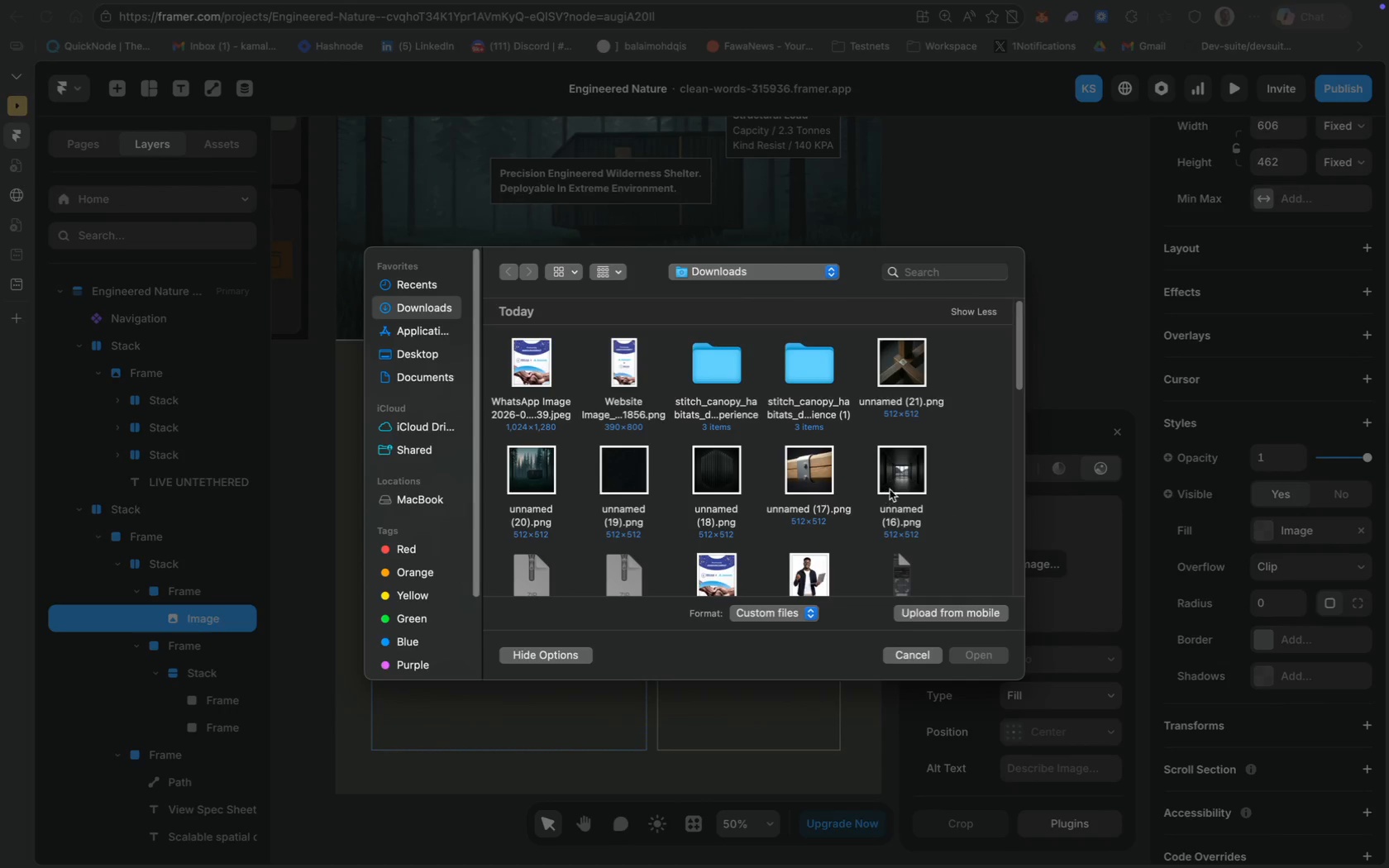 
scroll: coordinate [828, 514], scroll_direction: down, amount: 13.0
 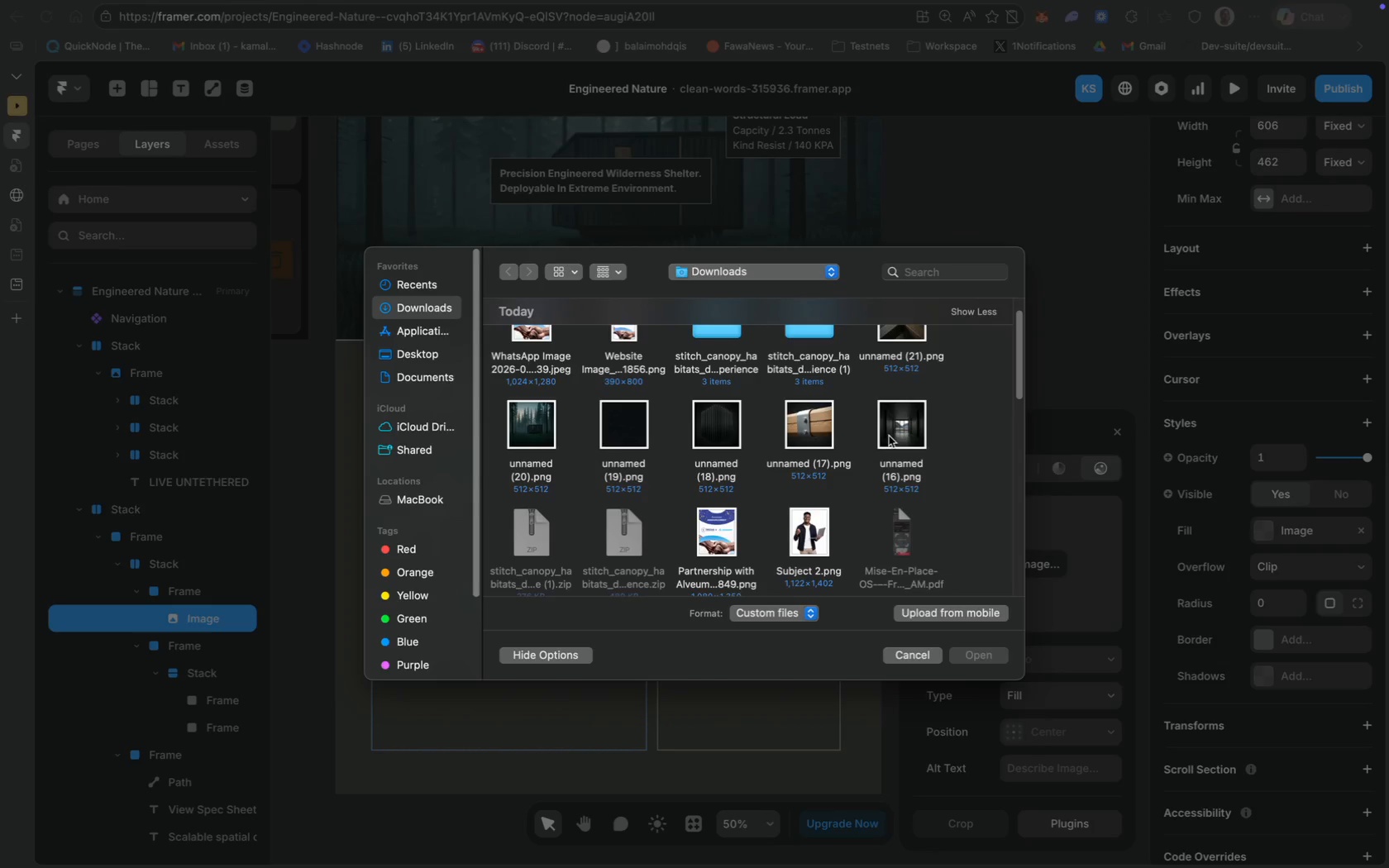 
left_click([890, 435])
 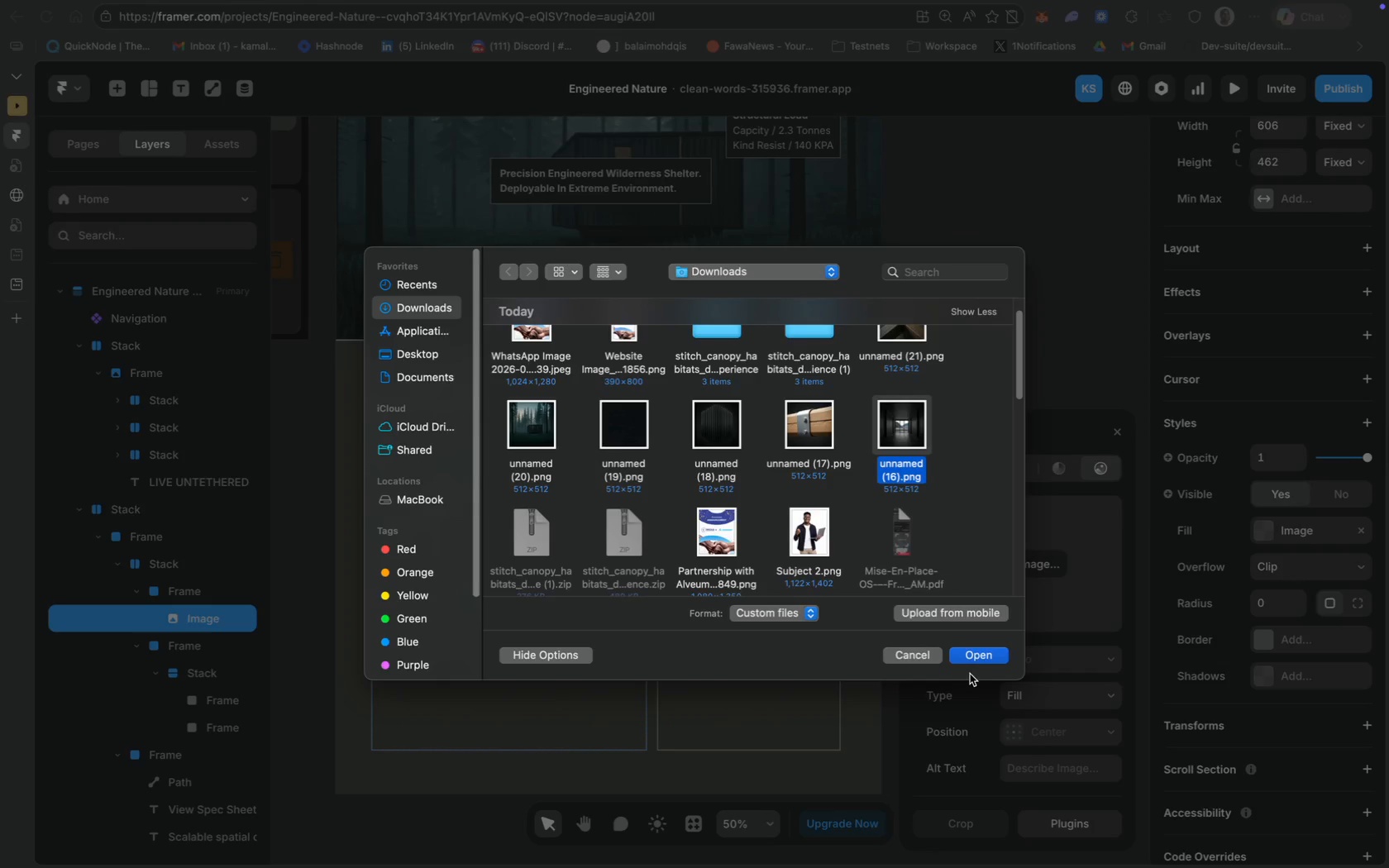 
left_click([972, 661])
 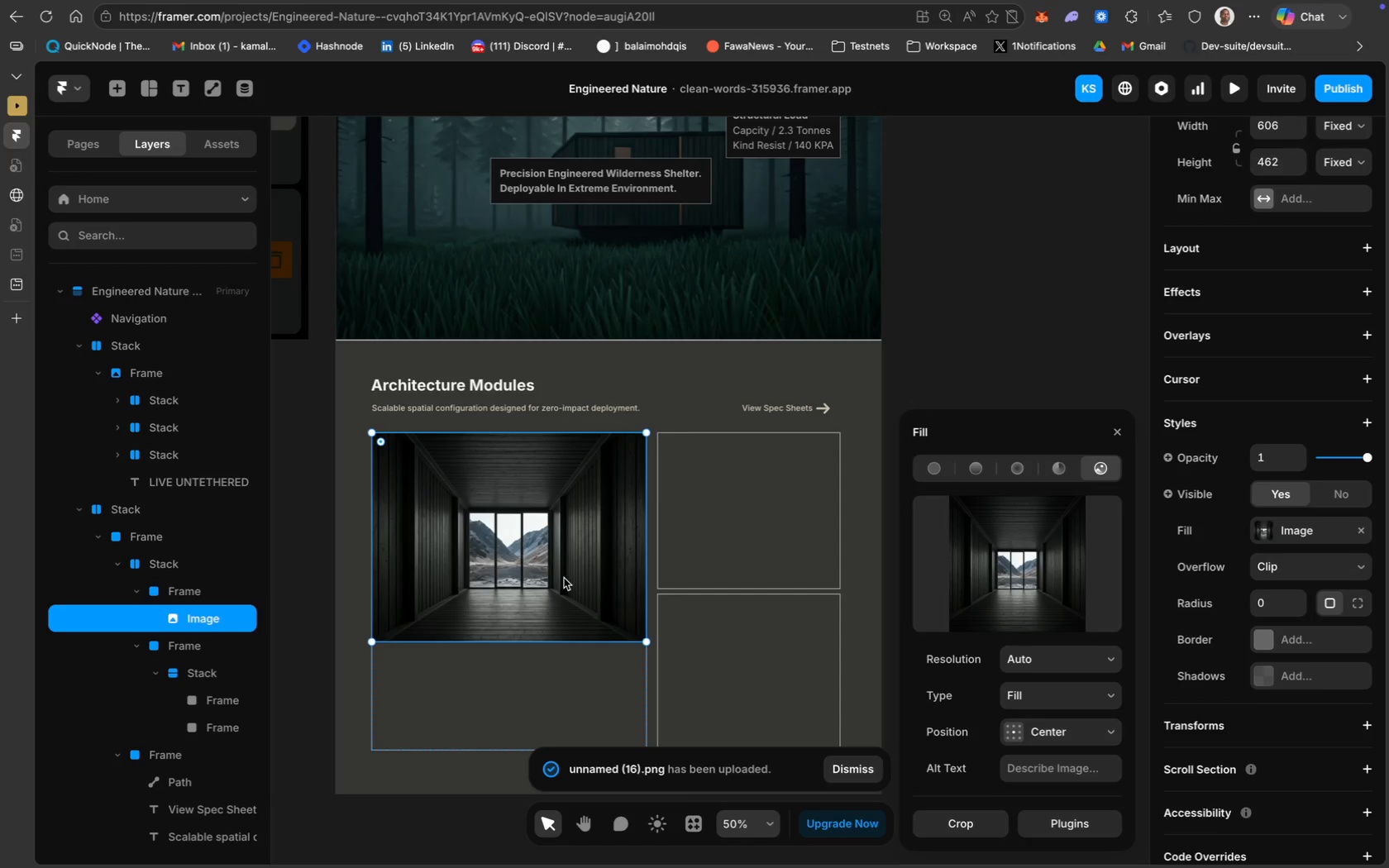 
wait(14.97)
 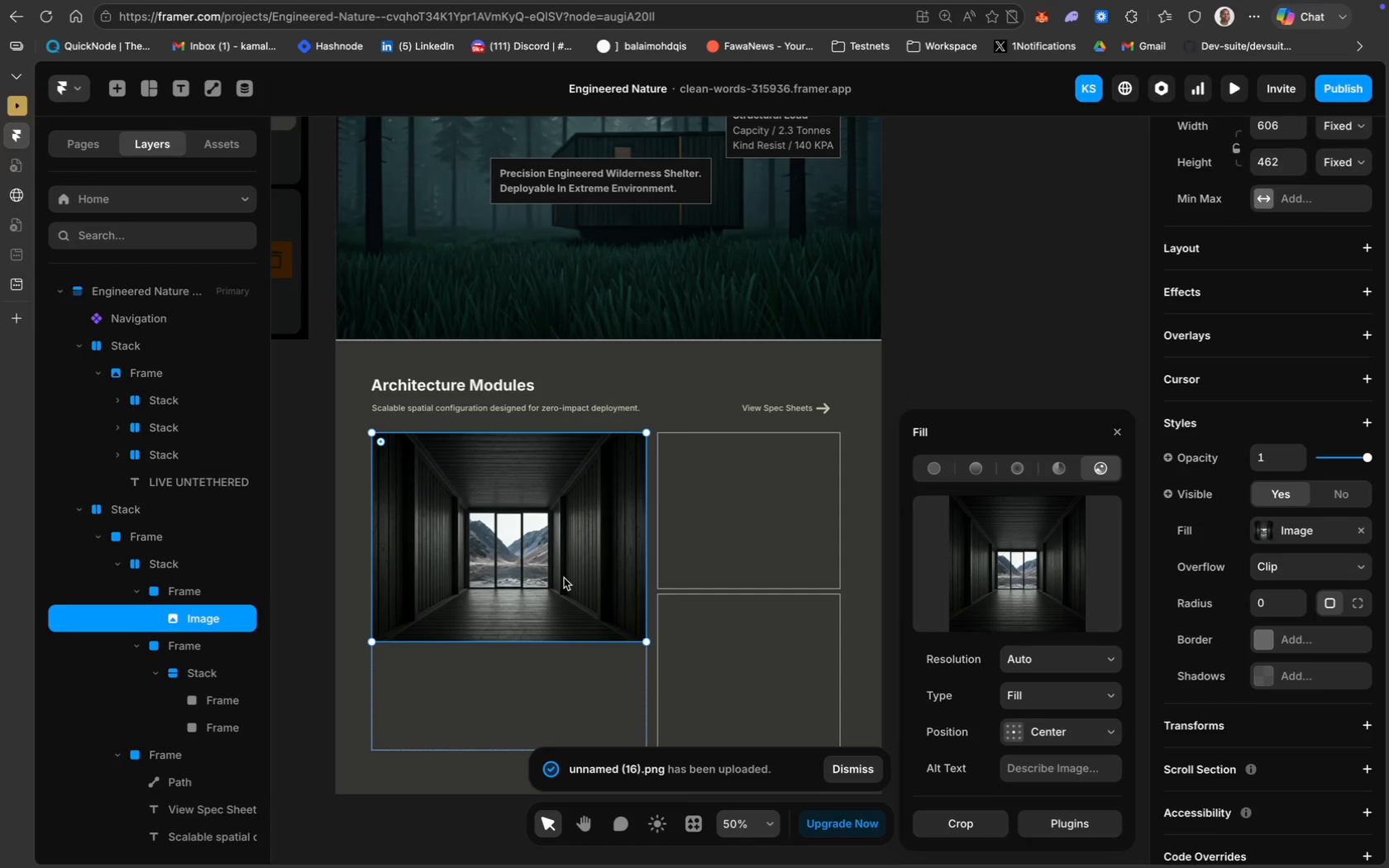 
left_click([730, 552])
 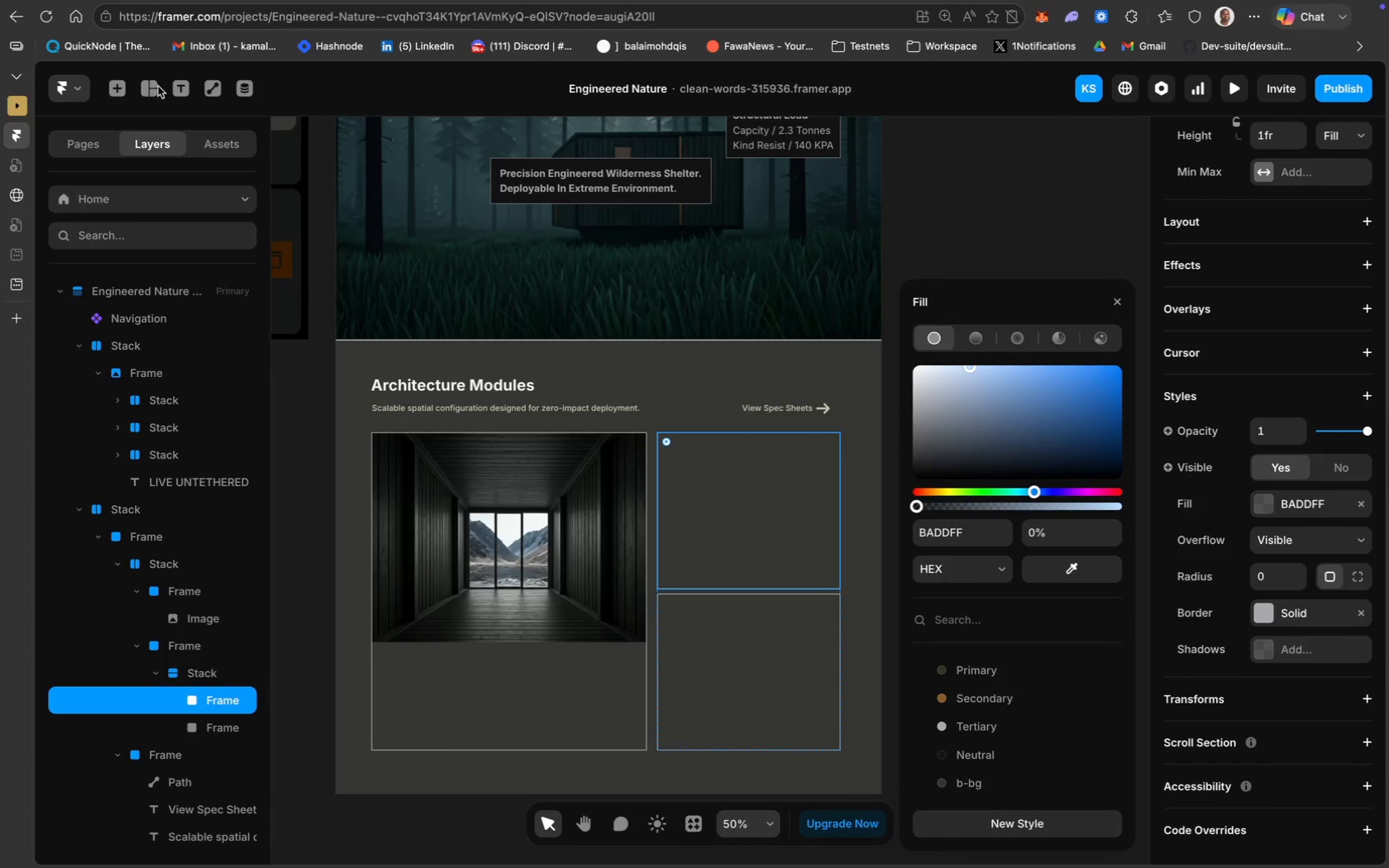 
left_click([155, 90])
 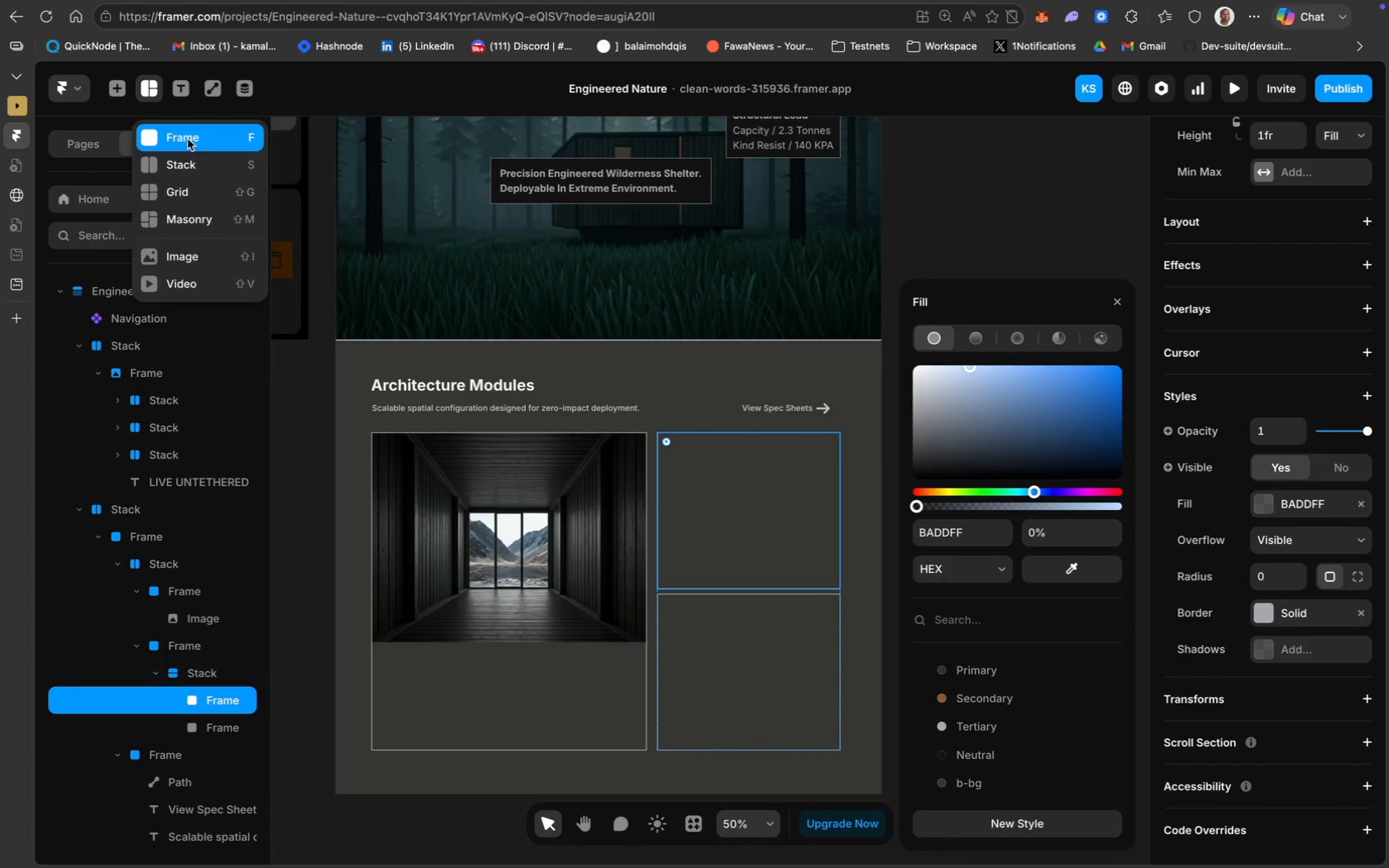 
left_click([188, 139])
 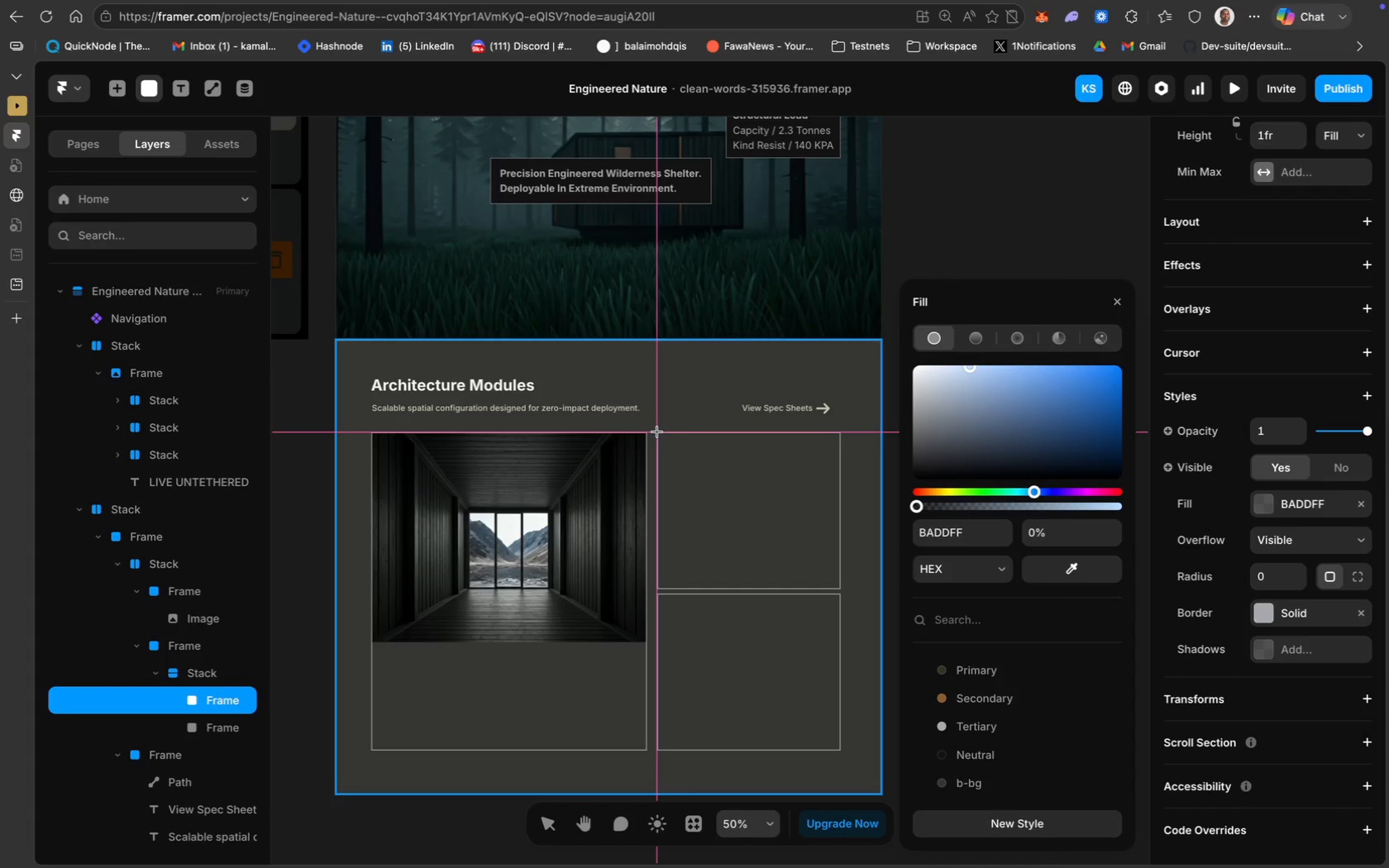 
left_click_drag(start_coordinate=[656, 432], to_coordinate=[839, 533])
 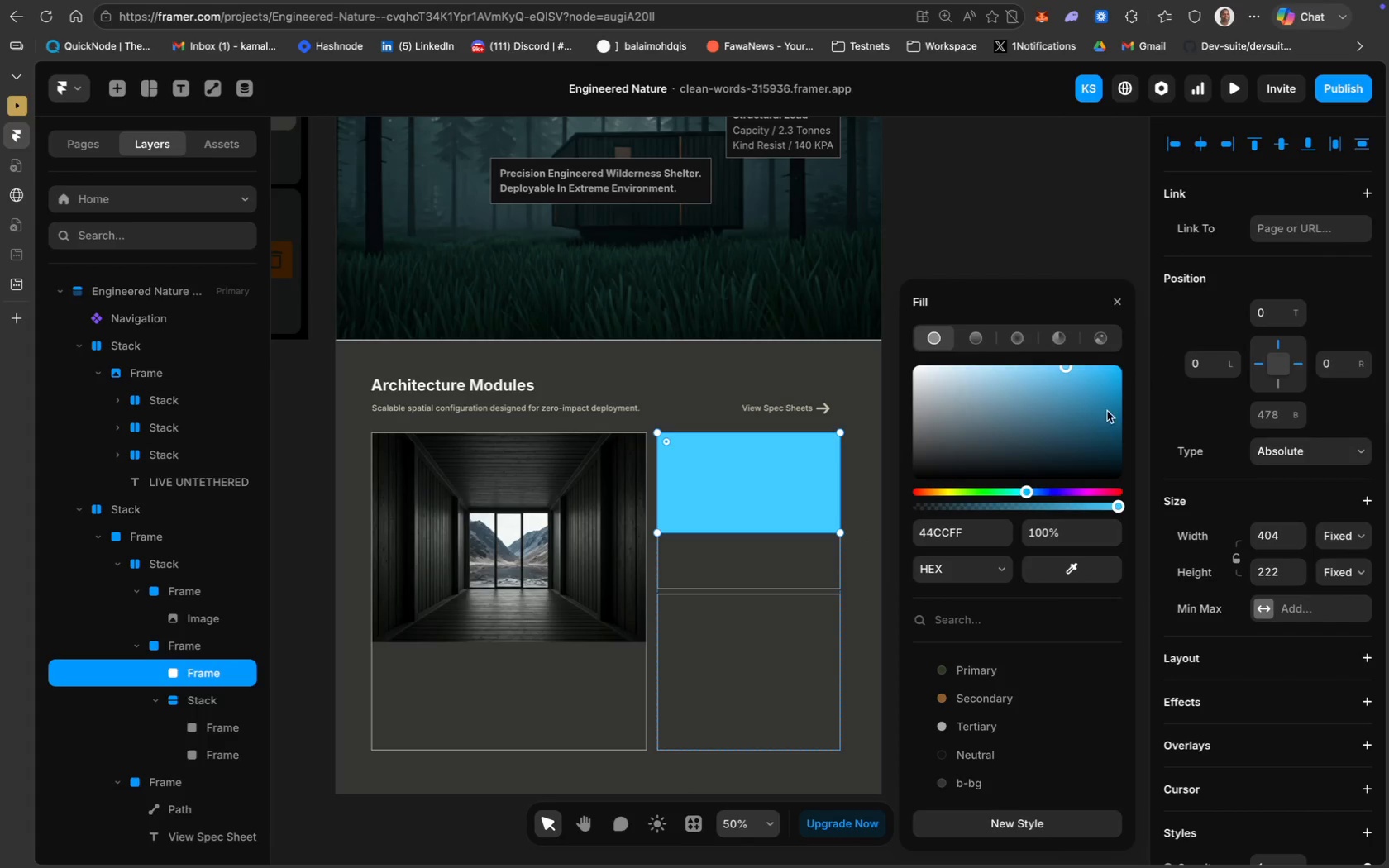 
left_click([1105, 336])
 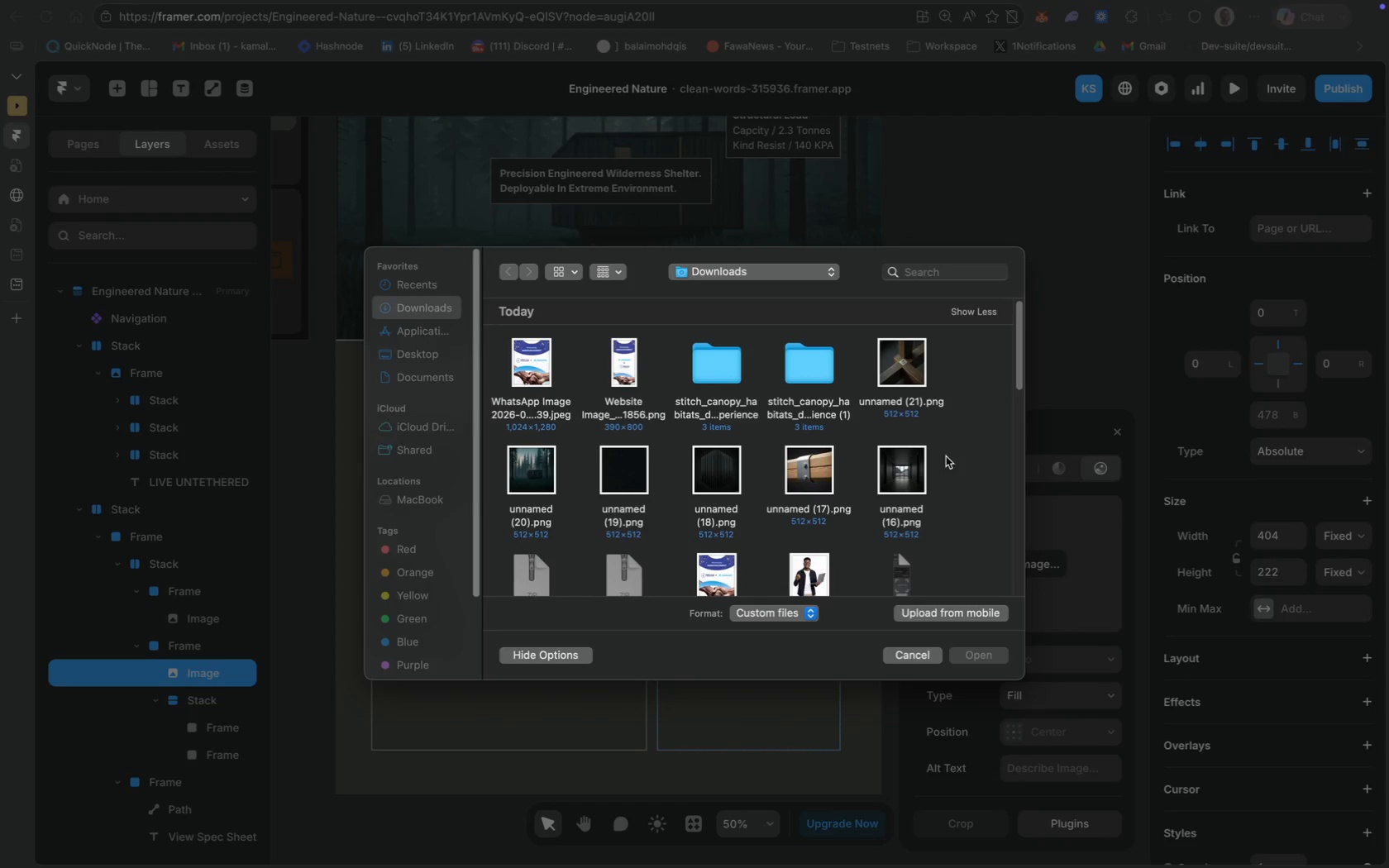 
double_click([821, 479])
 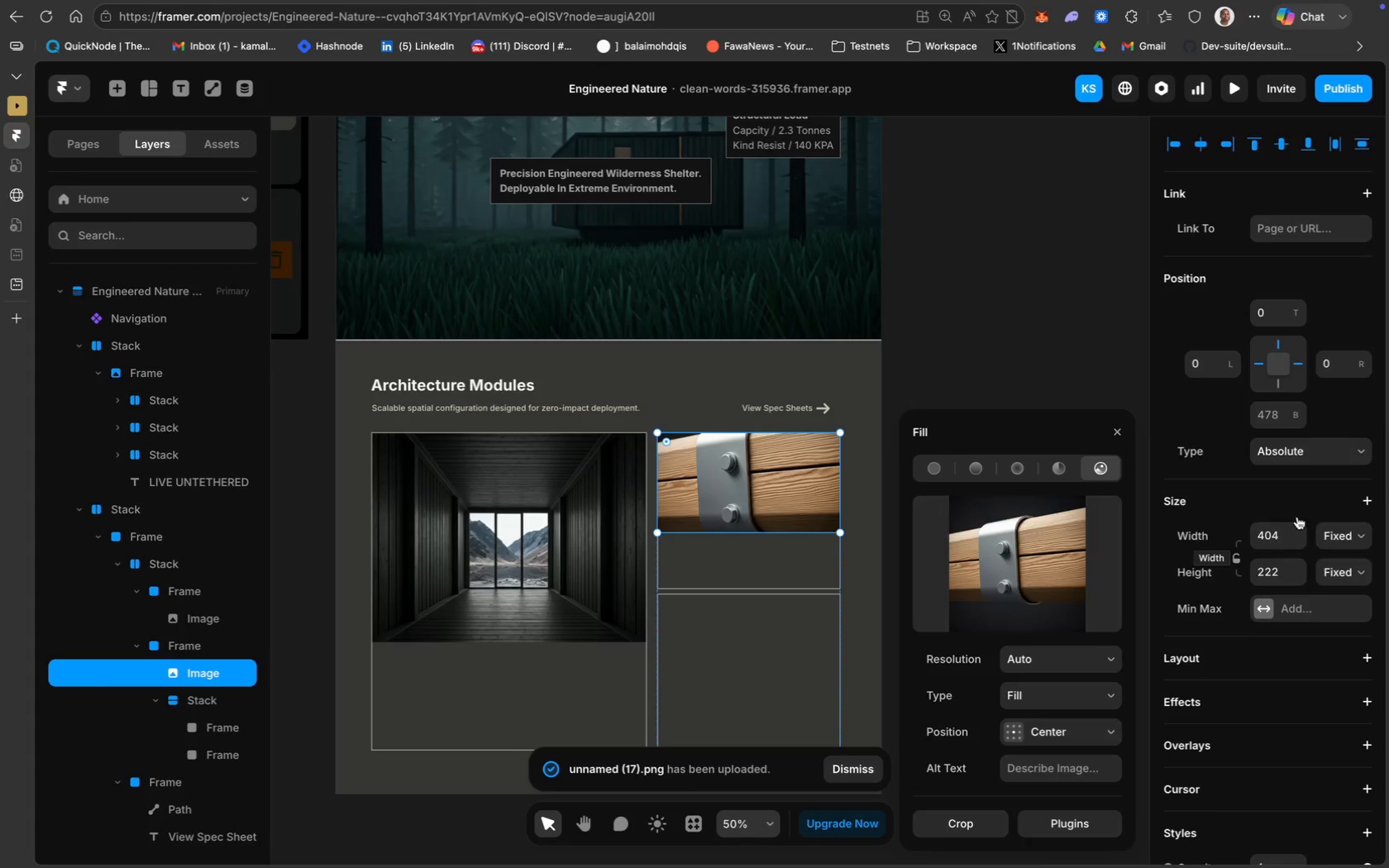 
wait(5.82)
 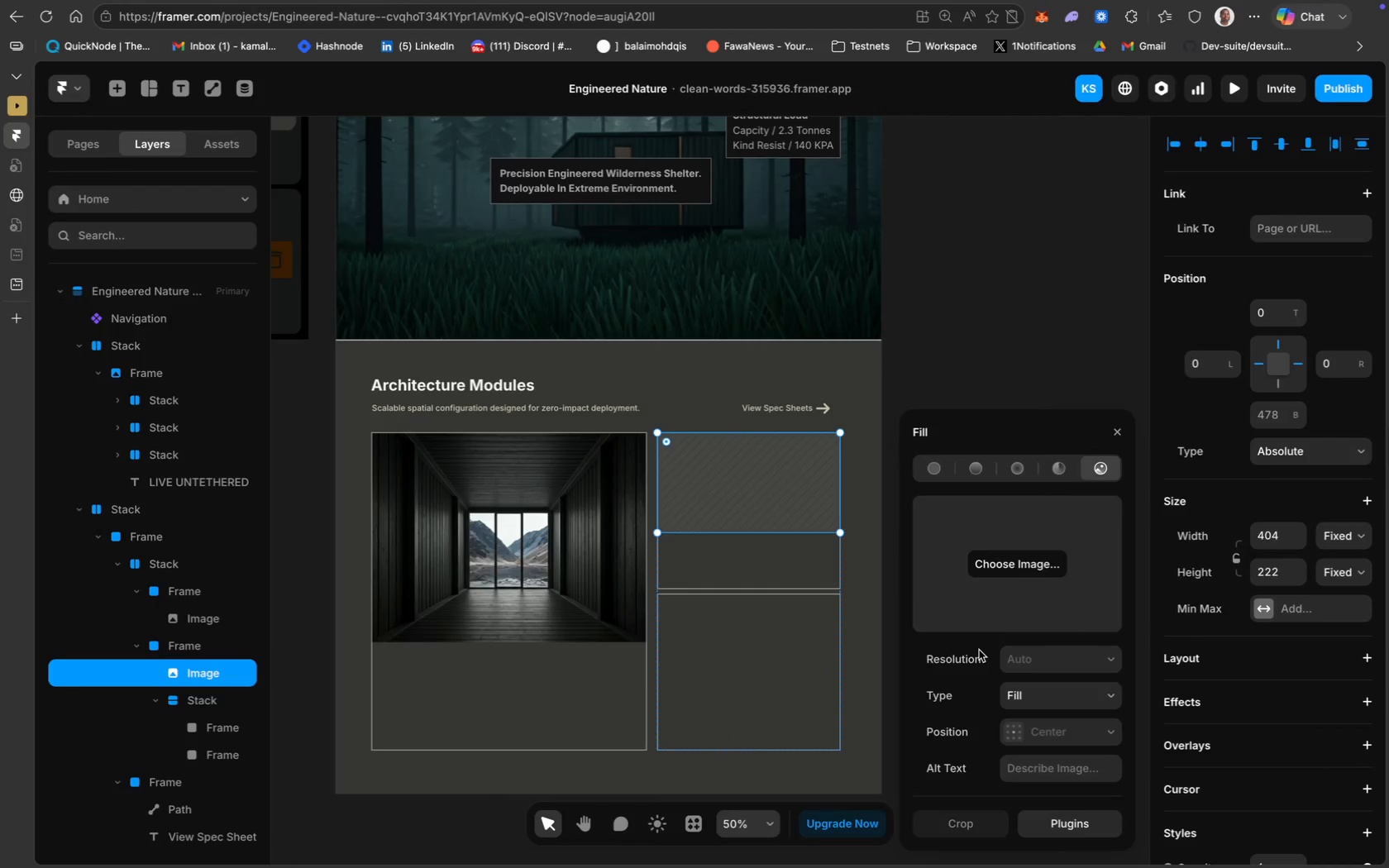 
scroll: coordinate [1301, 580], scroll_direction: down, amount: 37.0
 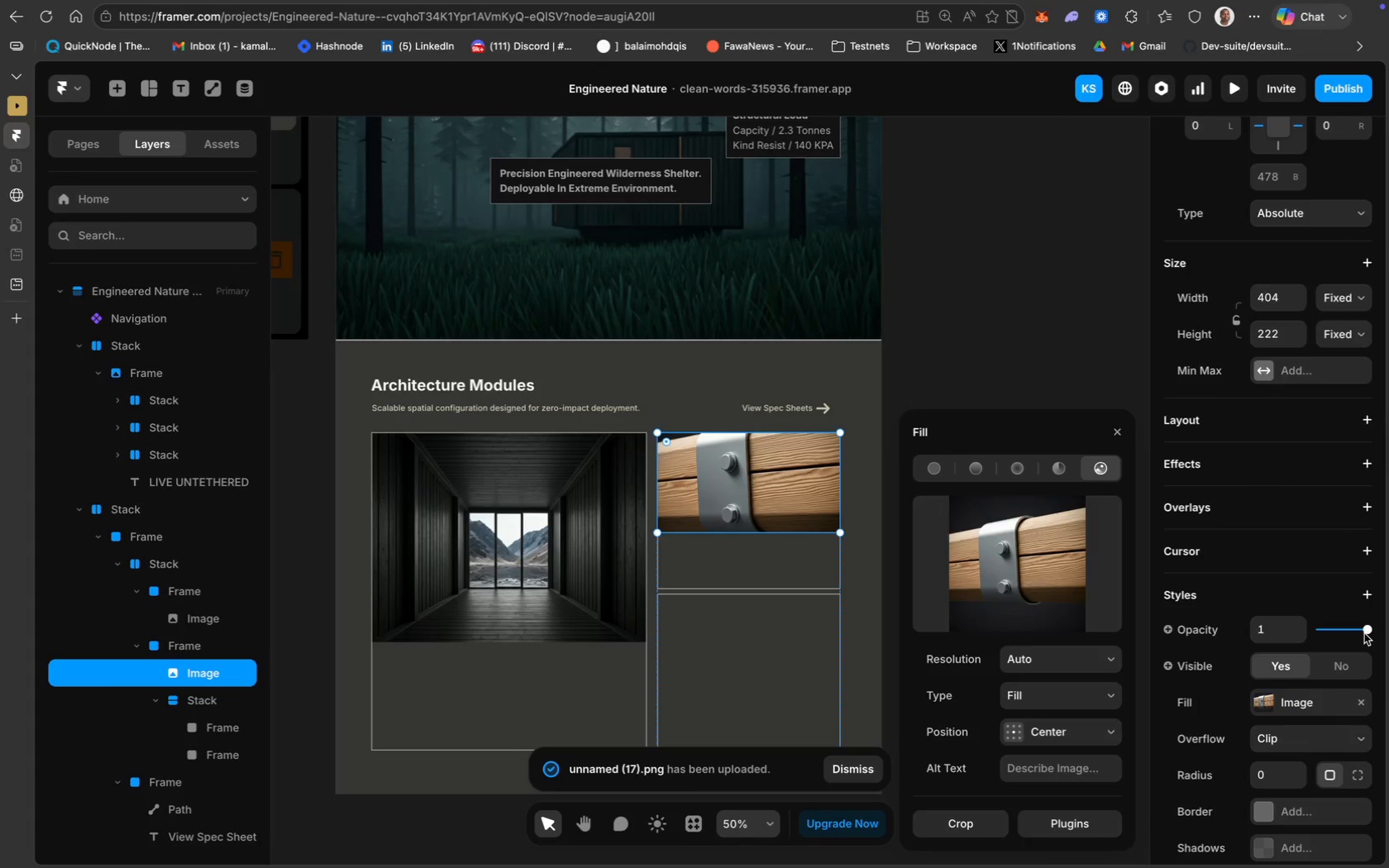 
left_click_drag(start_coordinate=[1364, 630], to_coordinate=[1336, 627])
 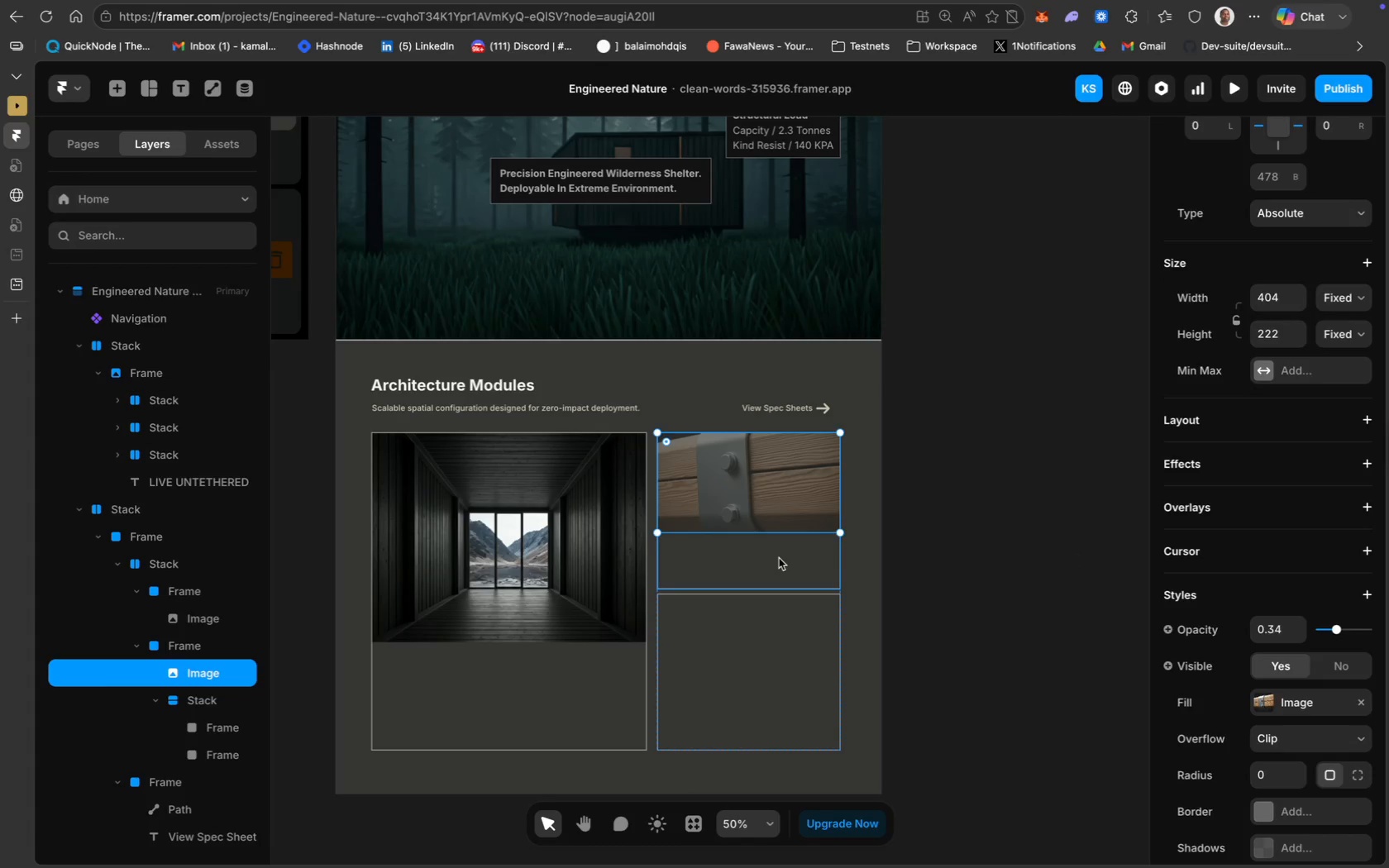 
left_click([571, 621])
 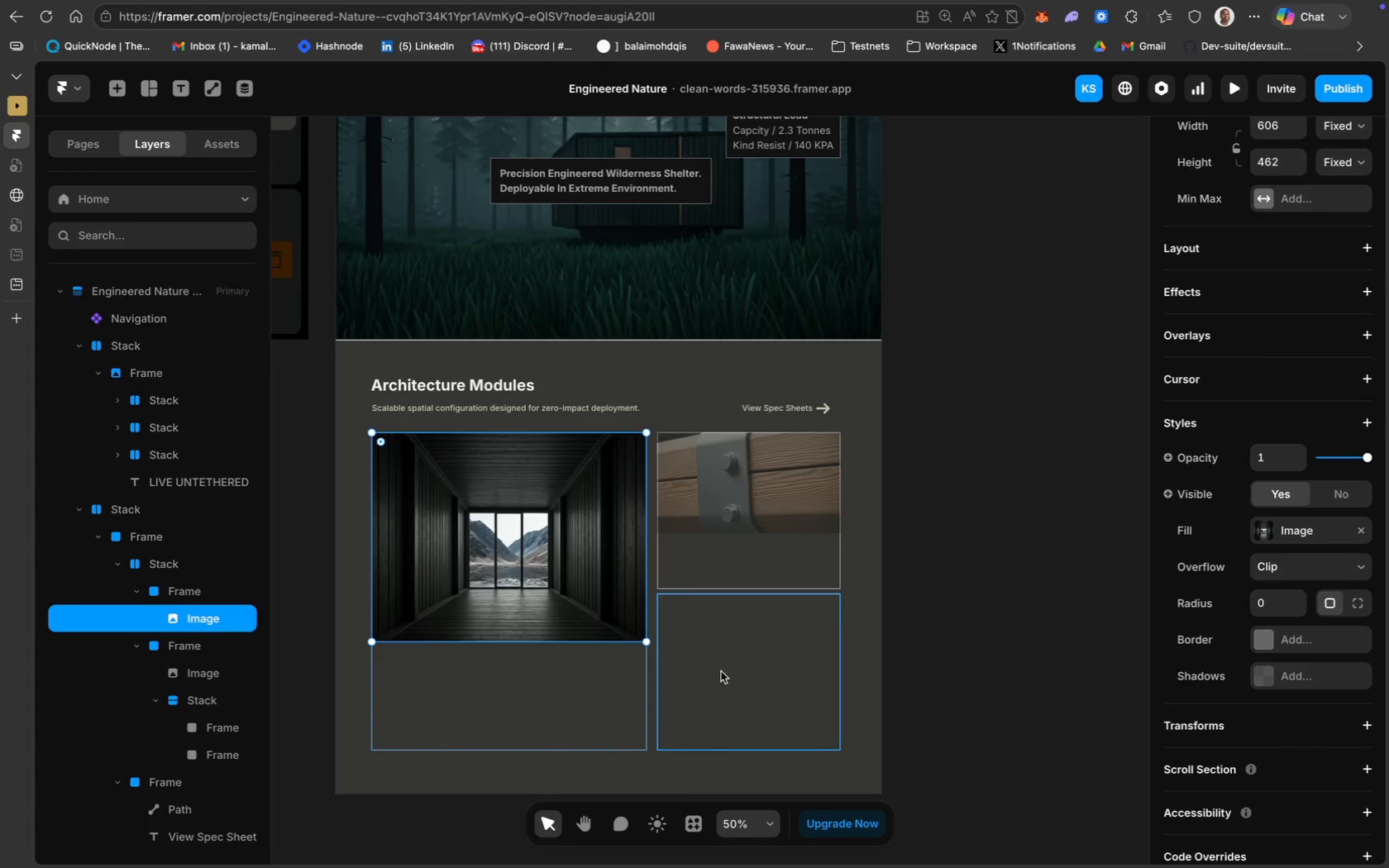 
left_click([721, 671])
 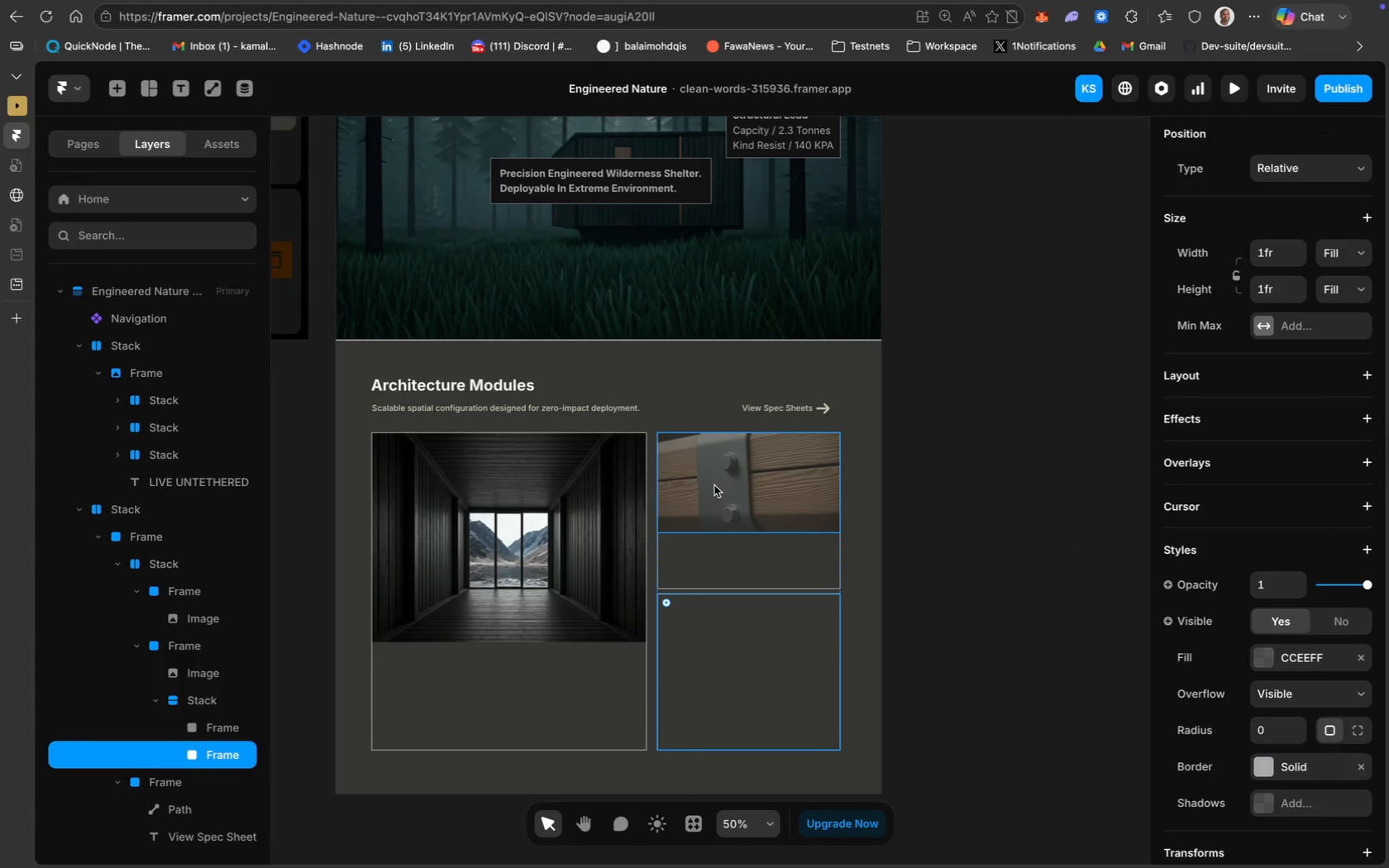 
left_click([747, 489])
 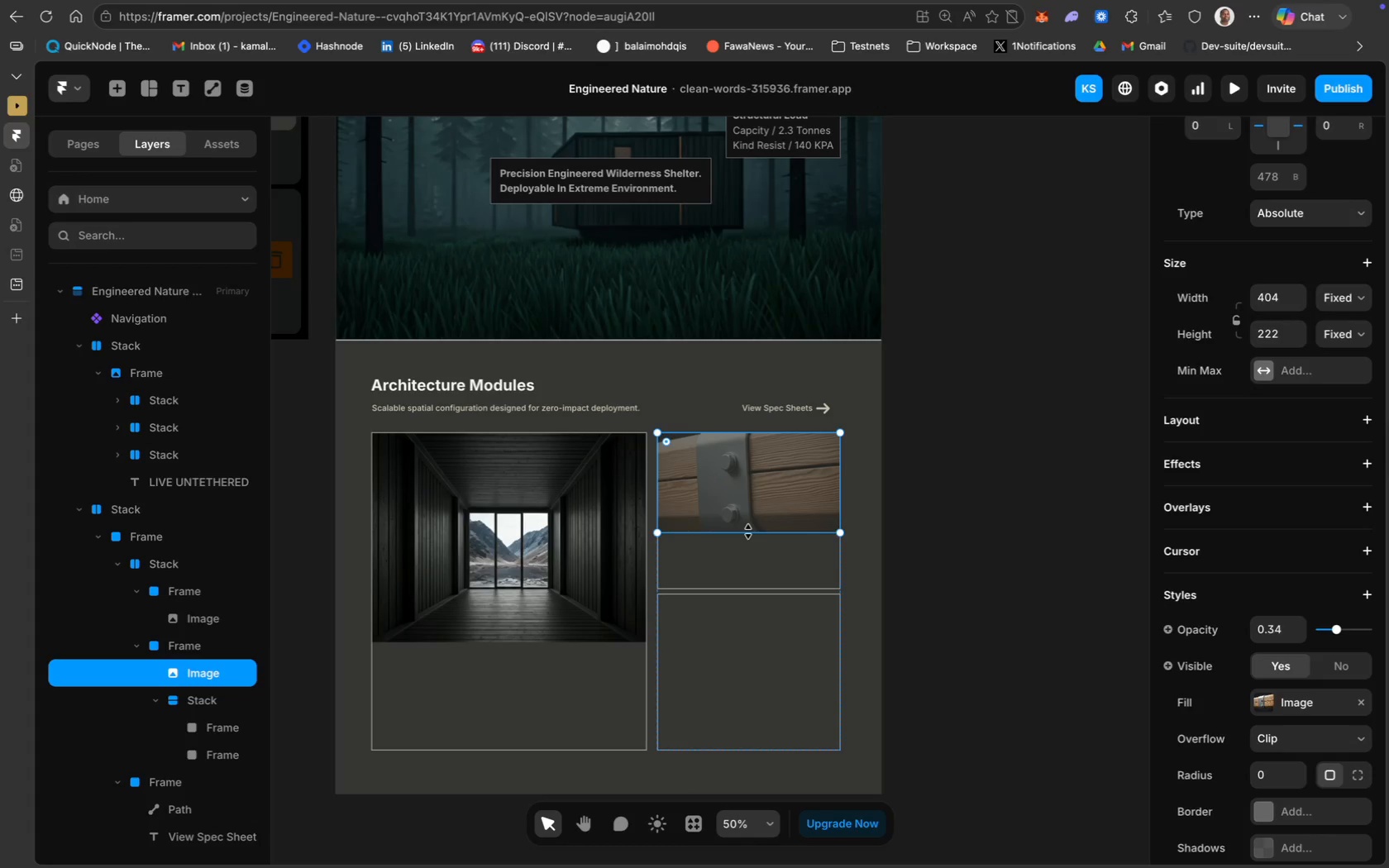 
wait(8.53)
 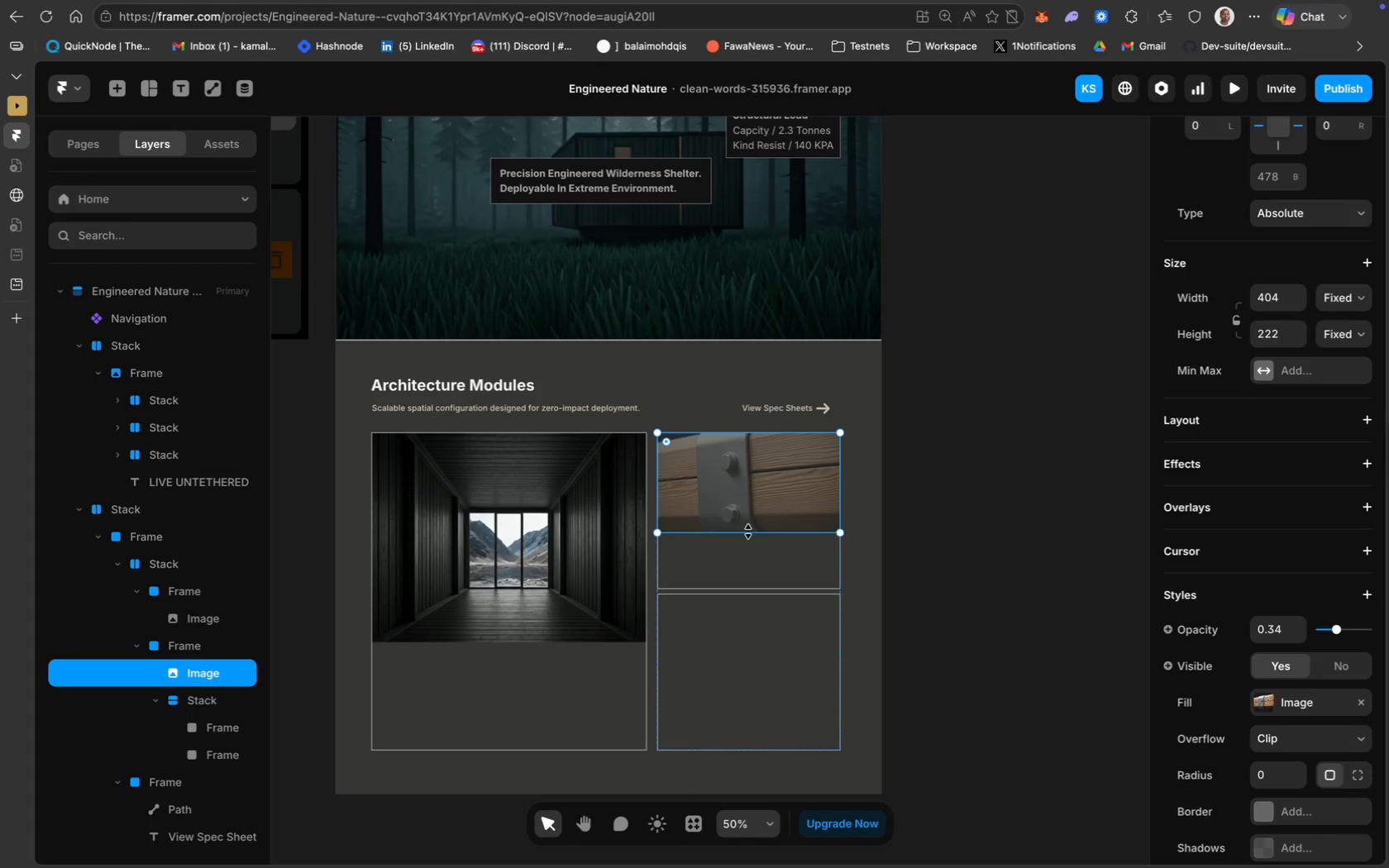 
hold_key(key=CommandLeft, duration=0.4)
 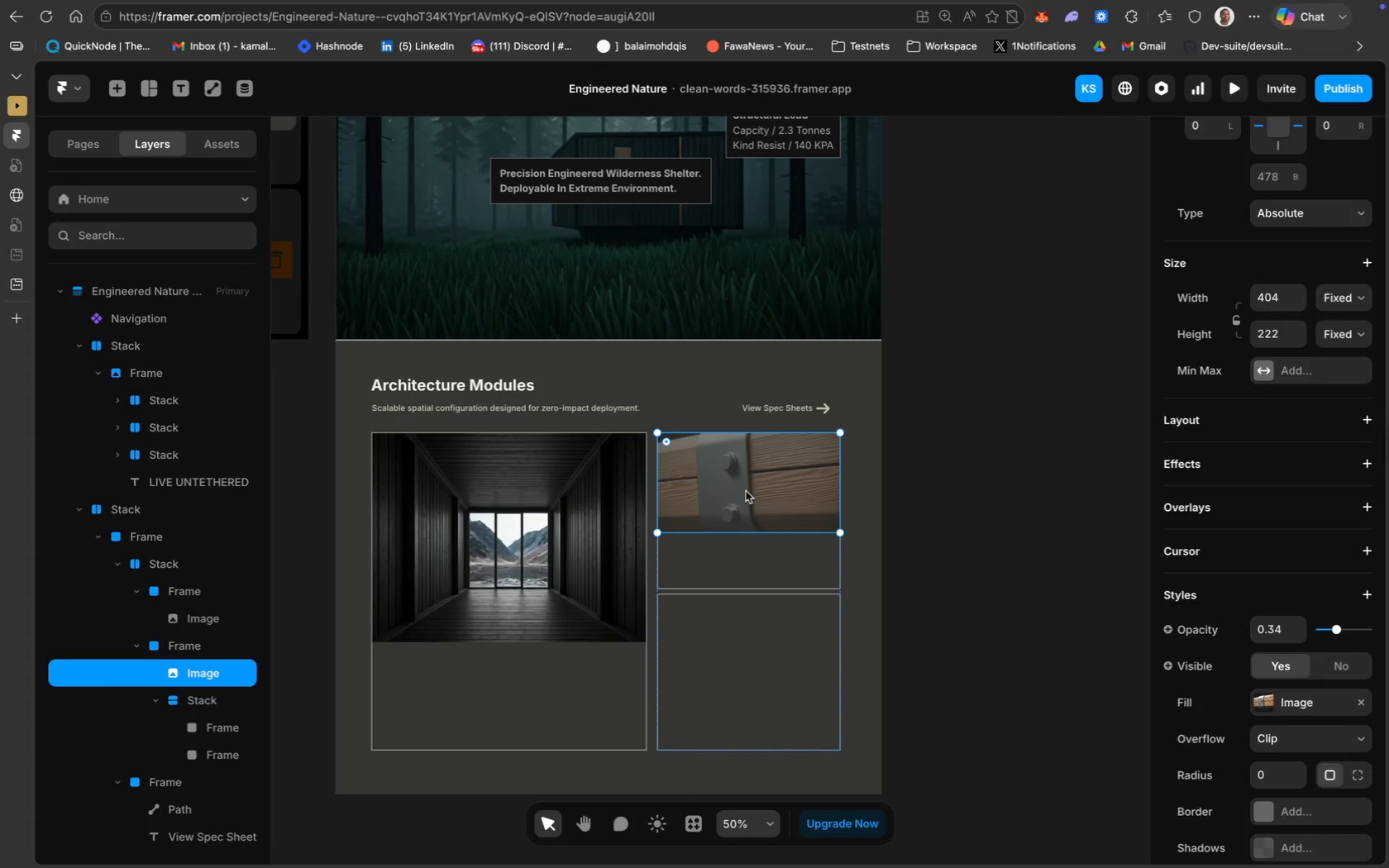 
key(Meta+D)
 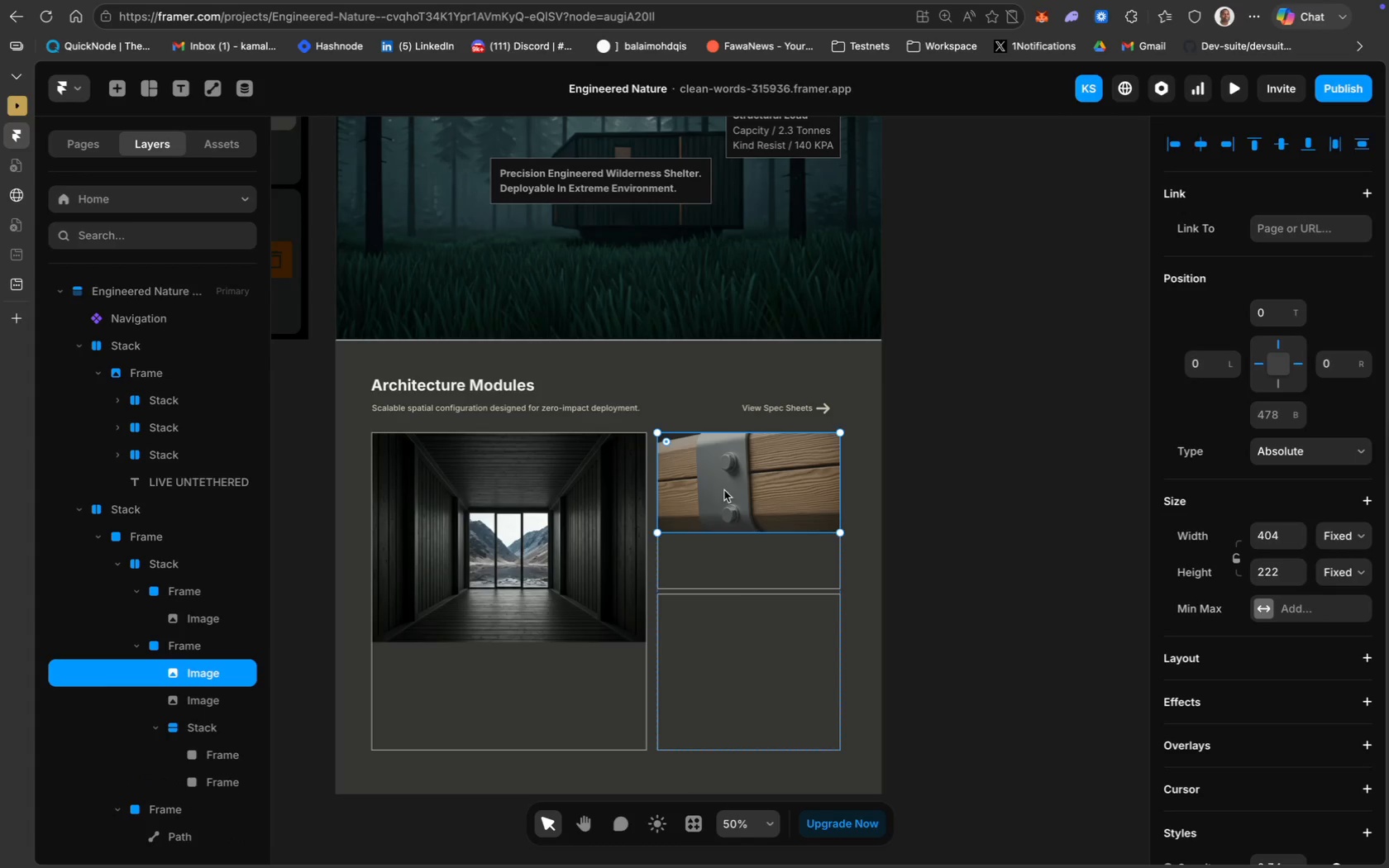 
left_click_drag(start_coordinate=[724, 490], to_coordinate=[728, 655])
 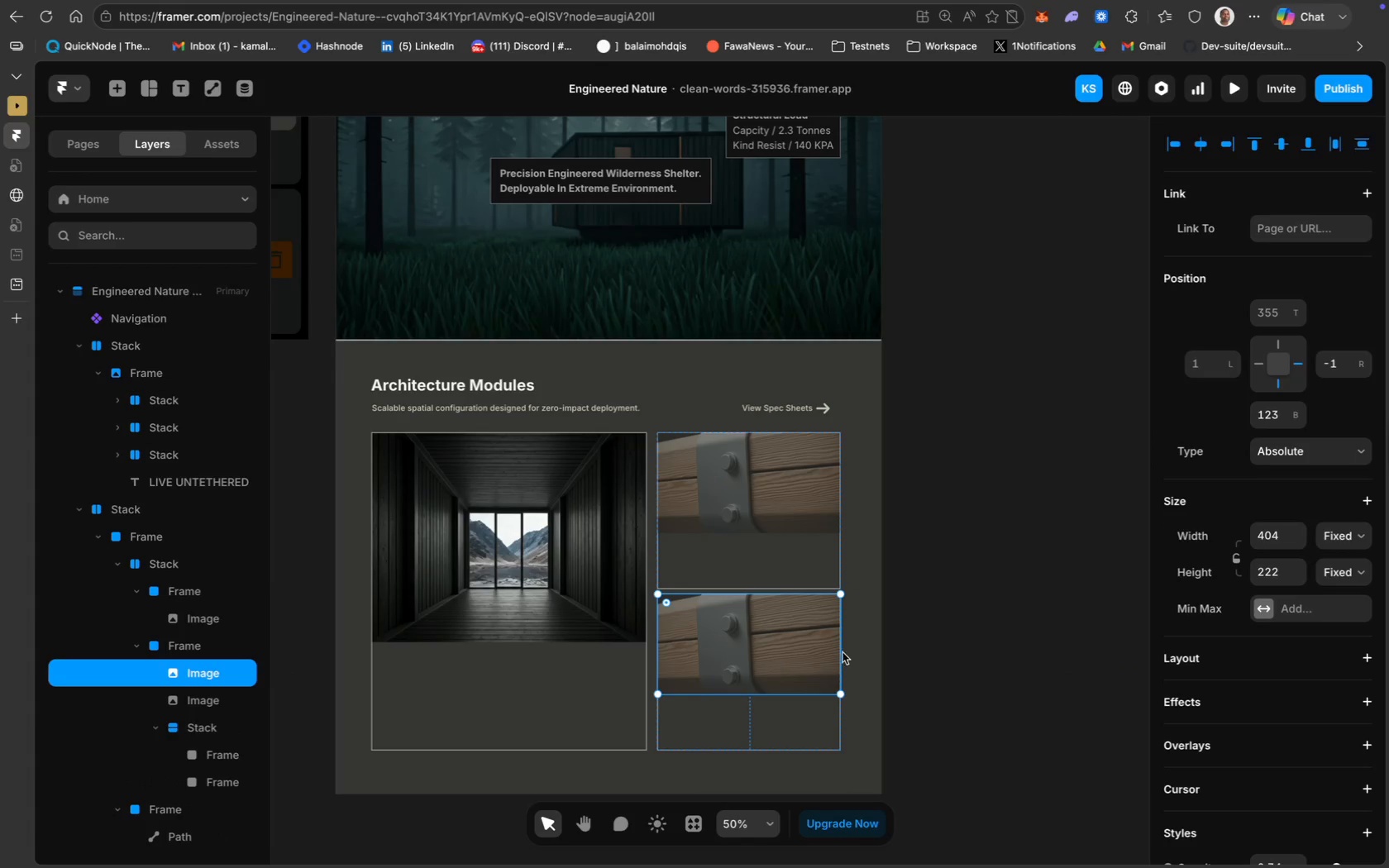 
left_click([919, 630])
 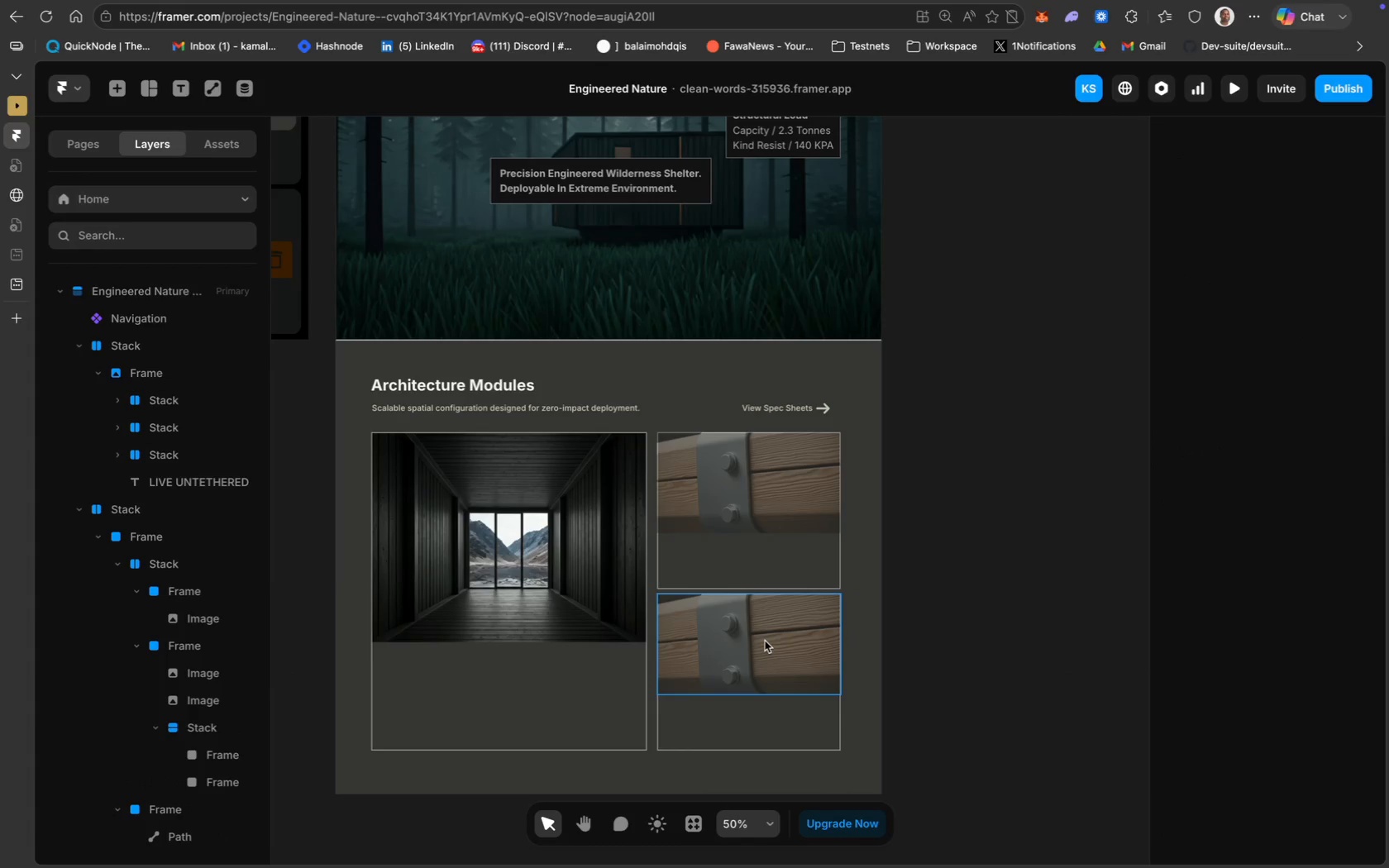 
left_click([765, 641])
 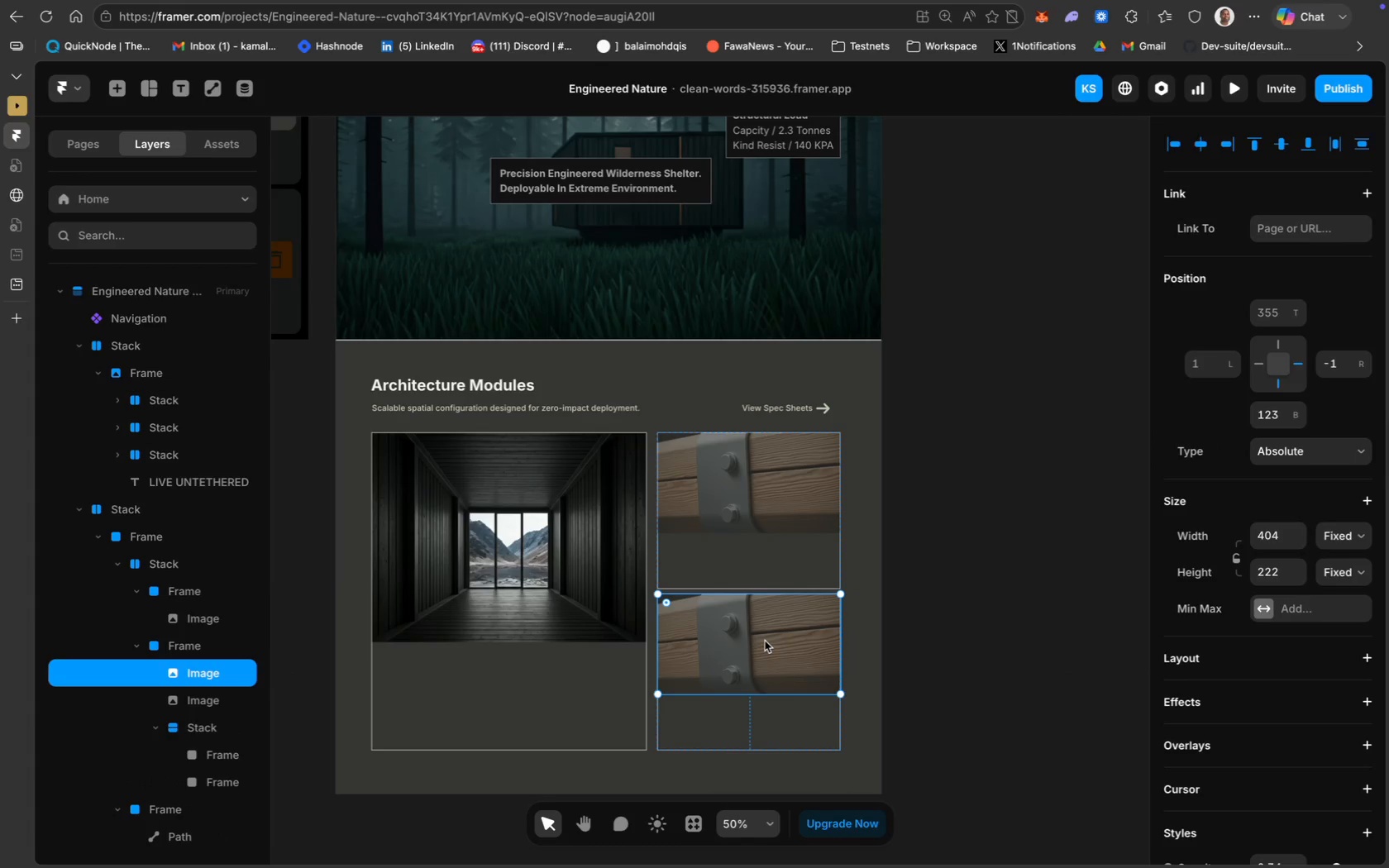 
left_click([982, 605])
 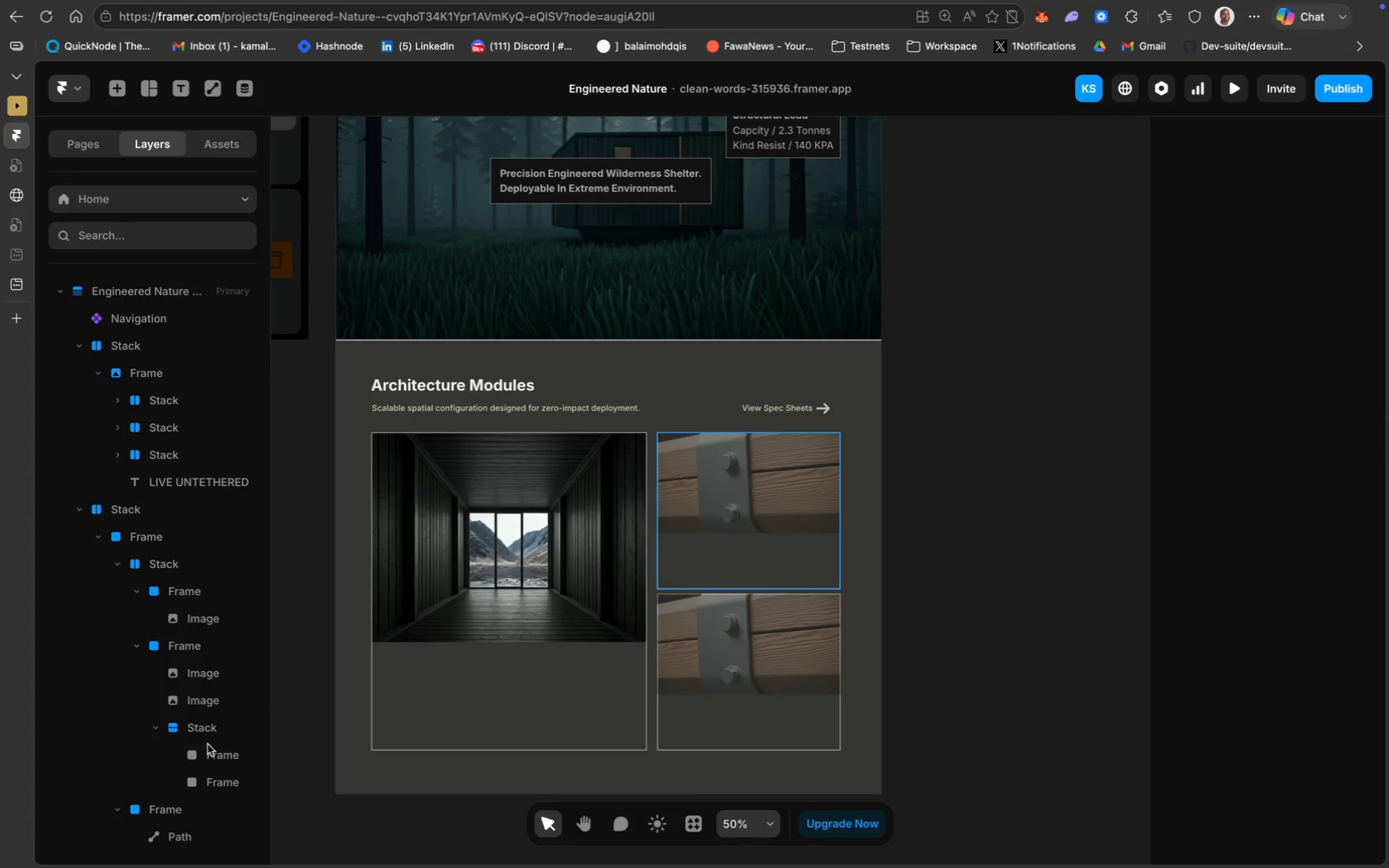 
wait(5.46)
 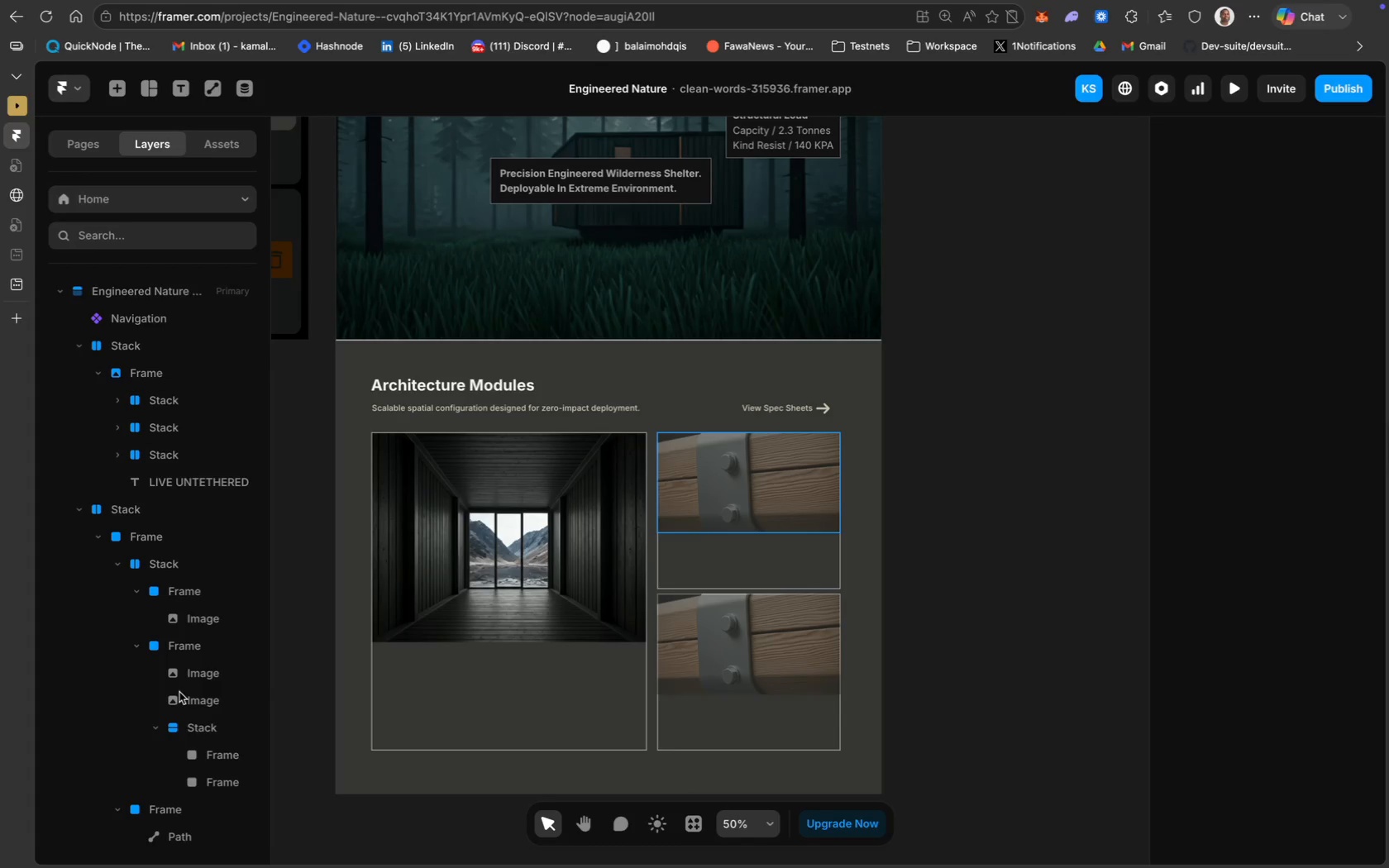 
left_click([212, 785])
 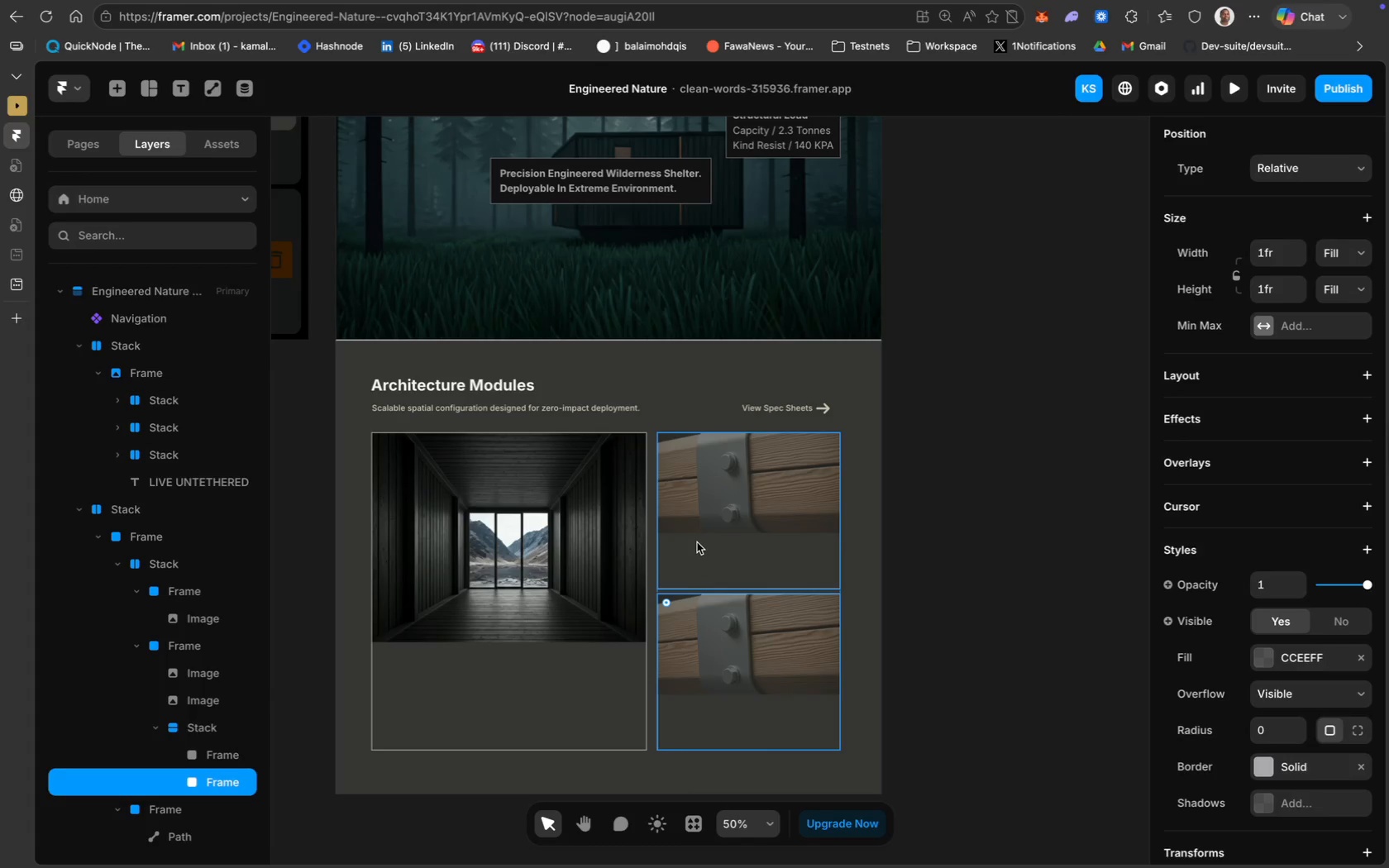 
left_click([706, 502])
 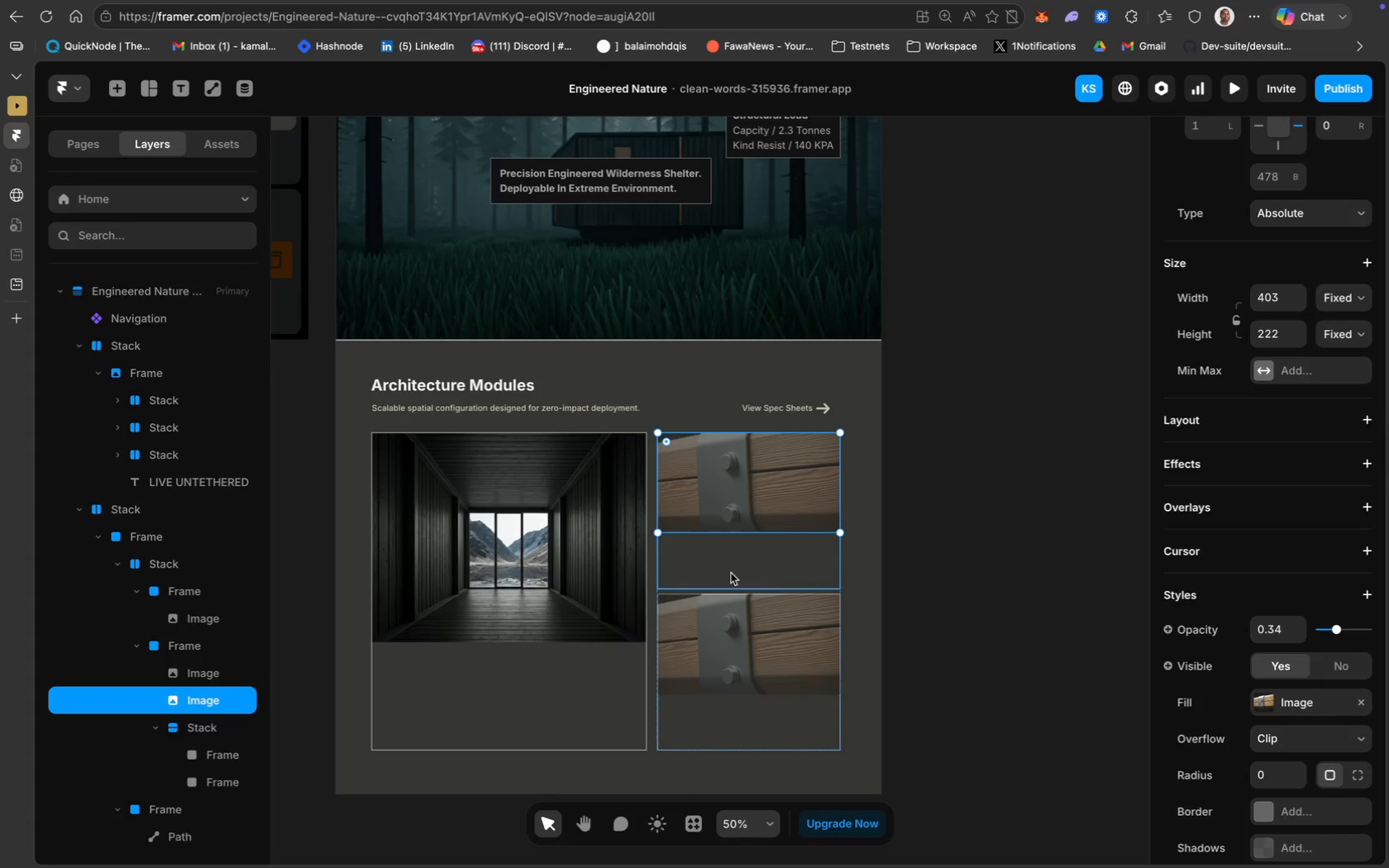 
wait(7.09)
 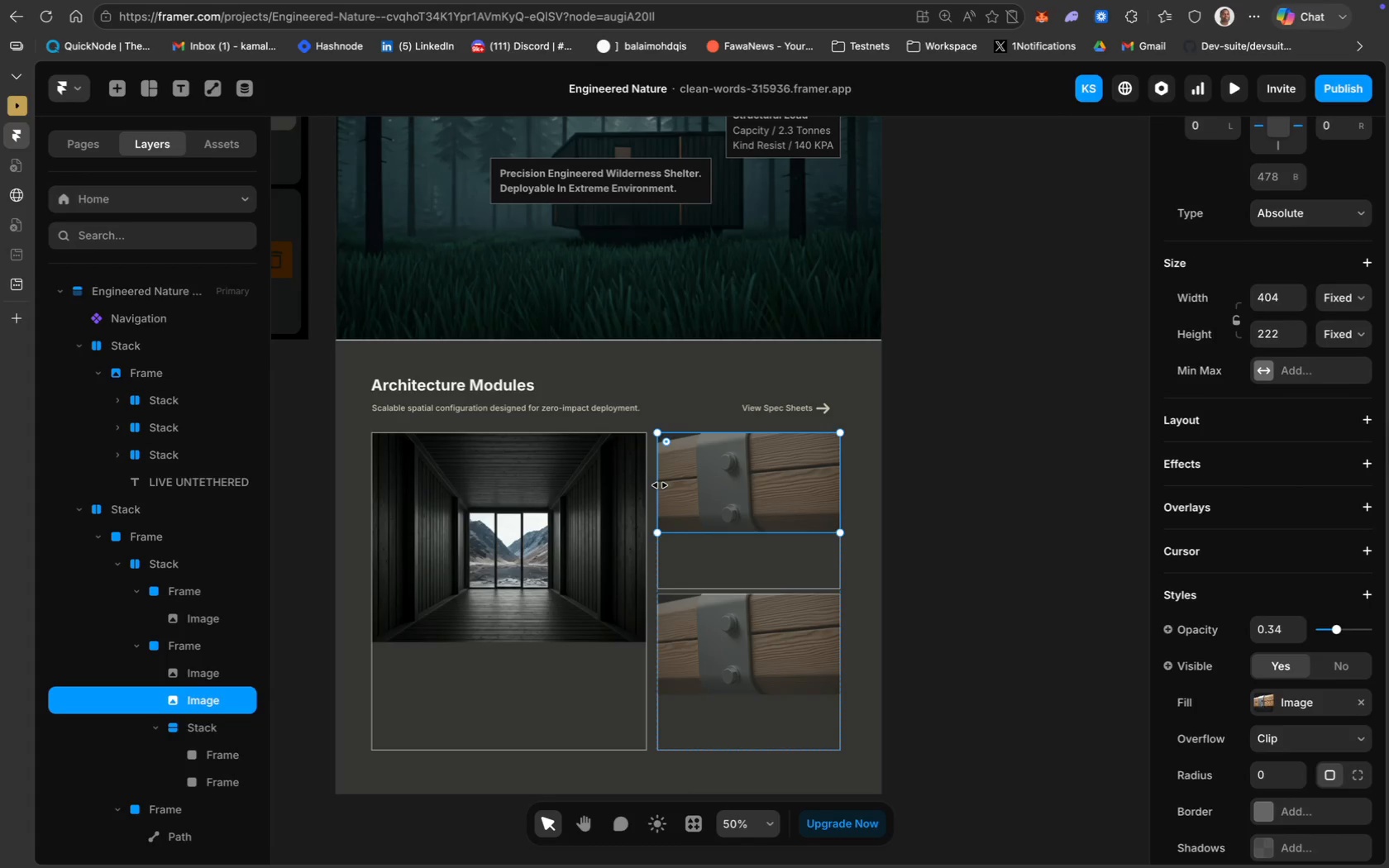 
left_click([216, 755])
 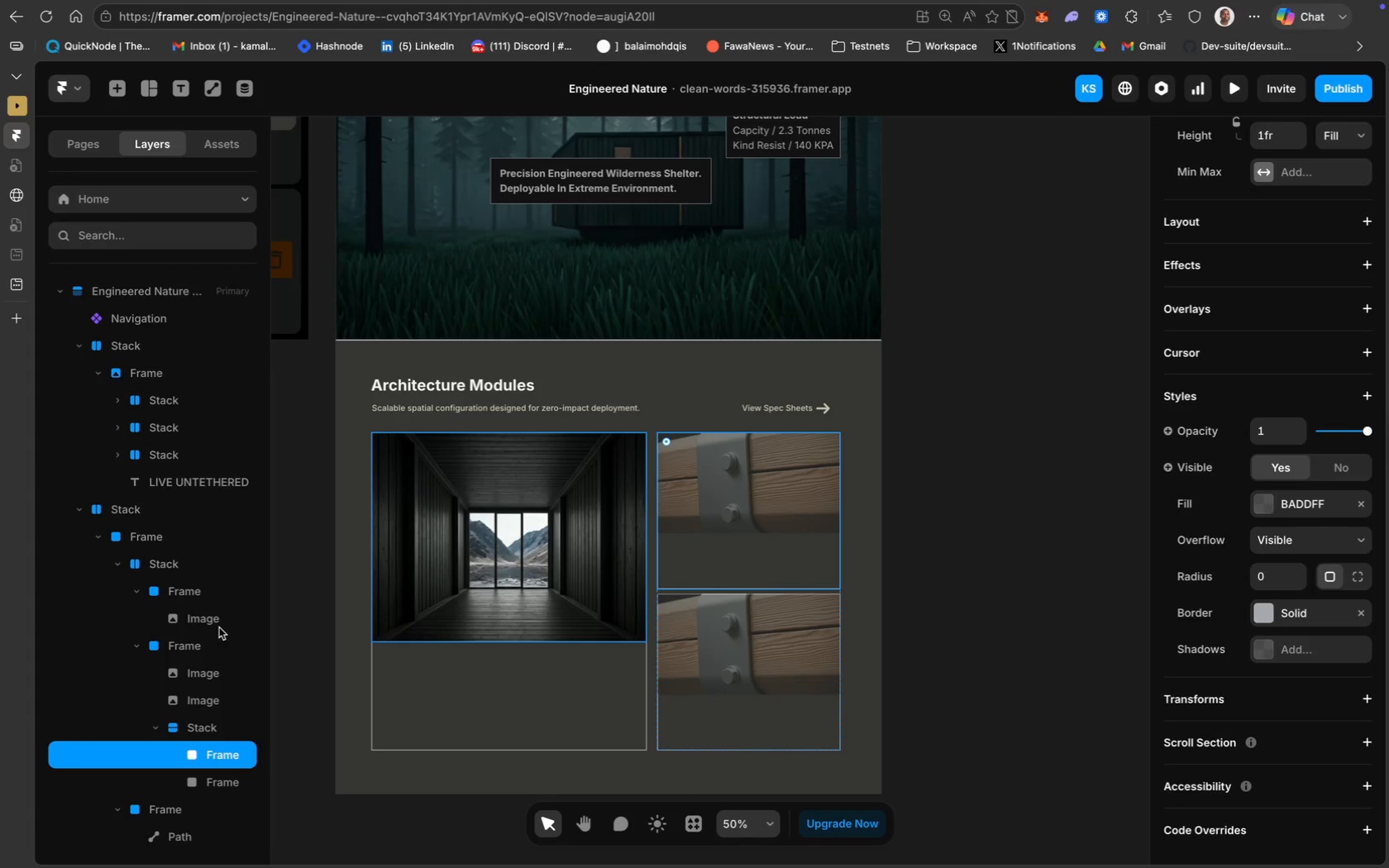 
wait(9.24)
 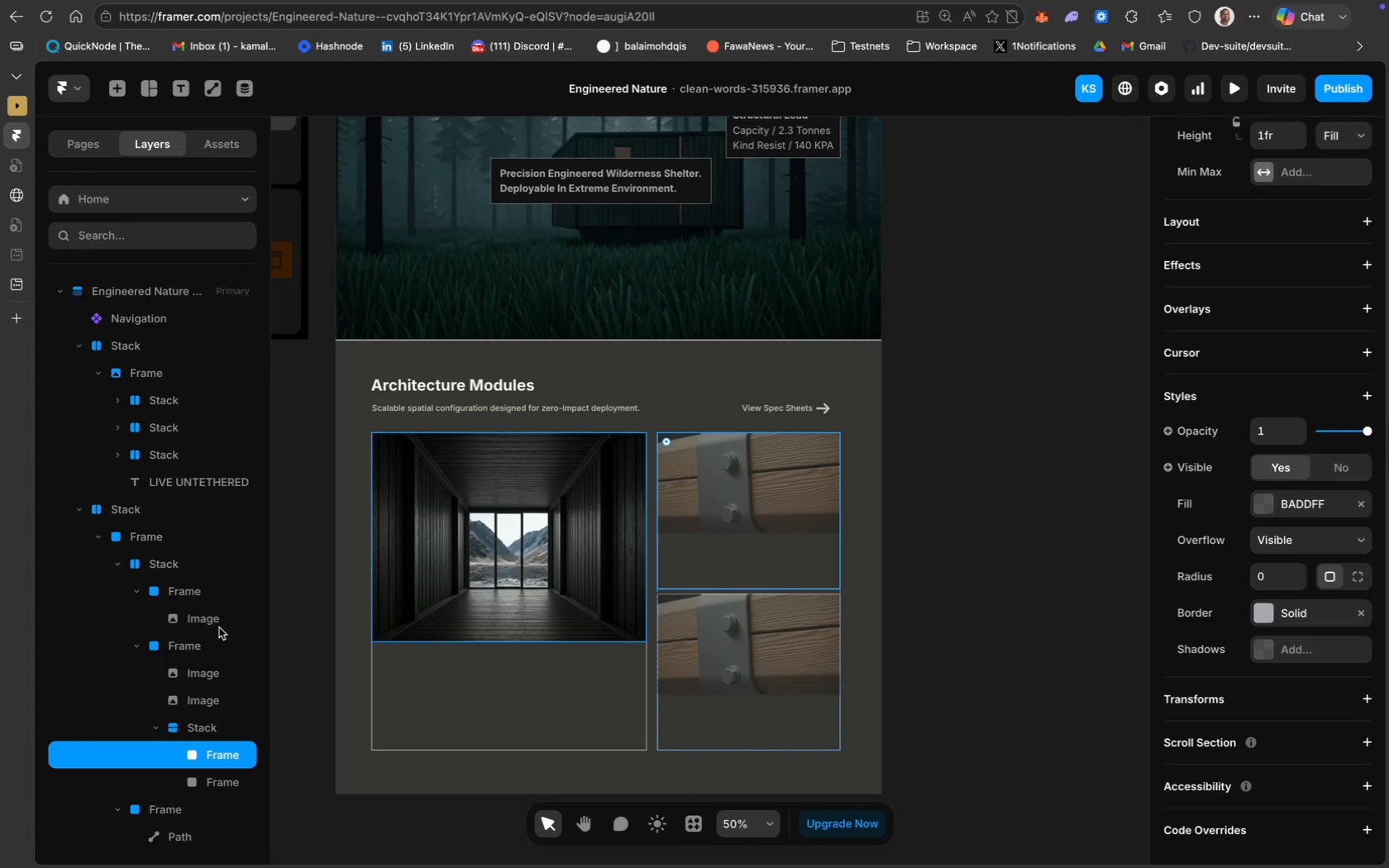 
left_click_drag(start_coordinate=[203, 700], to_coordinate=[206, 742])
 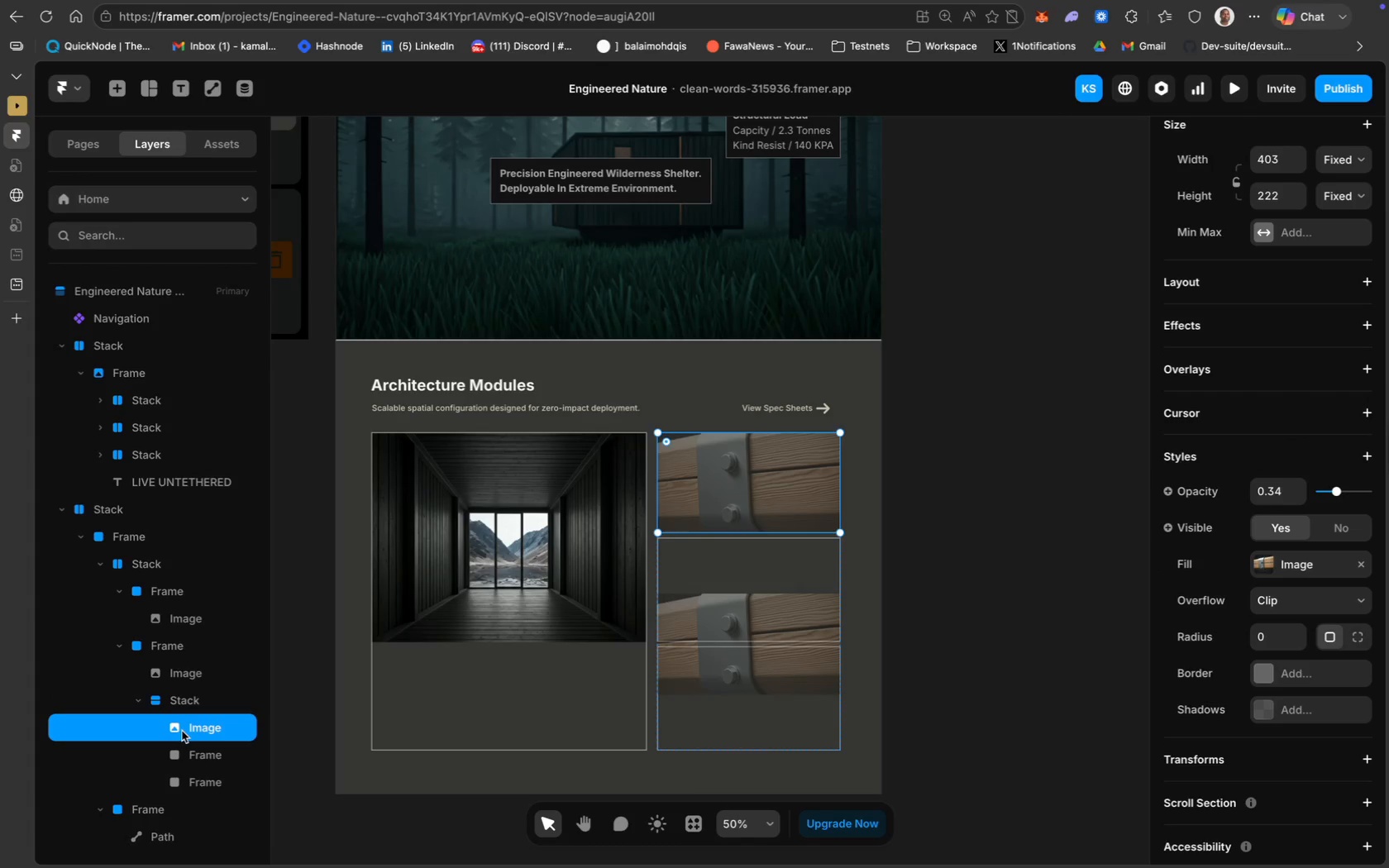 
key(Meta+Z)
 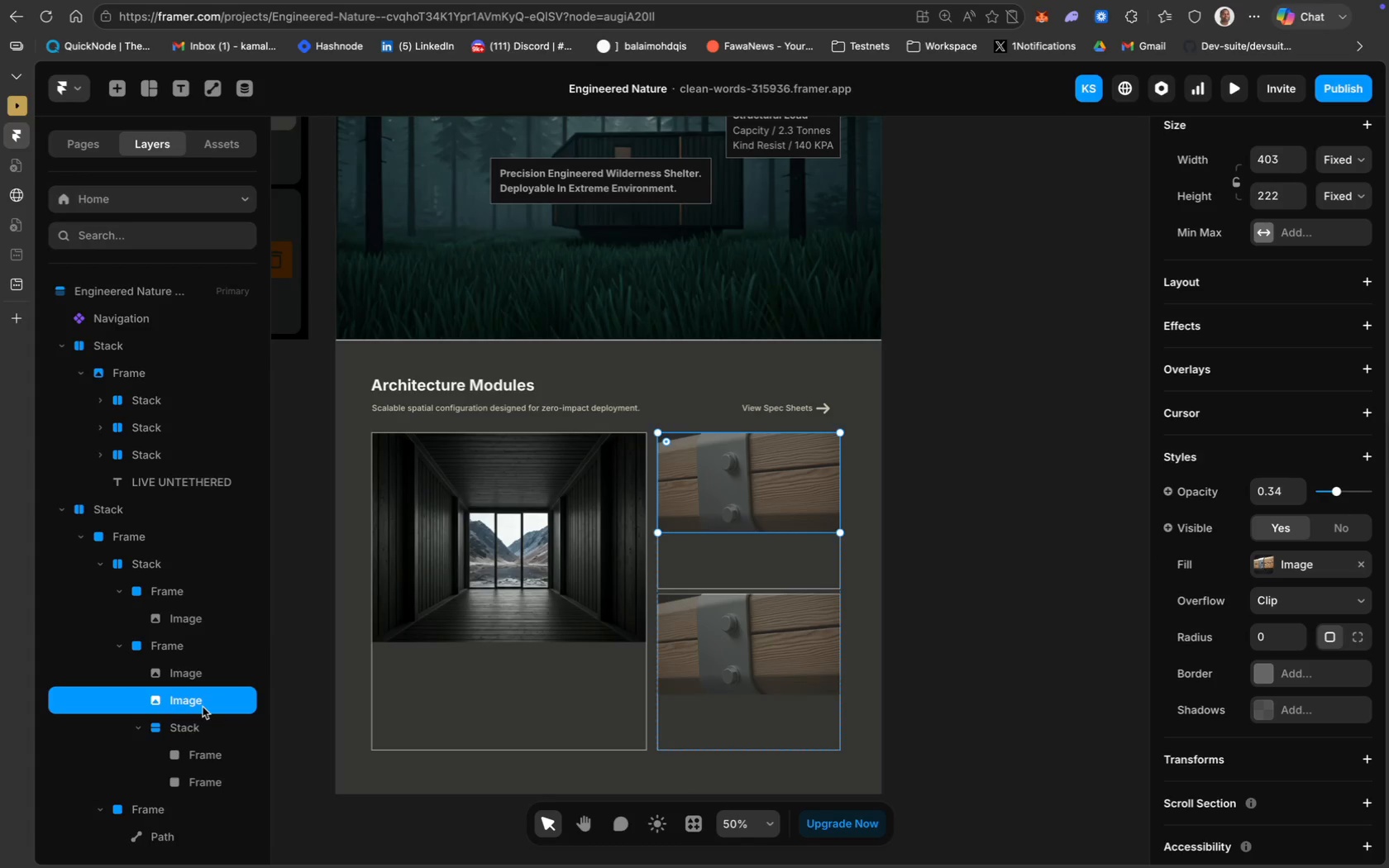 
left_click([196, 756])
 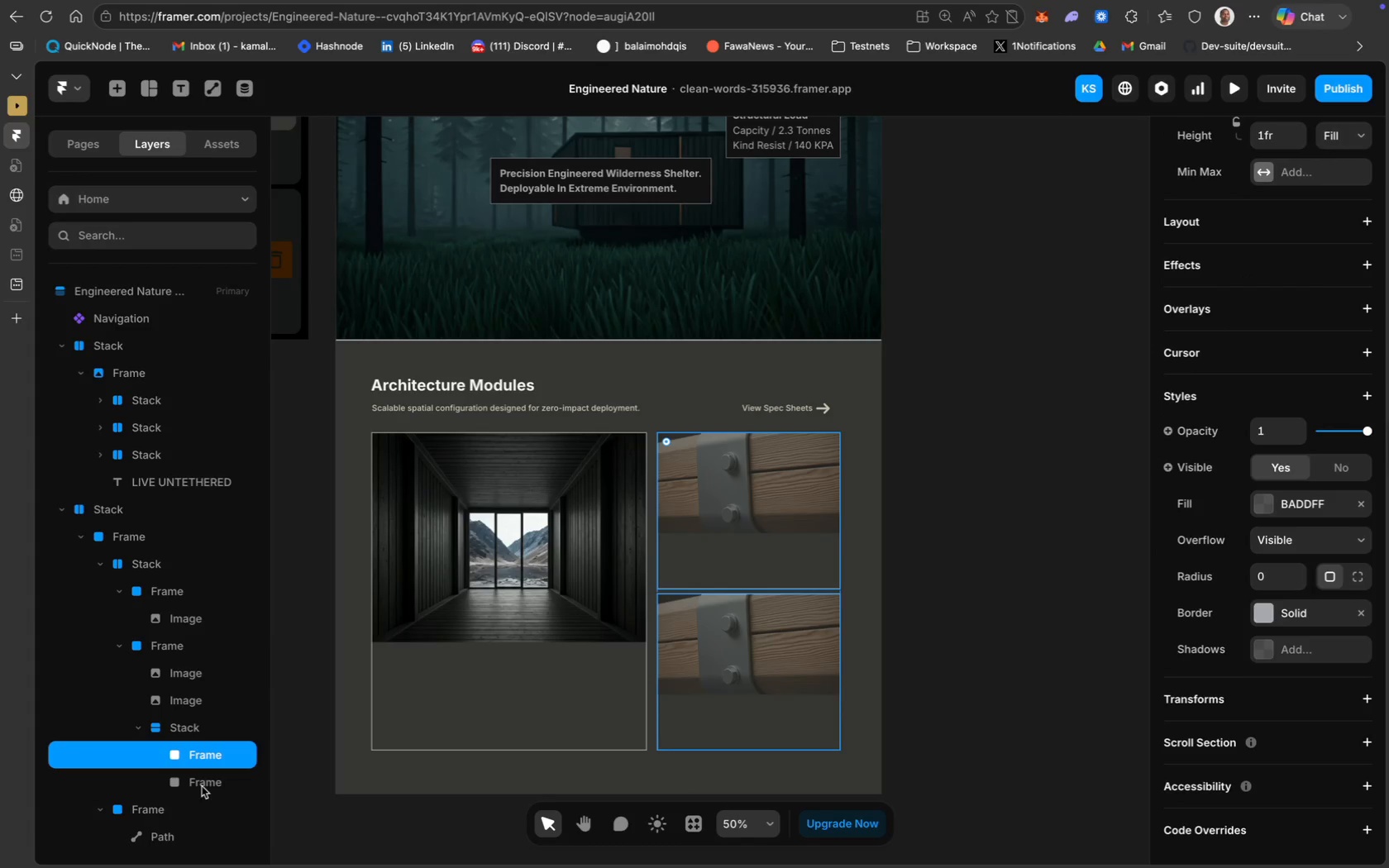 
left_click([195, 781])
 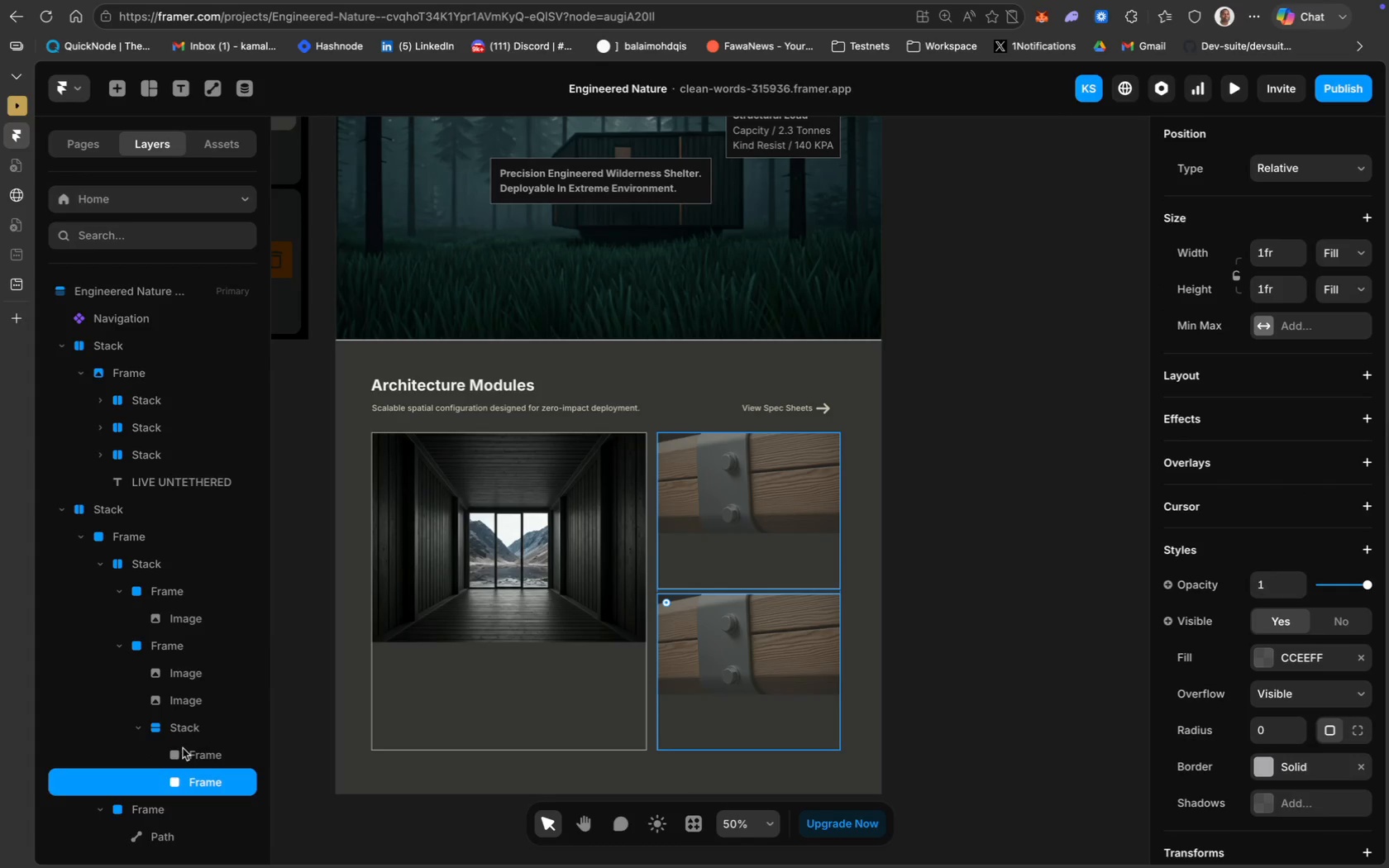 
left_click([184, 751])
 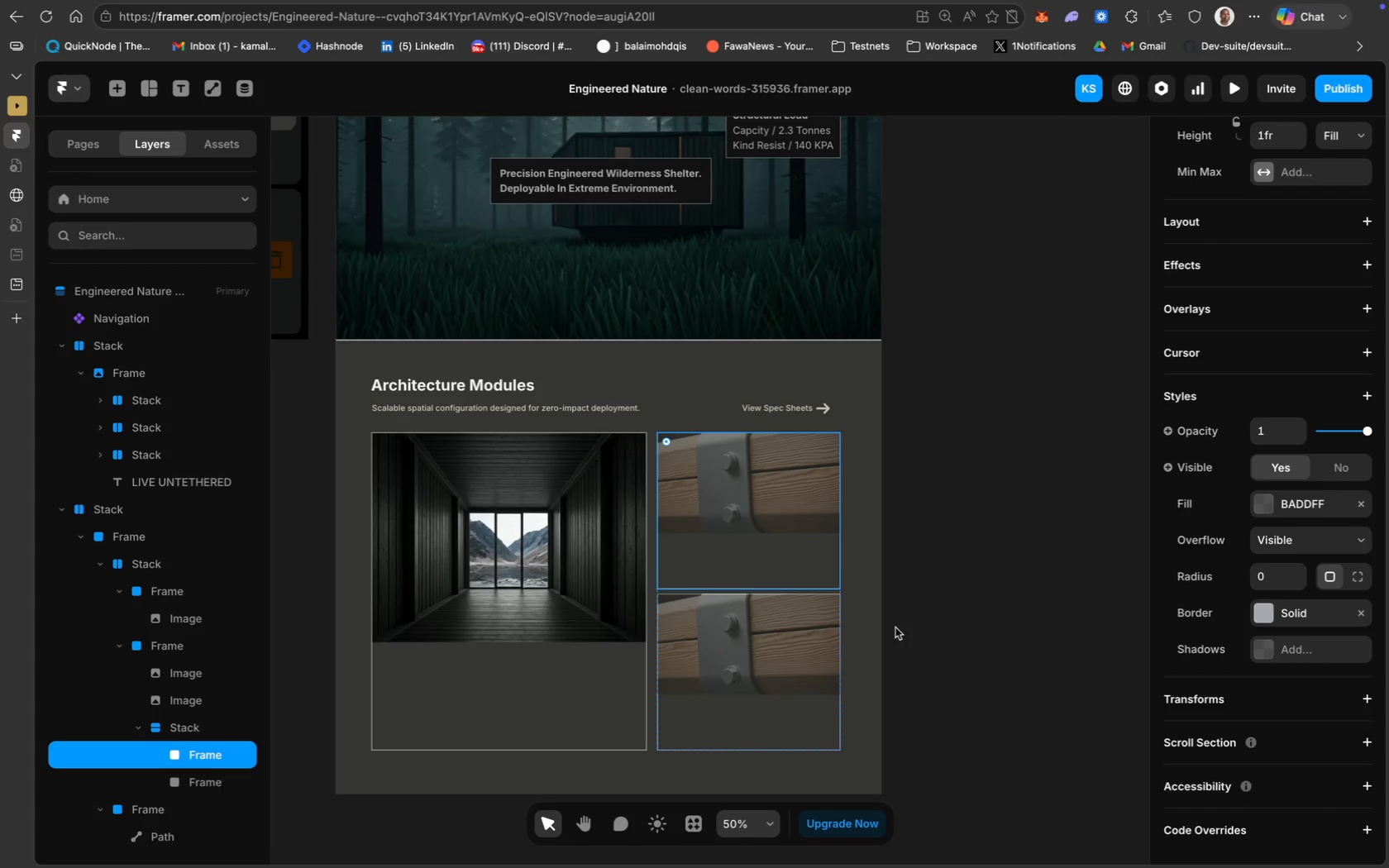 
wait(10.2)
 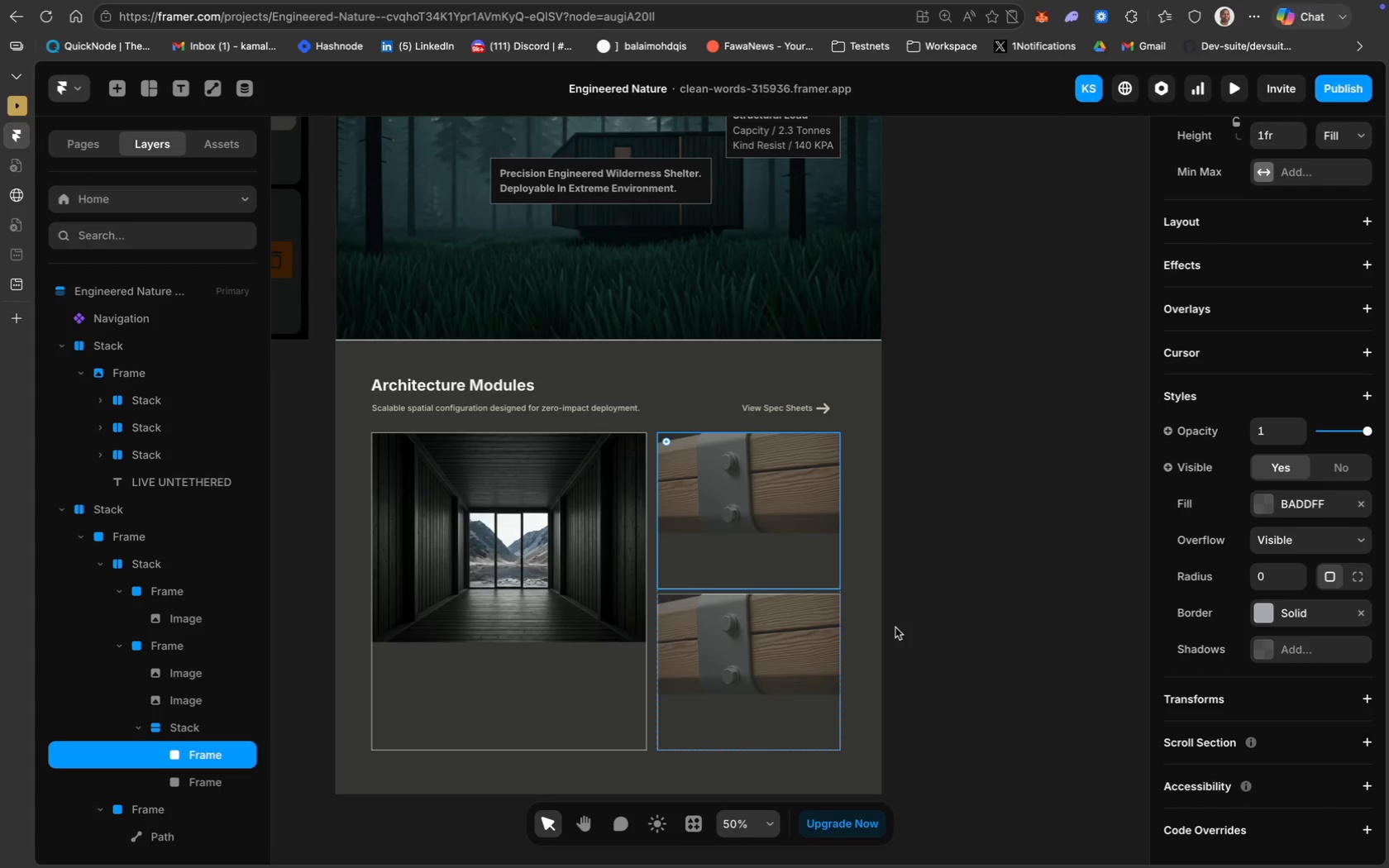 
left_click([762, 665])
 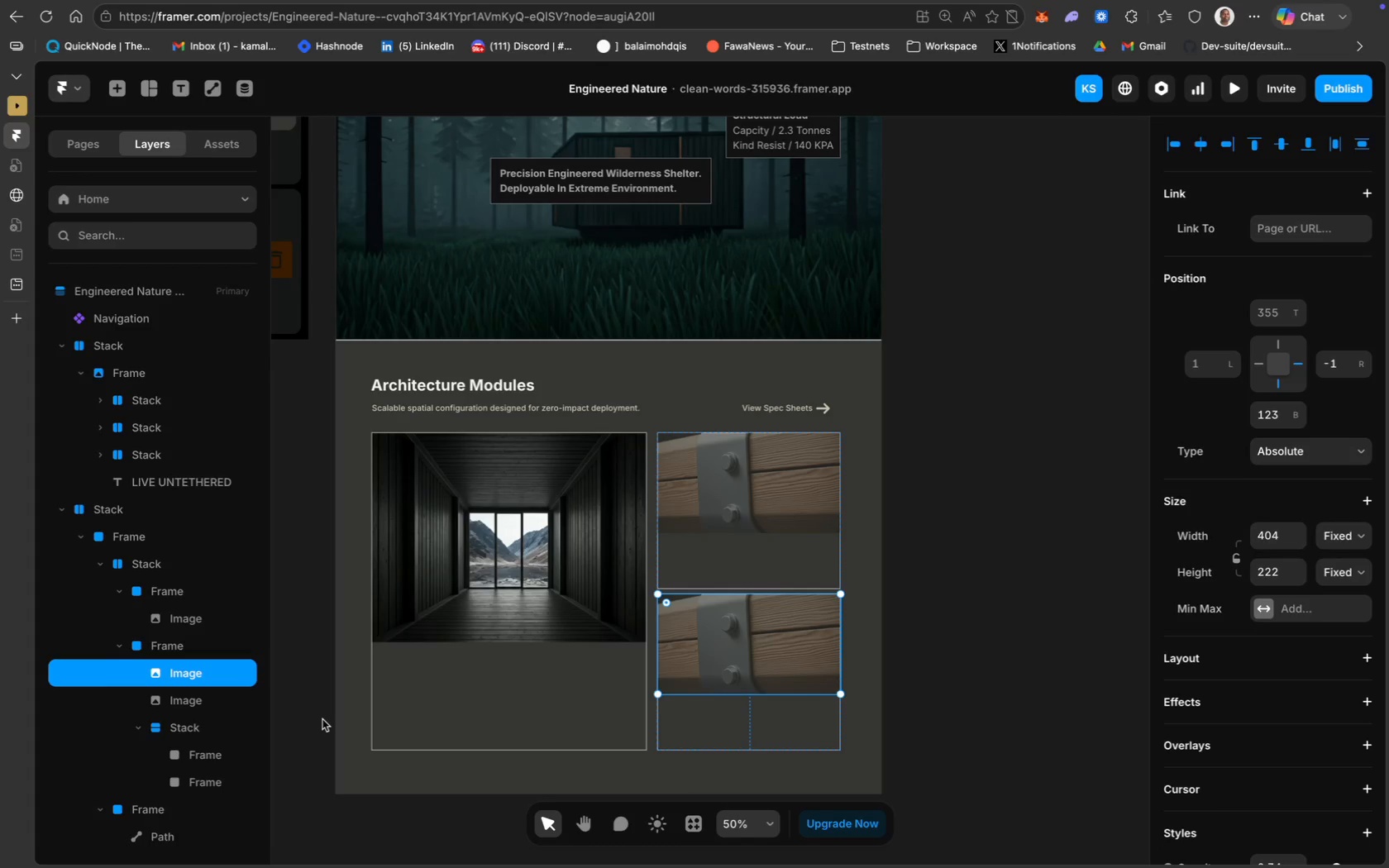 
wait(15.17)
 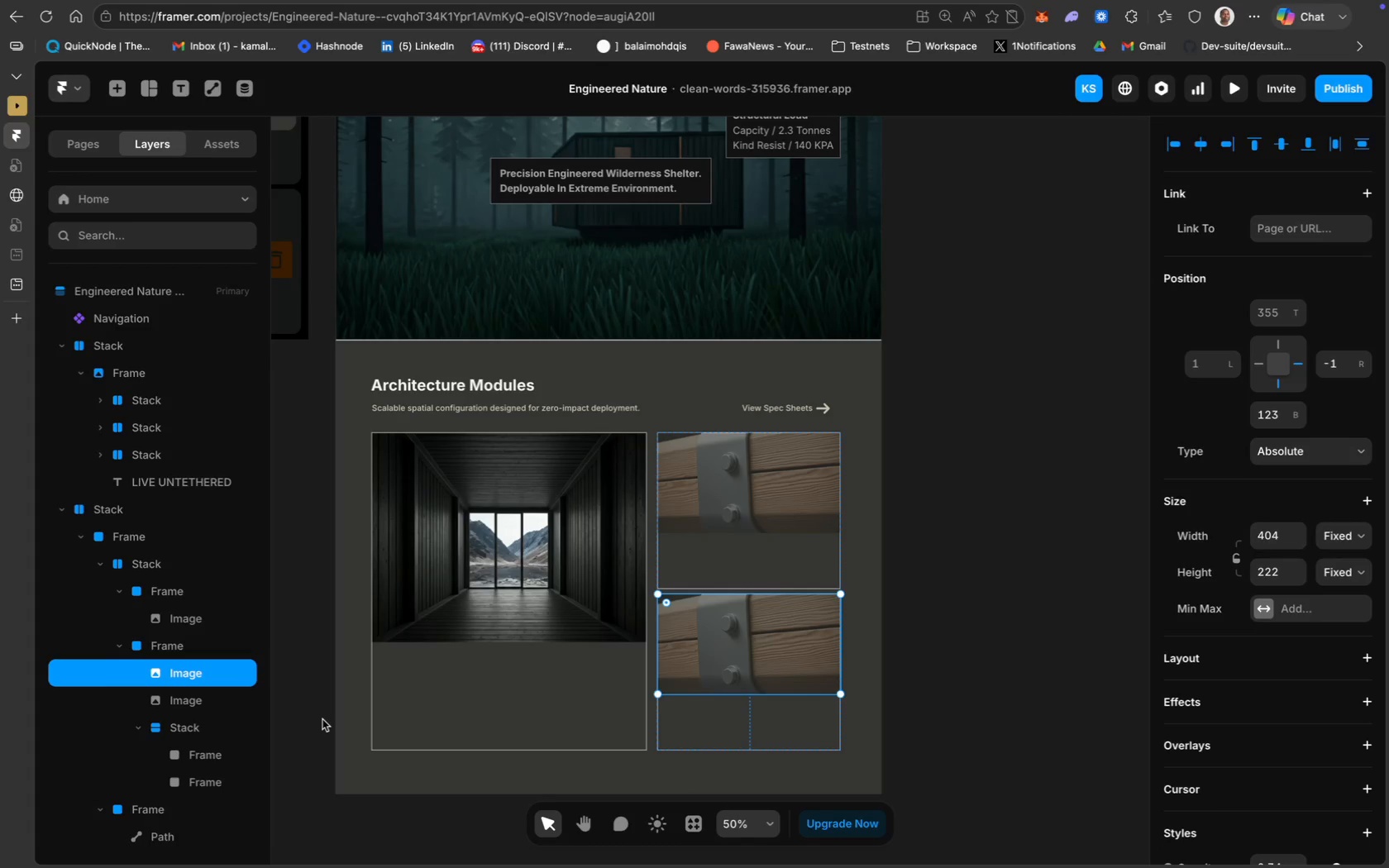 
left_click([684, 492])
 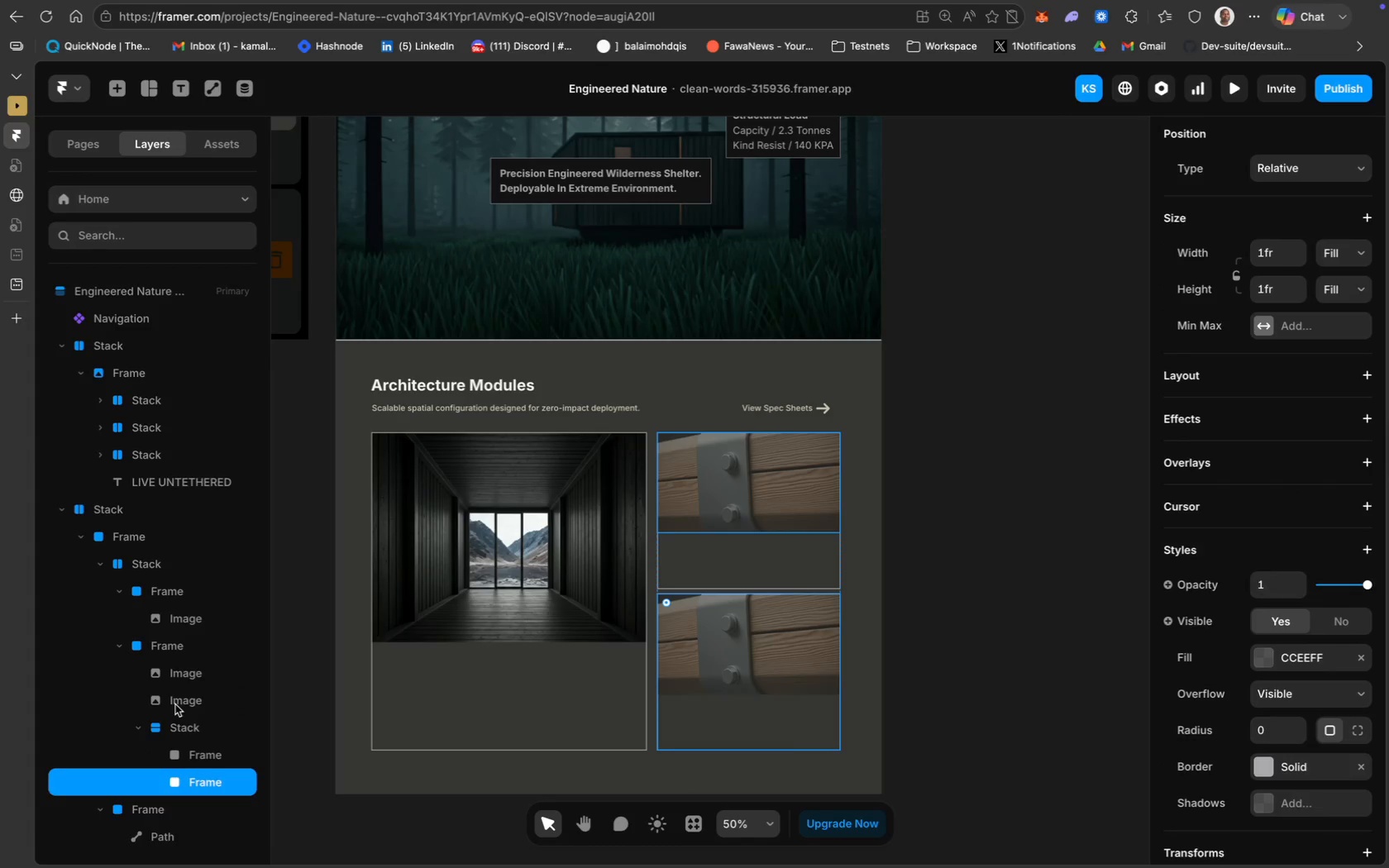 
wait(5.38)
 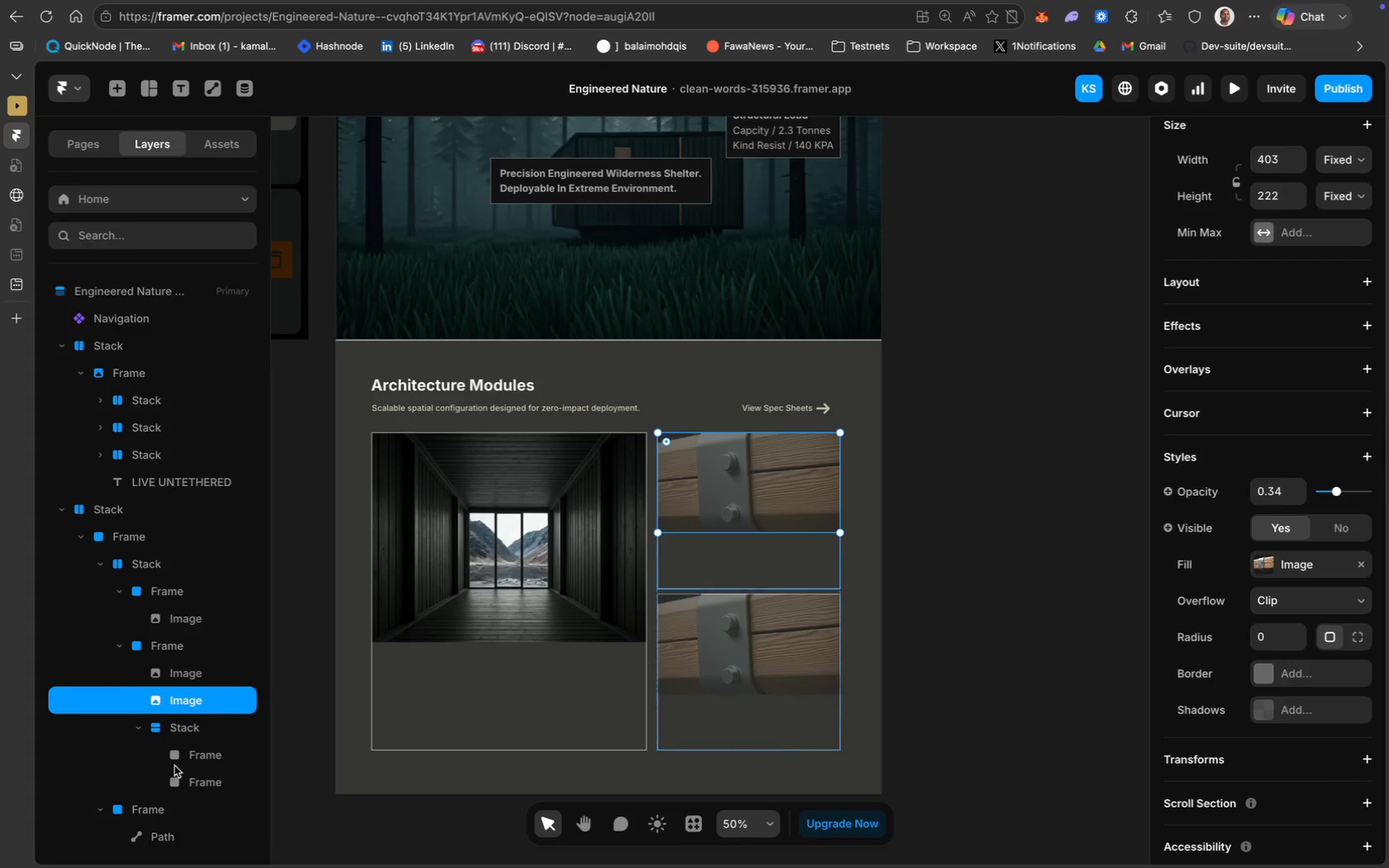 
left_click_drag(start_coordinate=[180, 678], to_coordinate=[173, 680])
 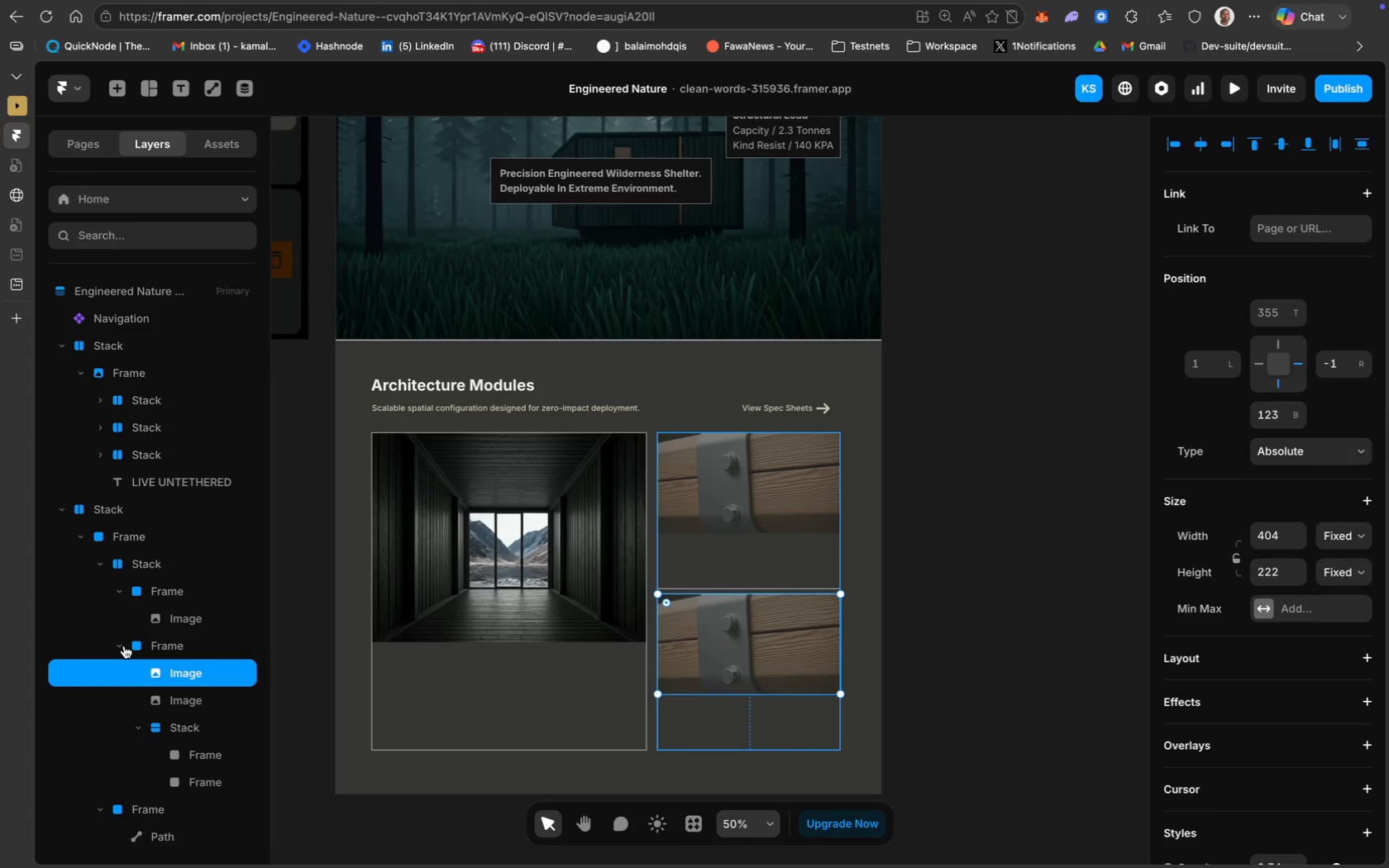 
wait(9.39)
 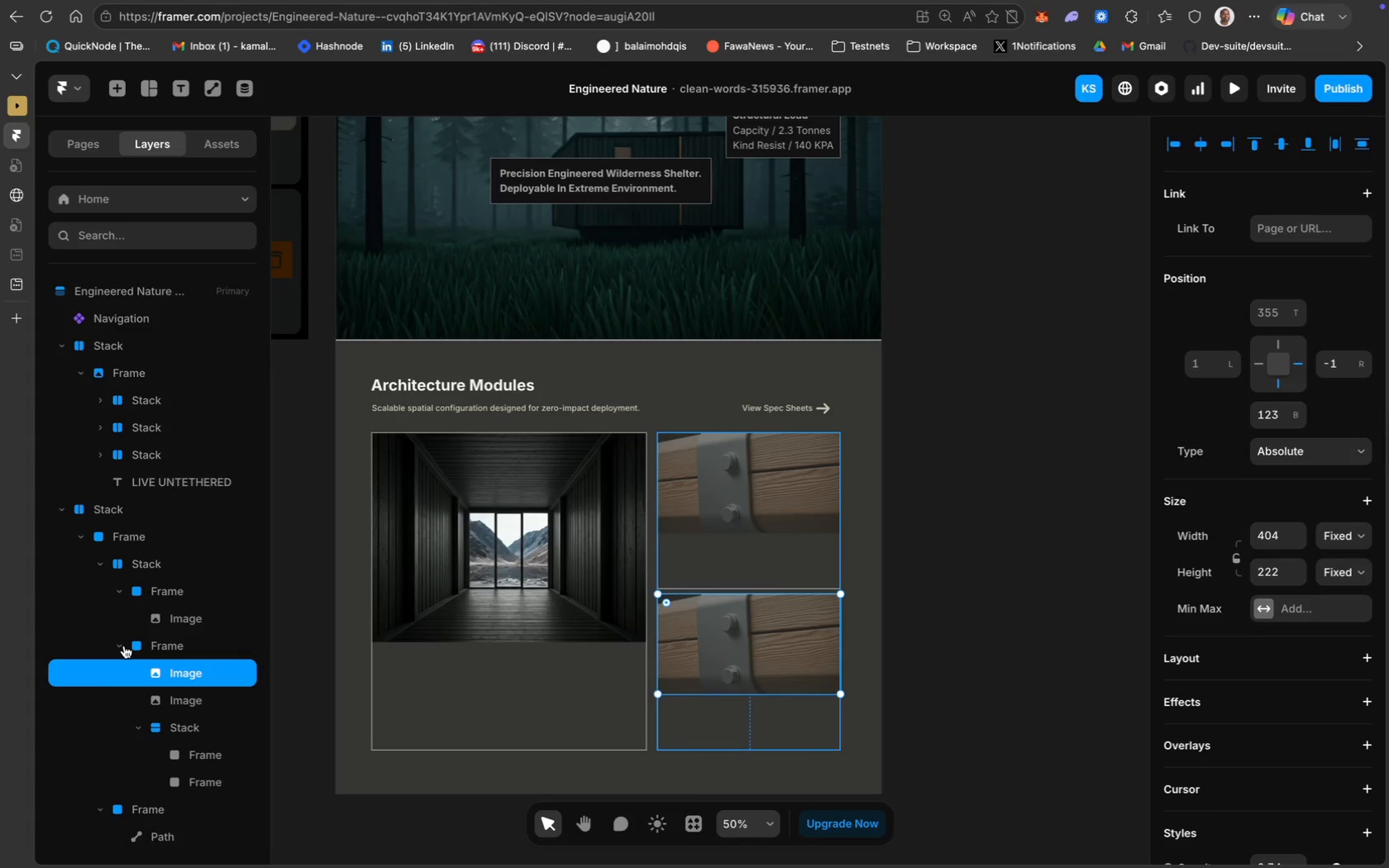 
left_click([122, 646])
 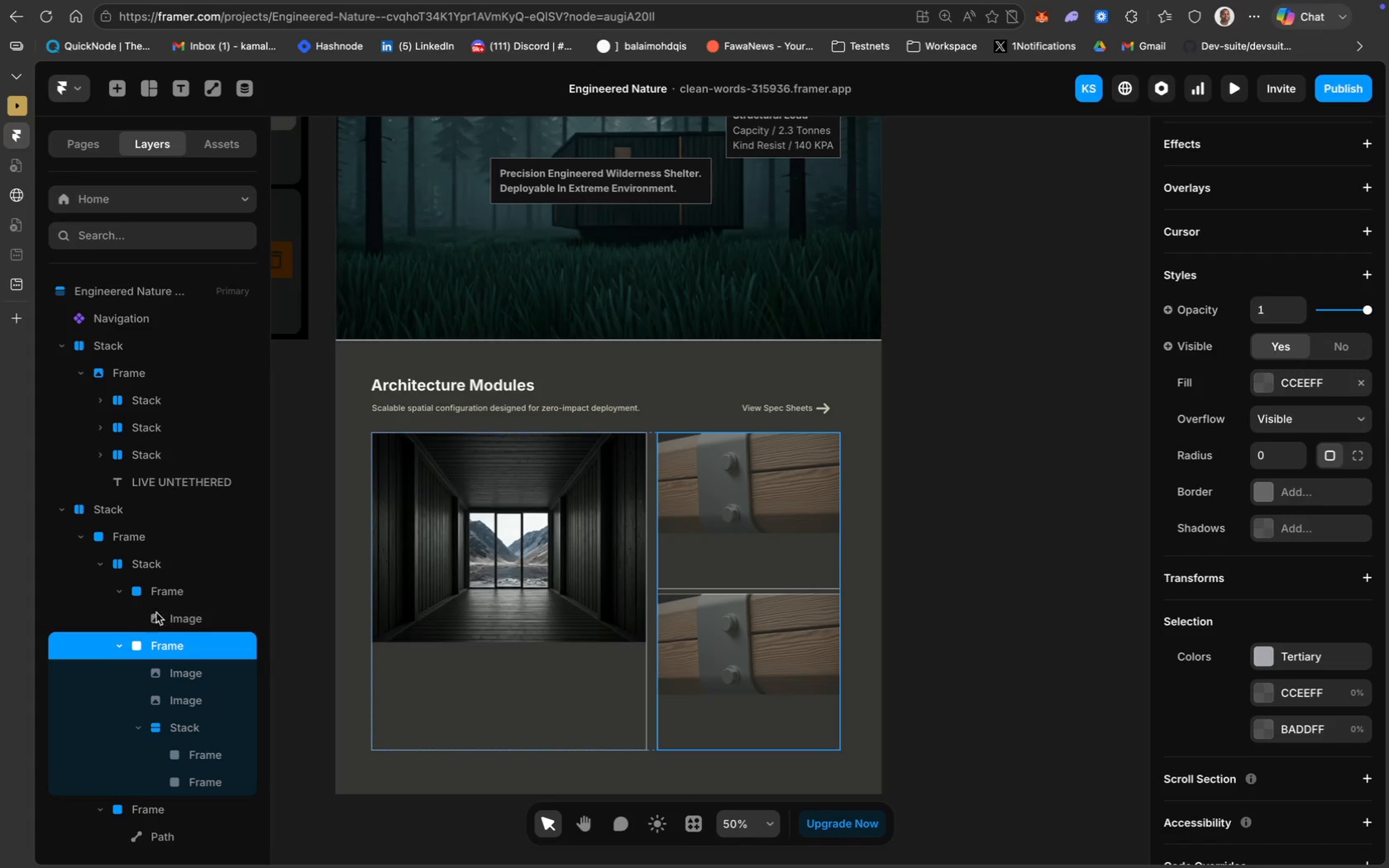 
left_click([156, 613])
 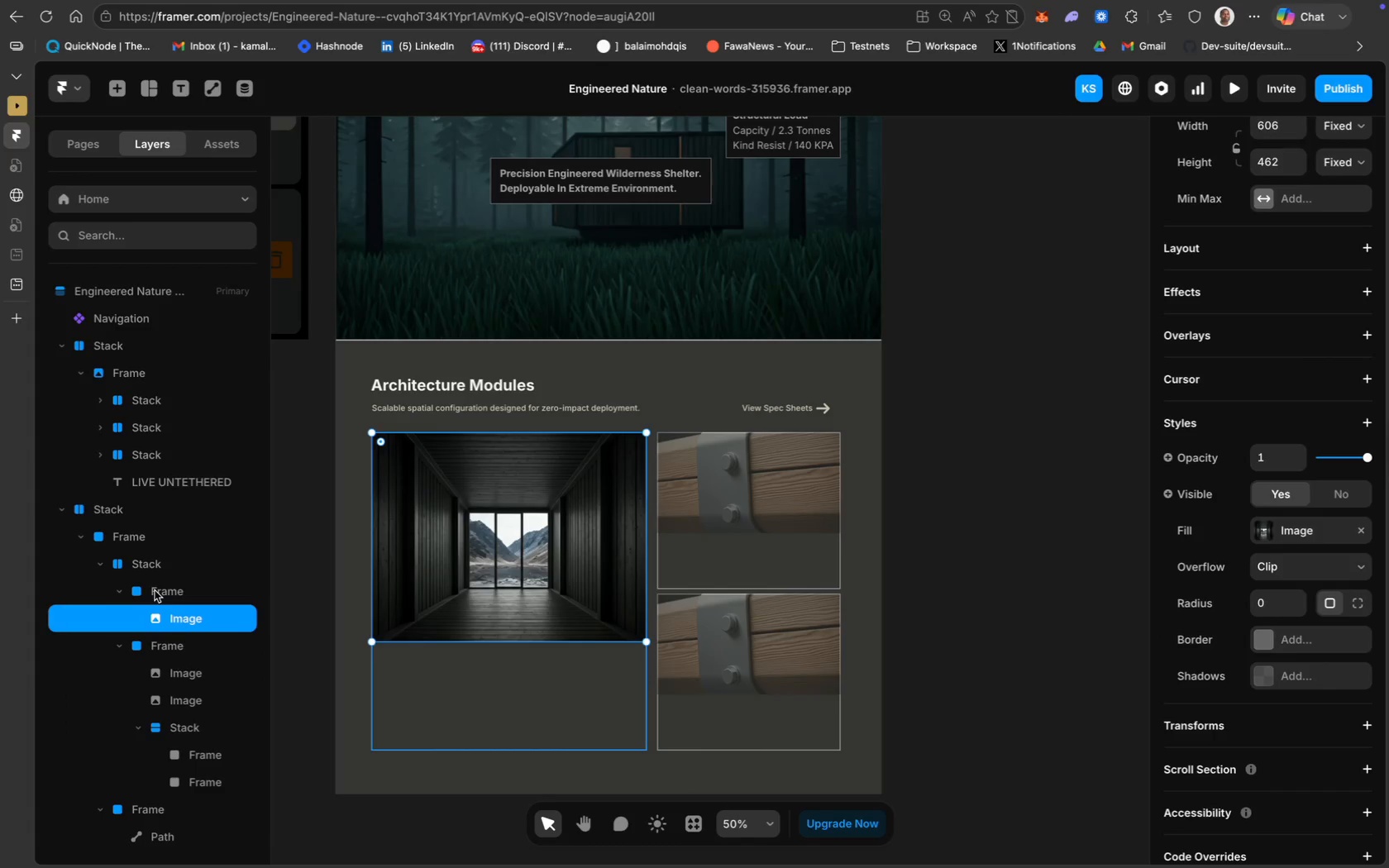 
left_click([155, 597])
 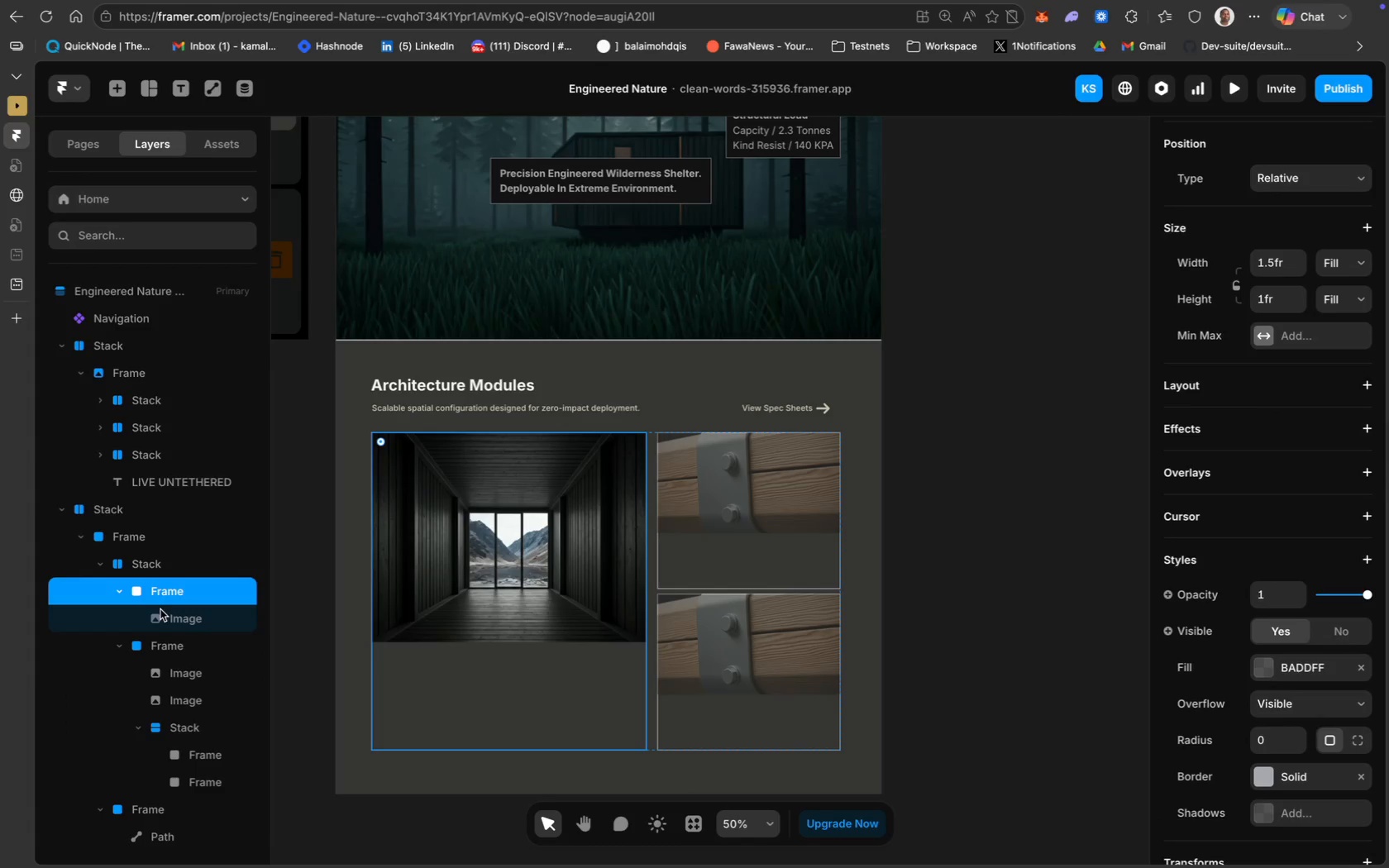 
left_click([162, 595])
 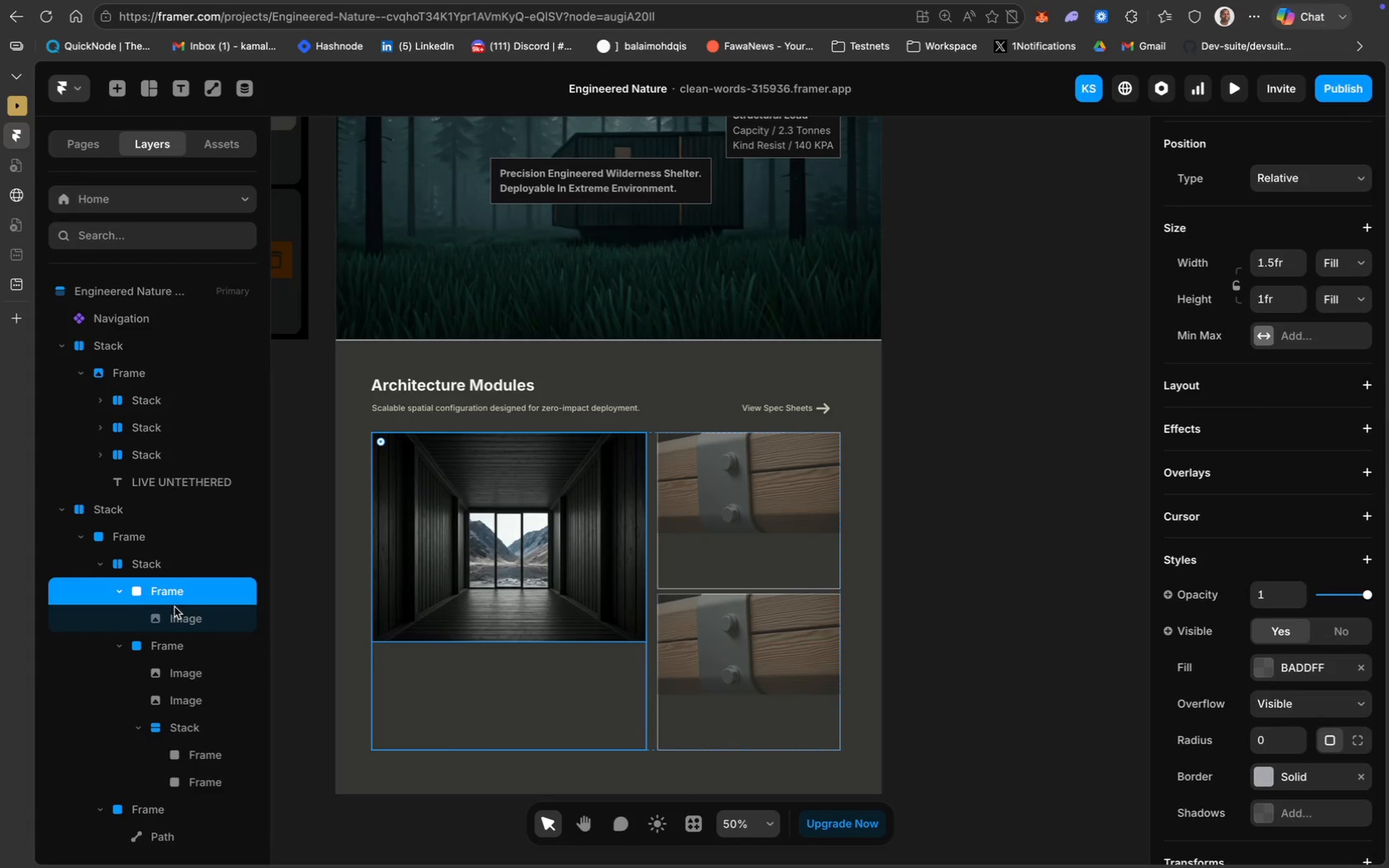 
left_click([178, 611])
 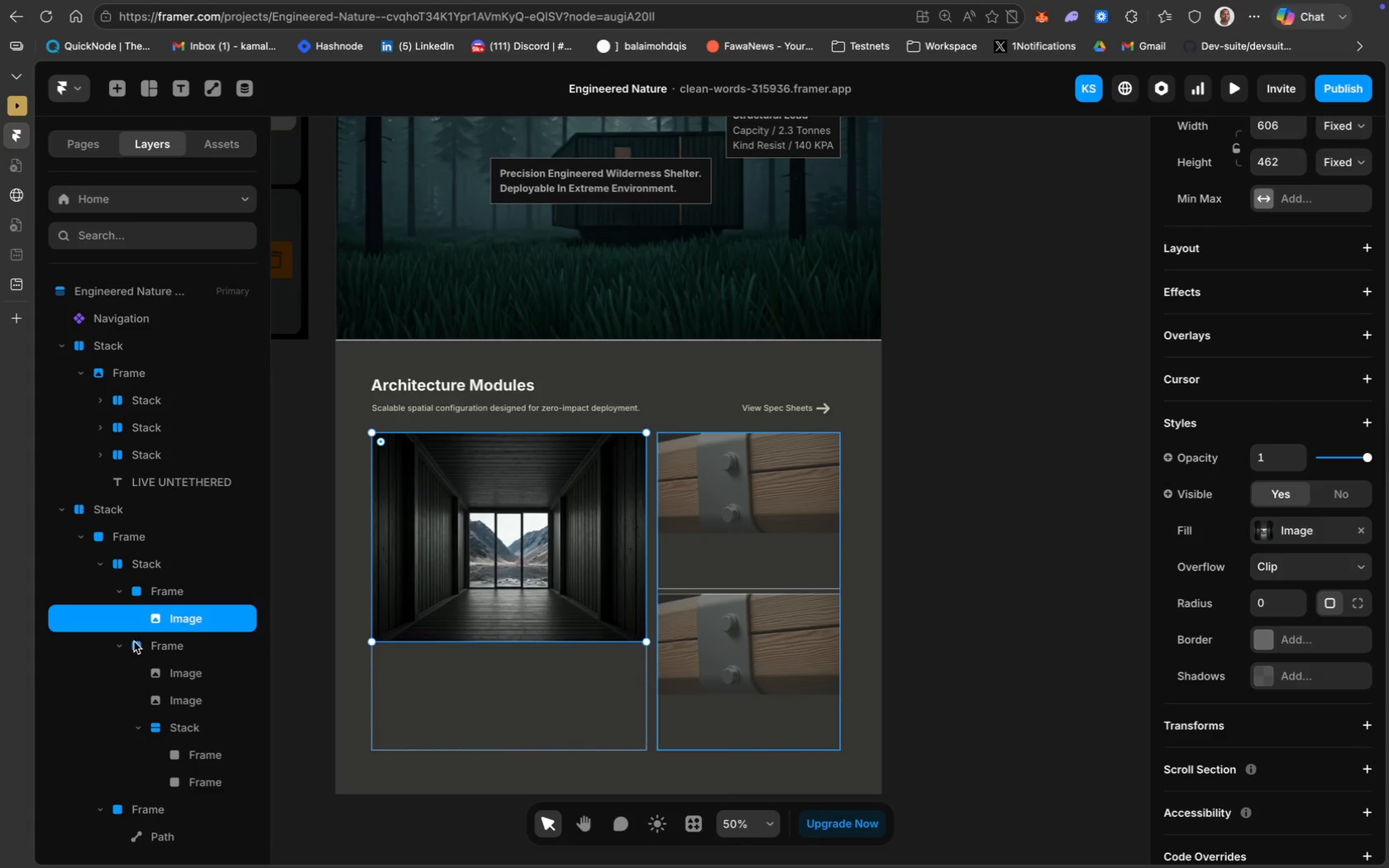 
mouse_move([169, 661])
 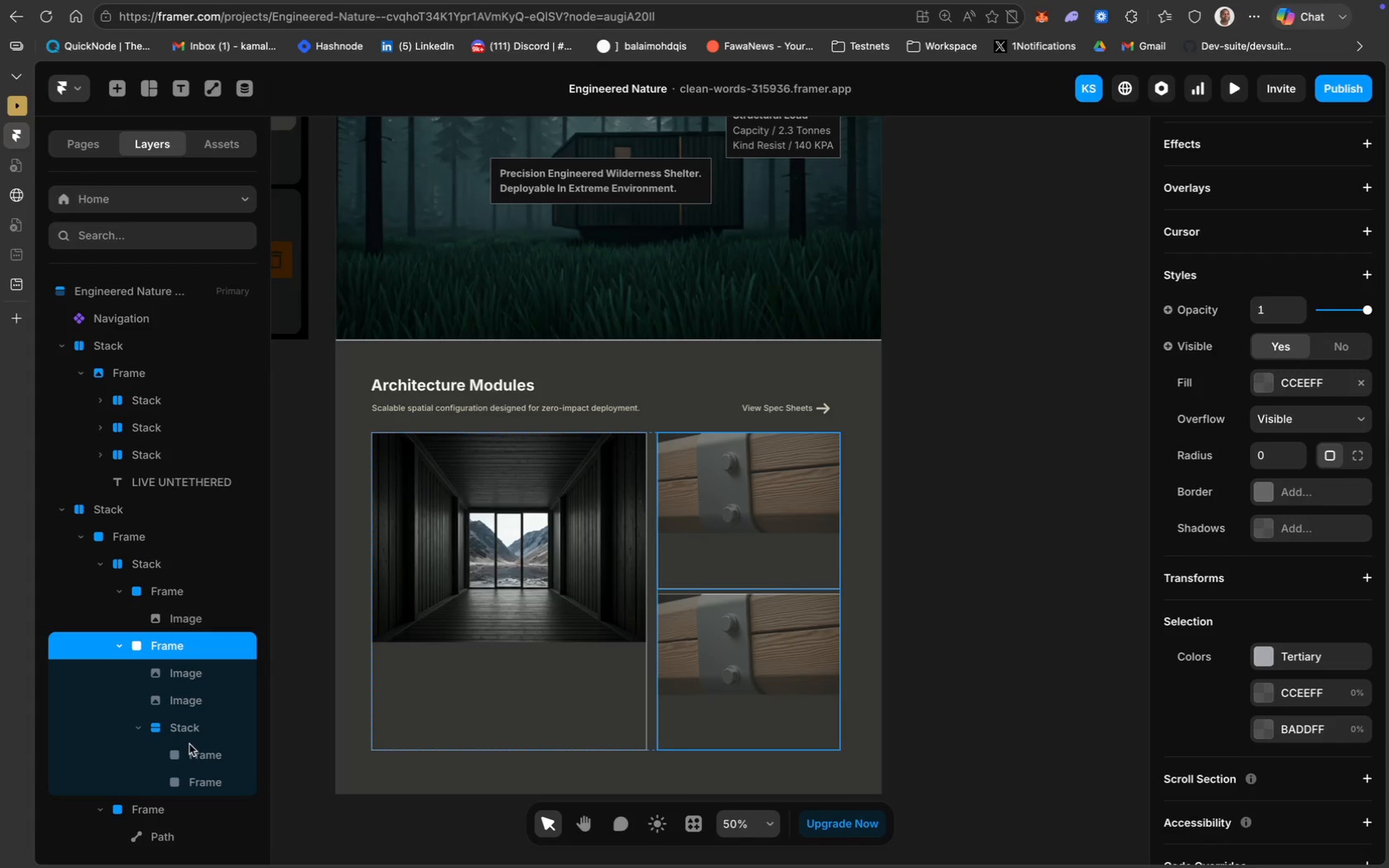 
left_click([184, 708])
 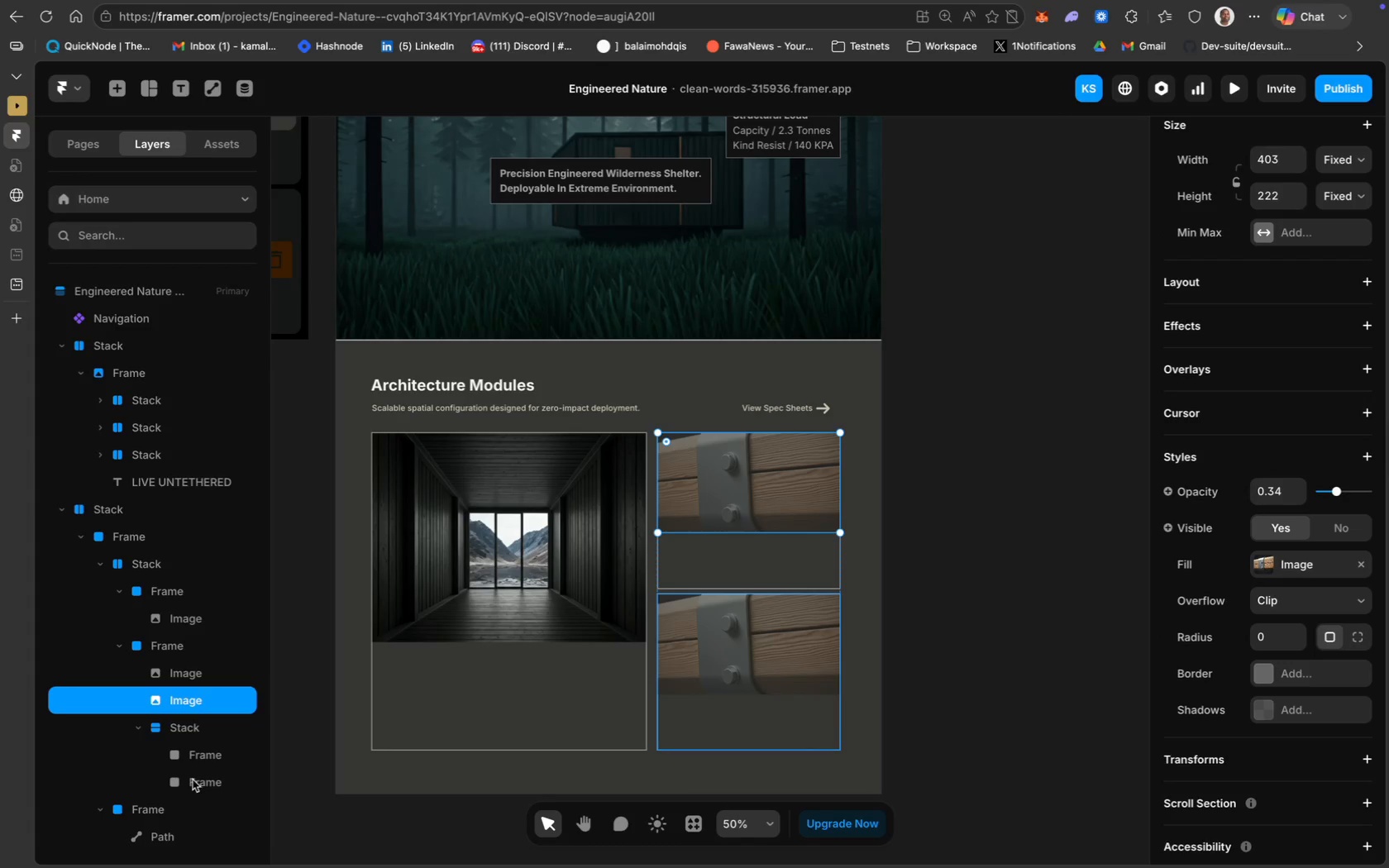 
left_click([193, 779])
 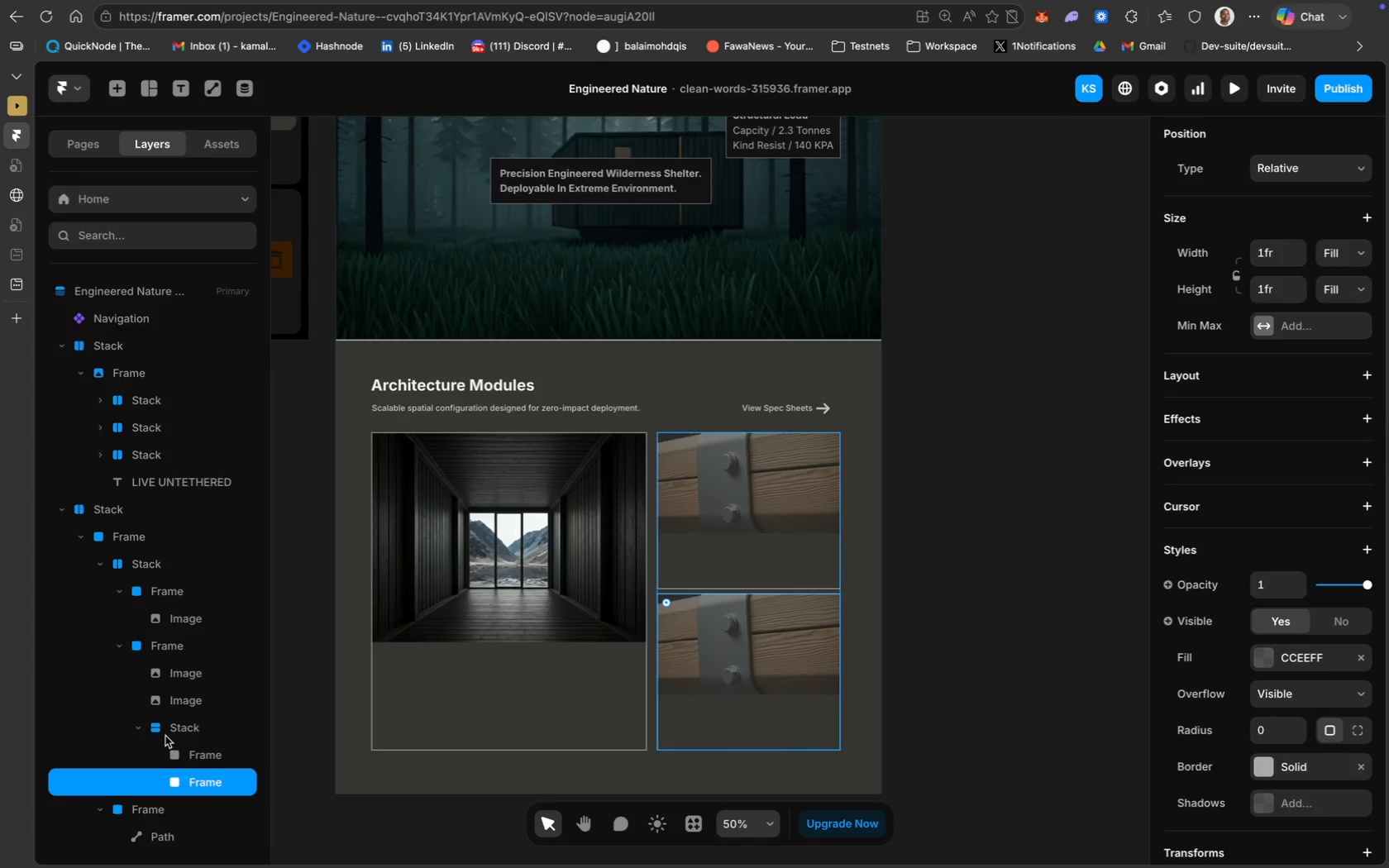 
left_click_drag(start_coordinate=[167, 733], to_coordinate=[165, 672])
 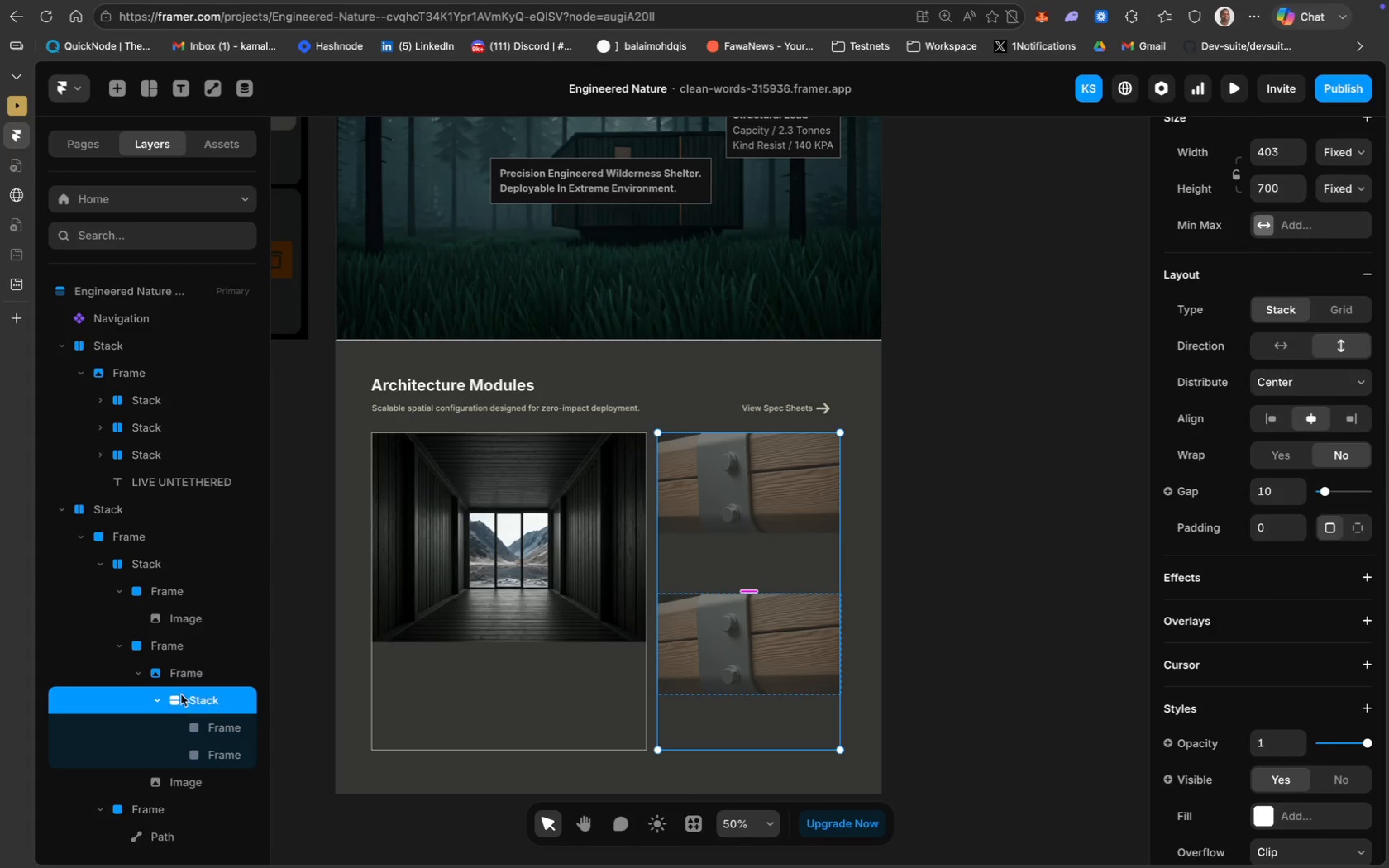 
wait(13.72)
 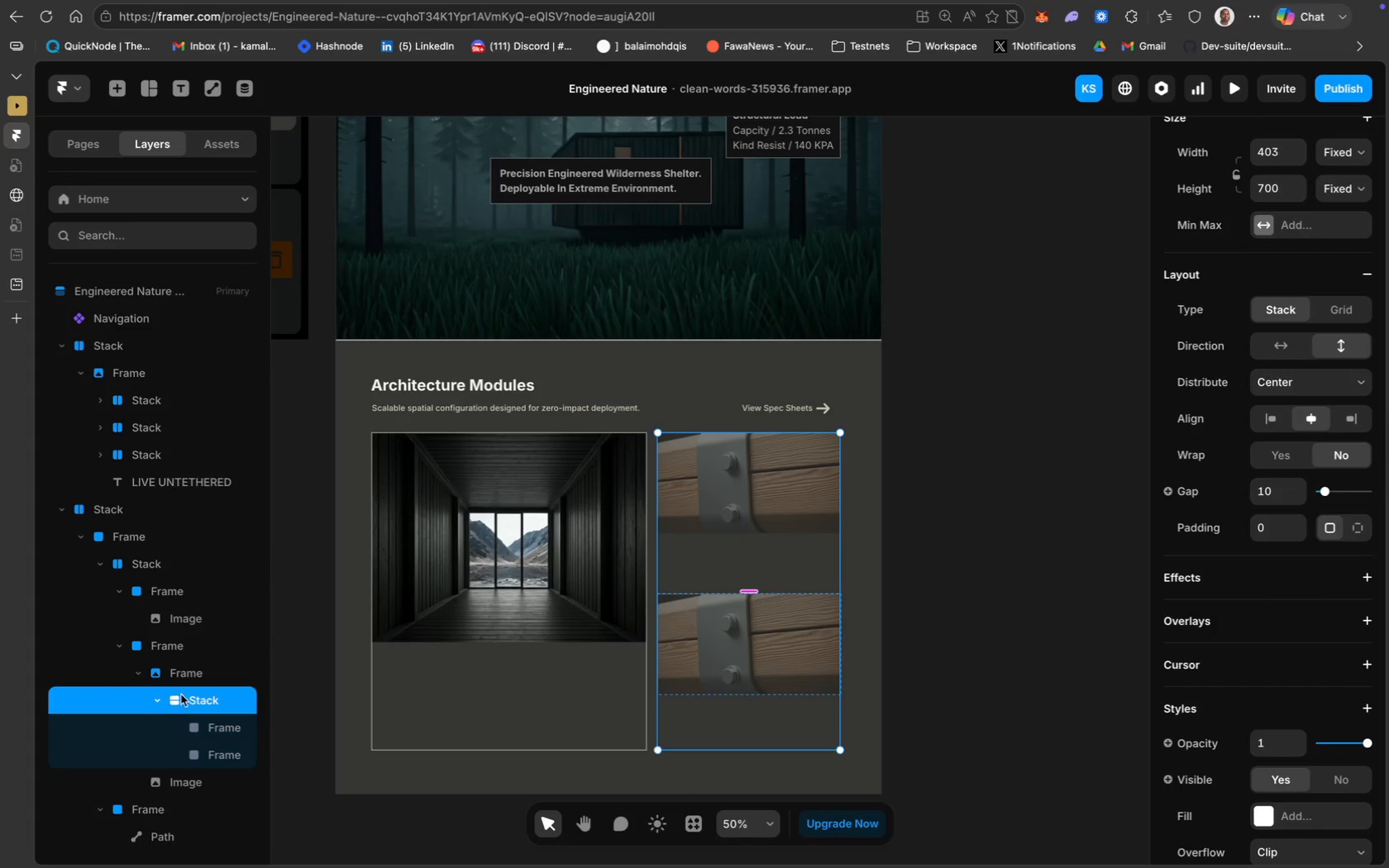 
hold_key(key=CommandLeft, duration=0.54)
 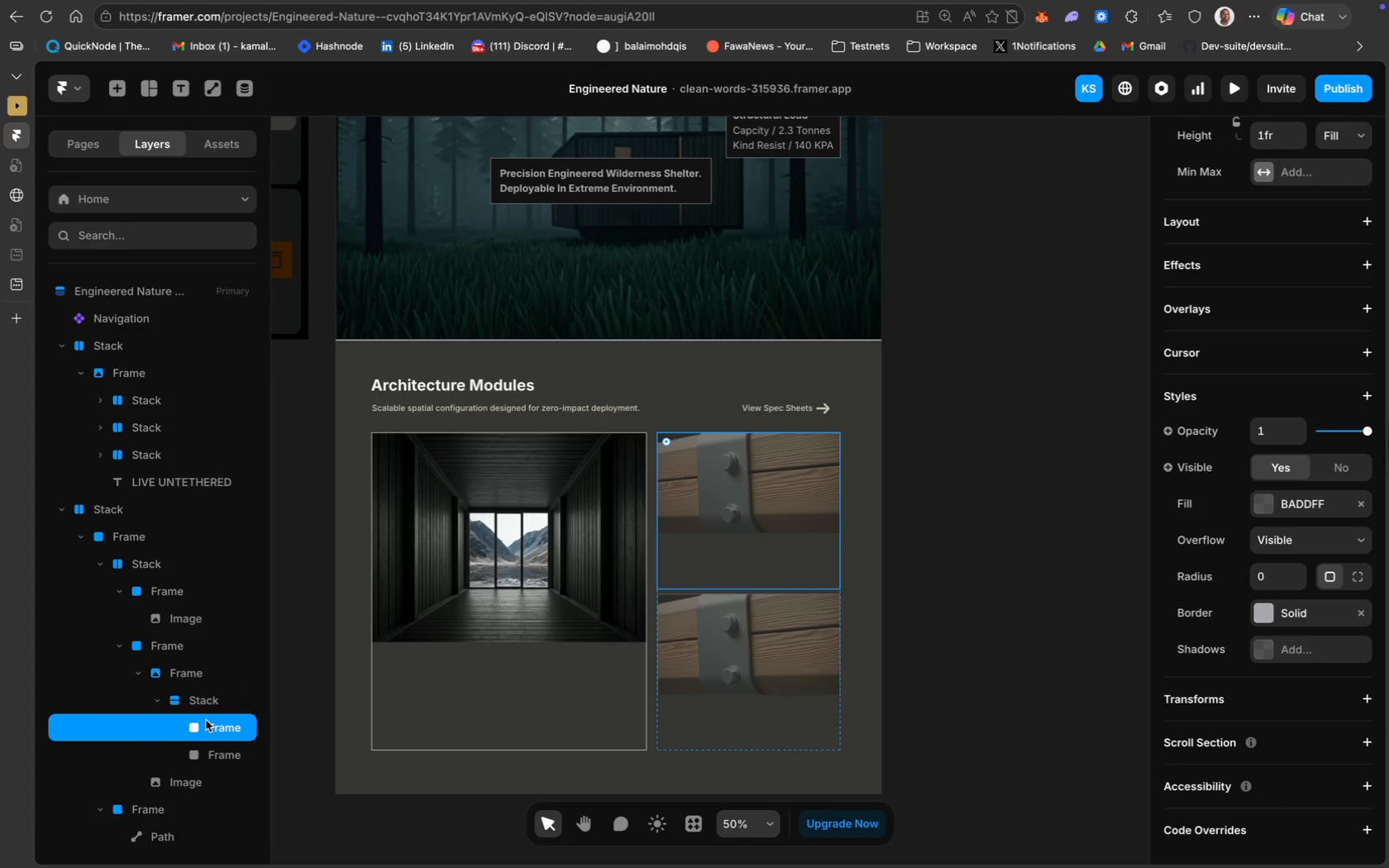 
wait(5.22)
 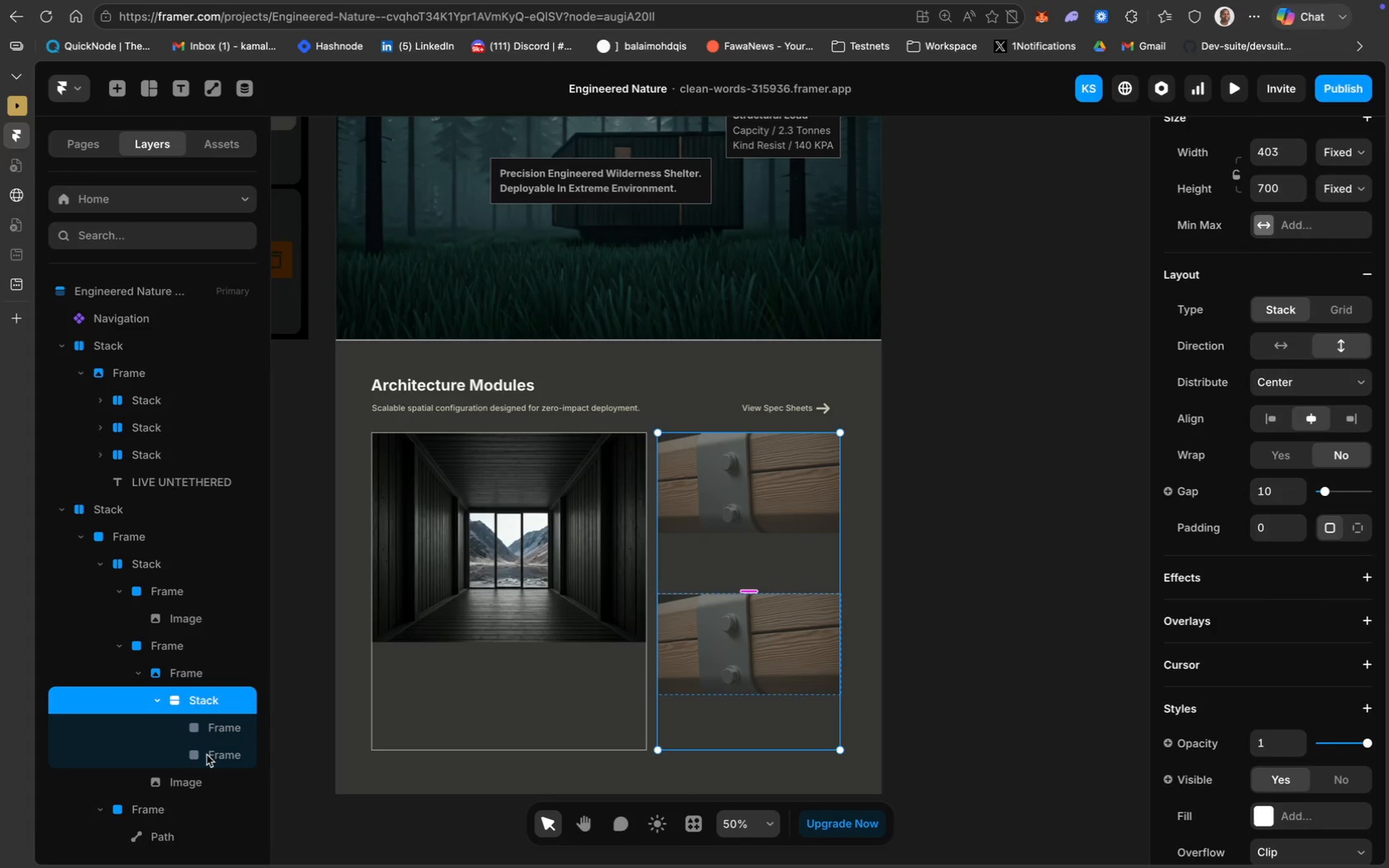 
left_click_drag(start_coordinate=[185, 785], to_coordinate=[208, 742])
 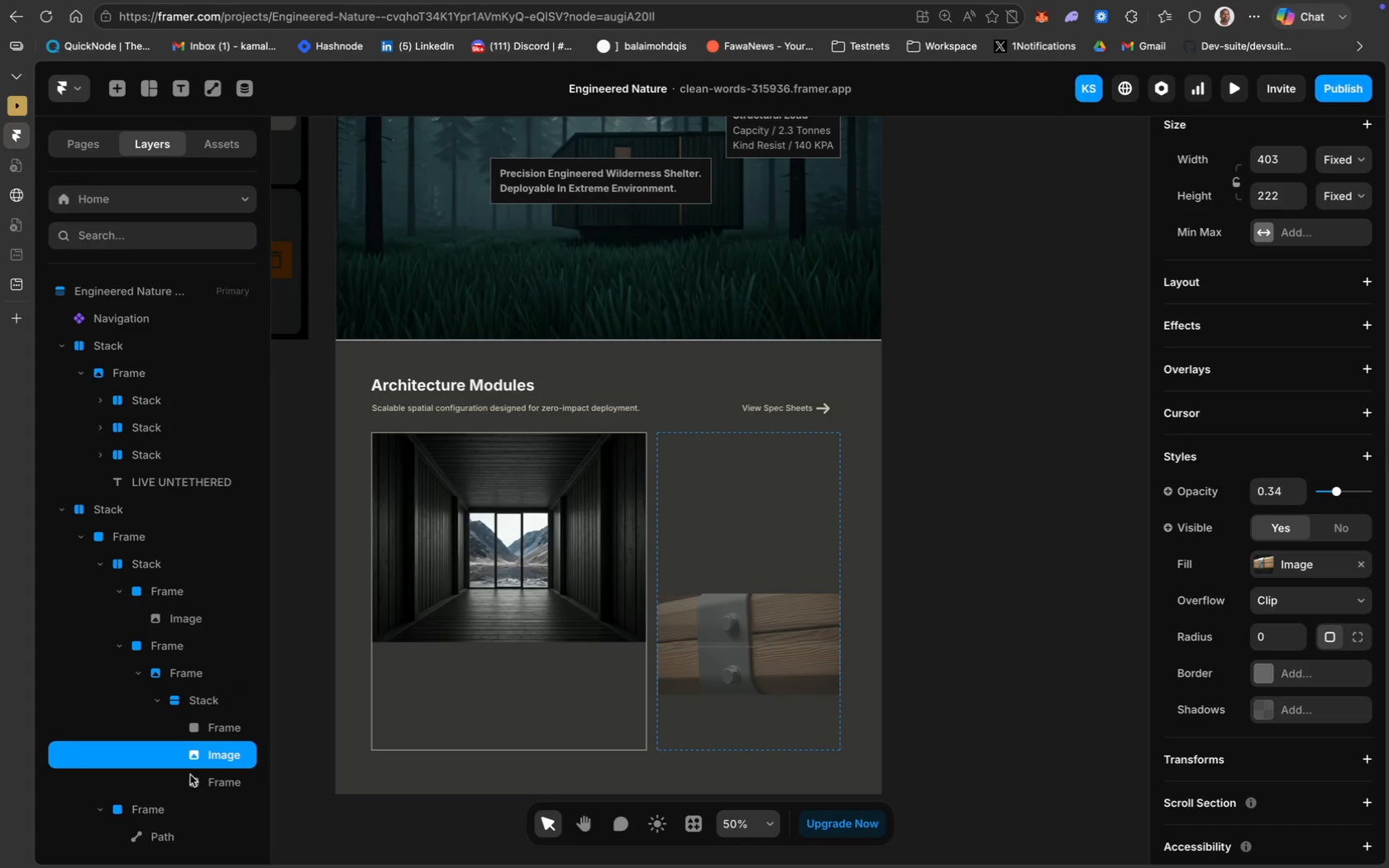 
key(Meta+Z)
 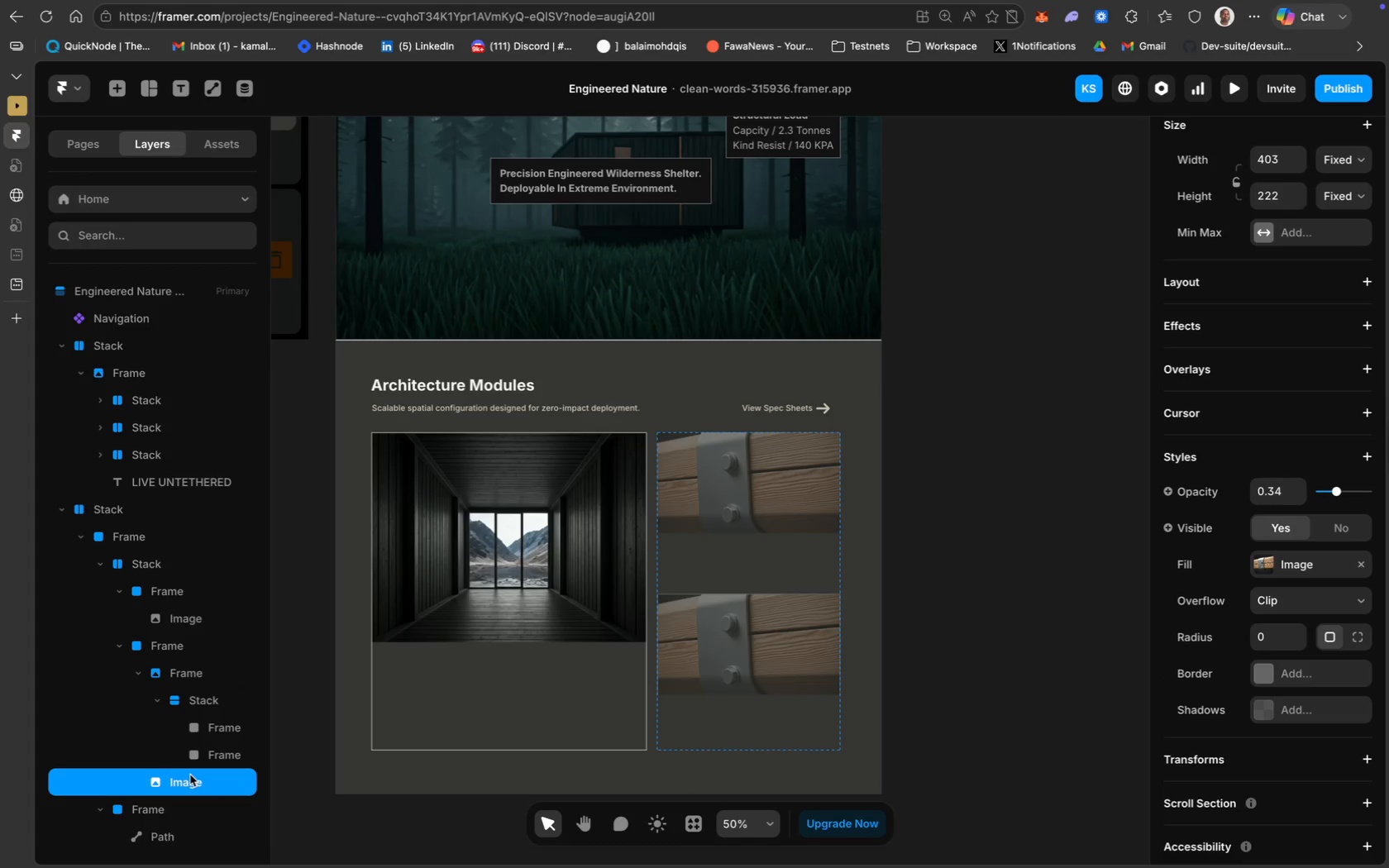 
key(Meta+Z)
 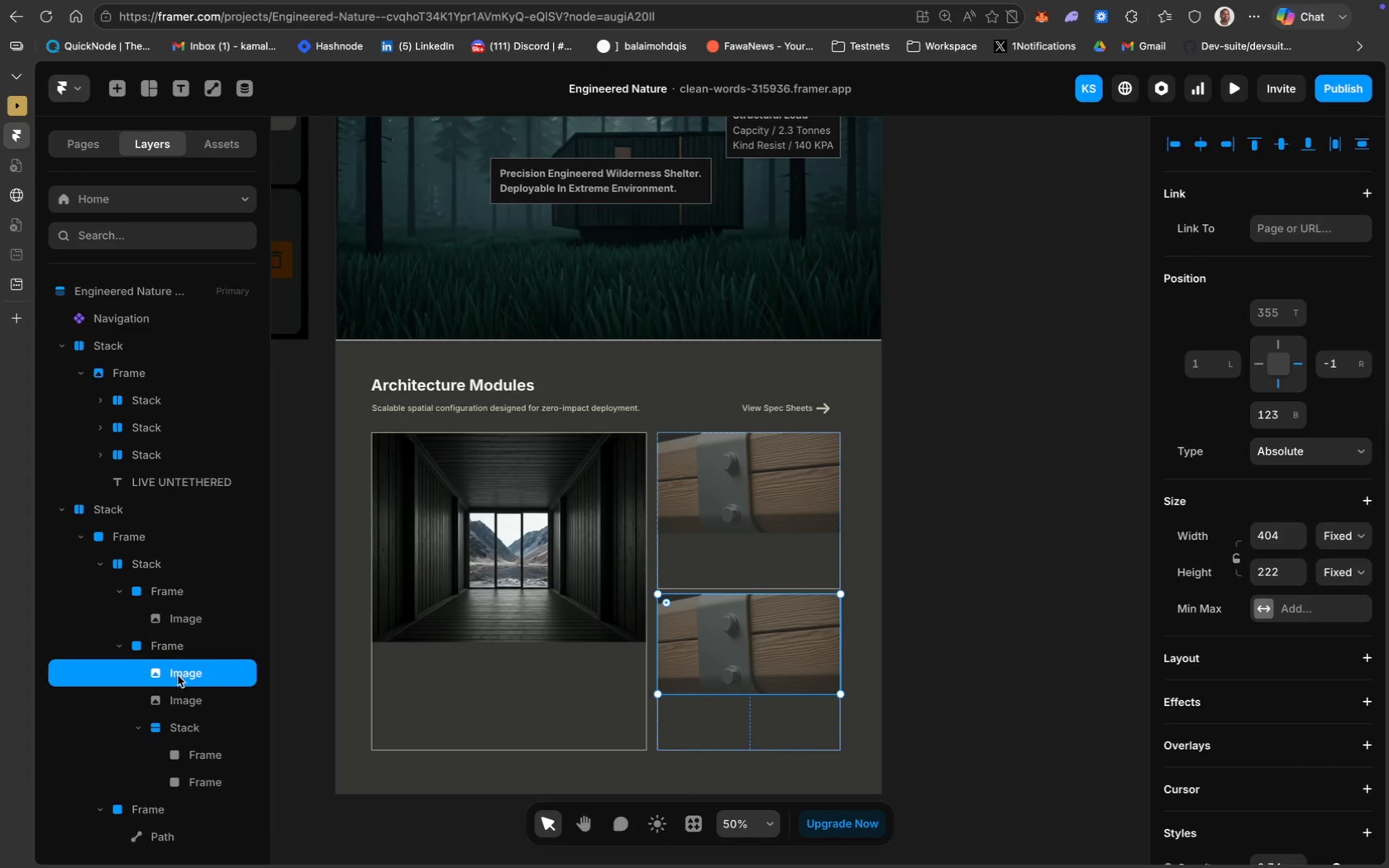 
left_click([189, 754])
 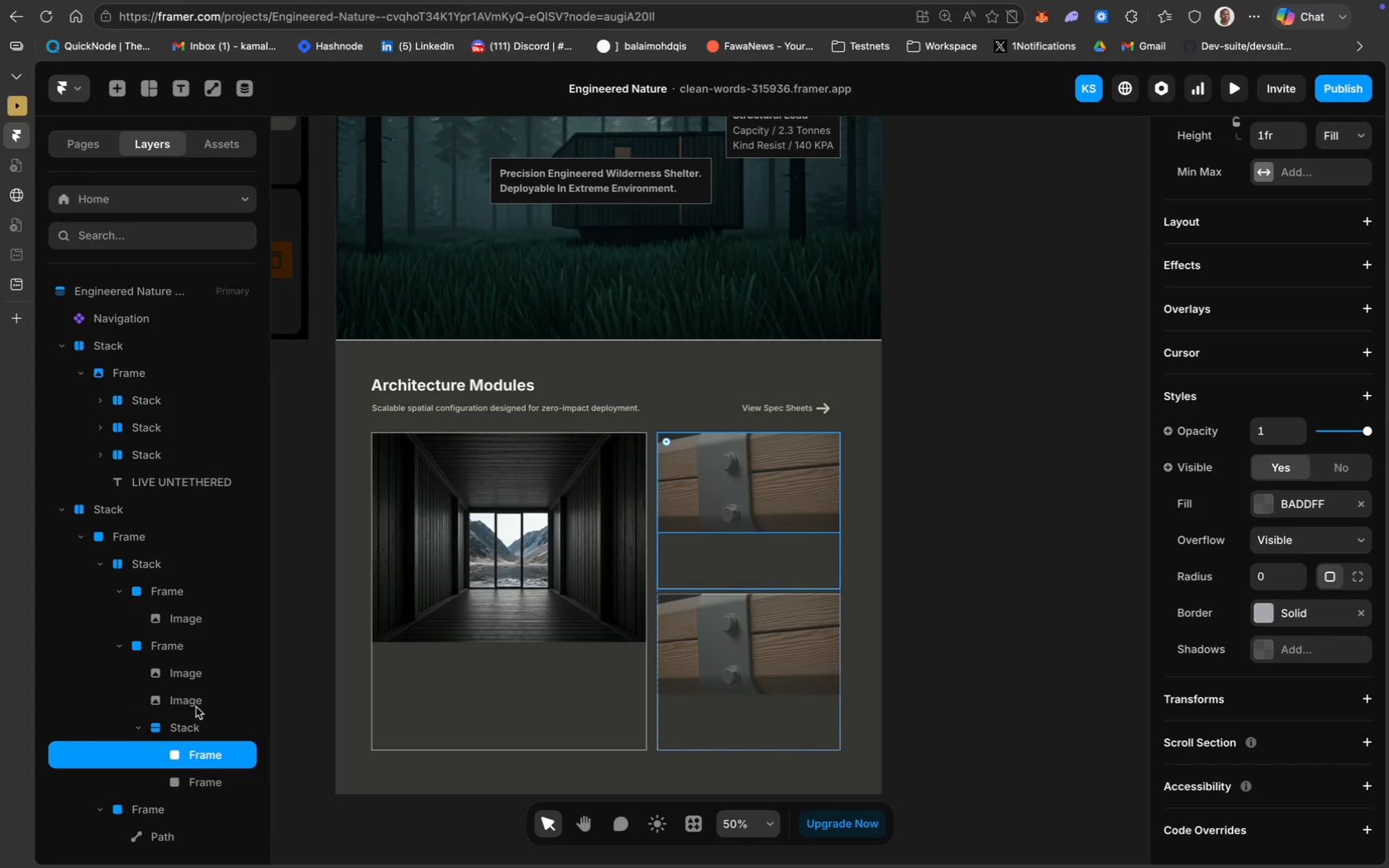 
left_click_drag(start_coordinate=[193, 704], to_coordinate=[195, 749])
 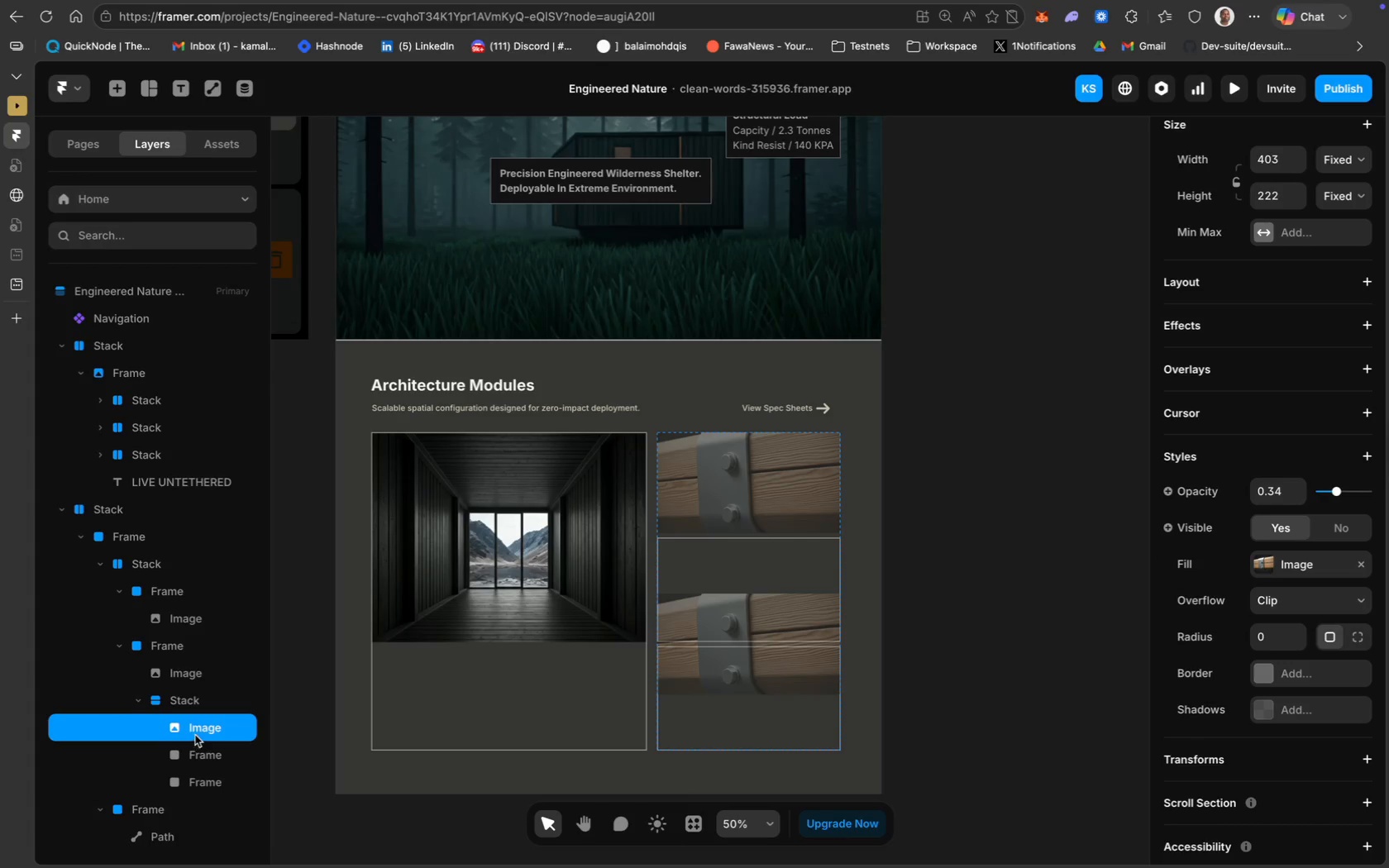 
left_click_drag(start_coordinate=[198, 731], to_coordinate=[201, 760])
 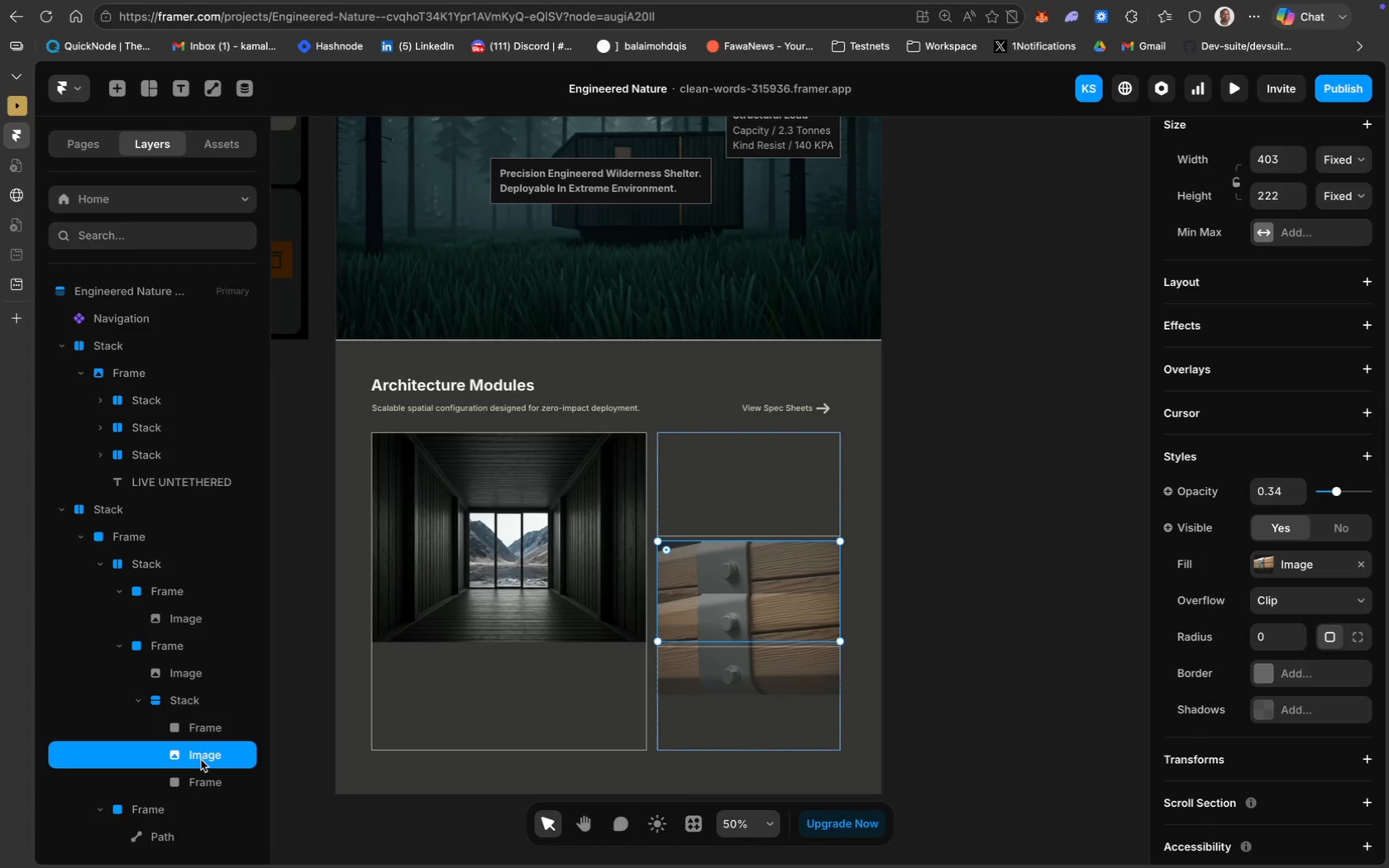 
key(Meta+Z)
 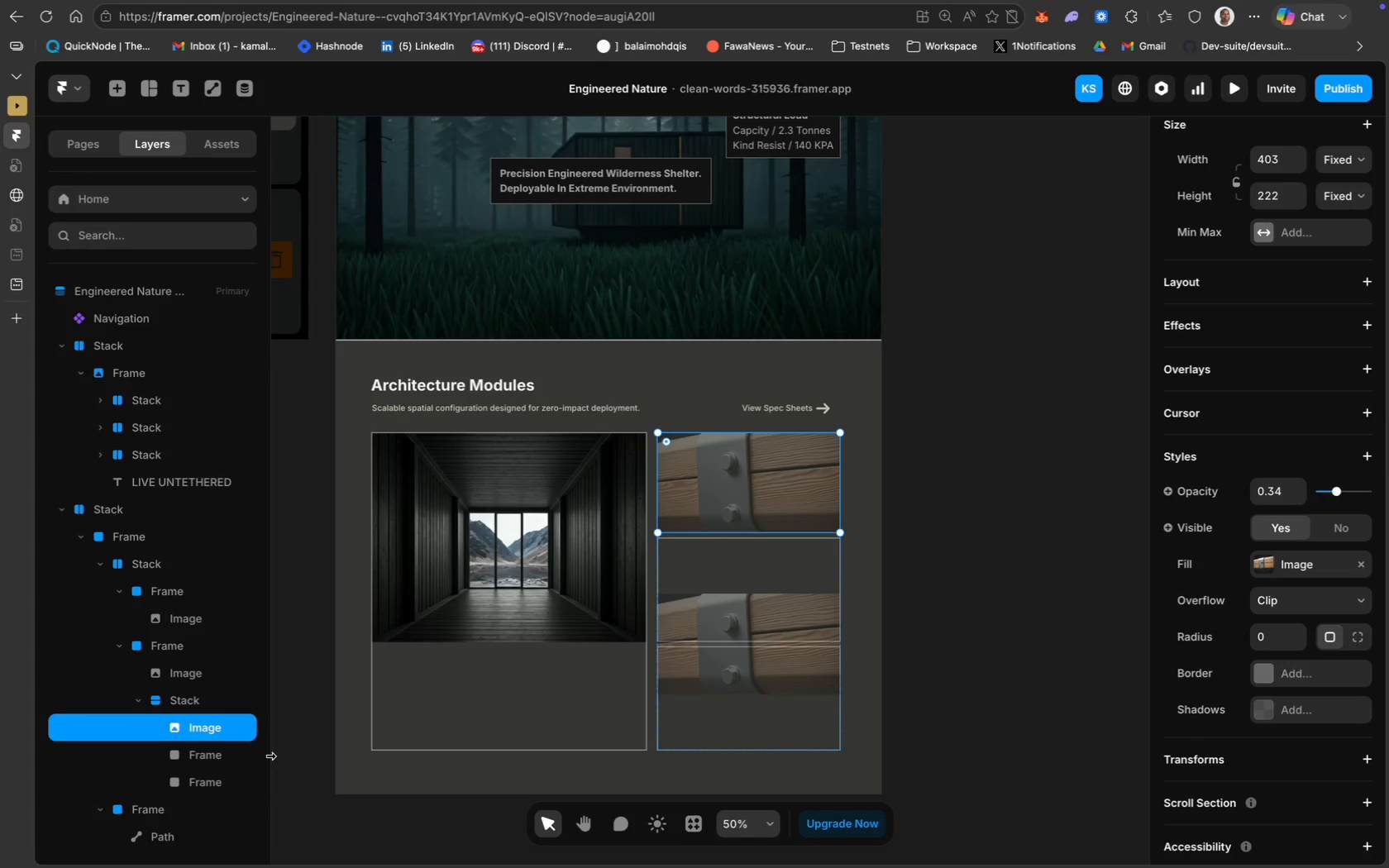 
key(Meta+Z)
 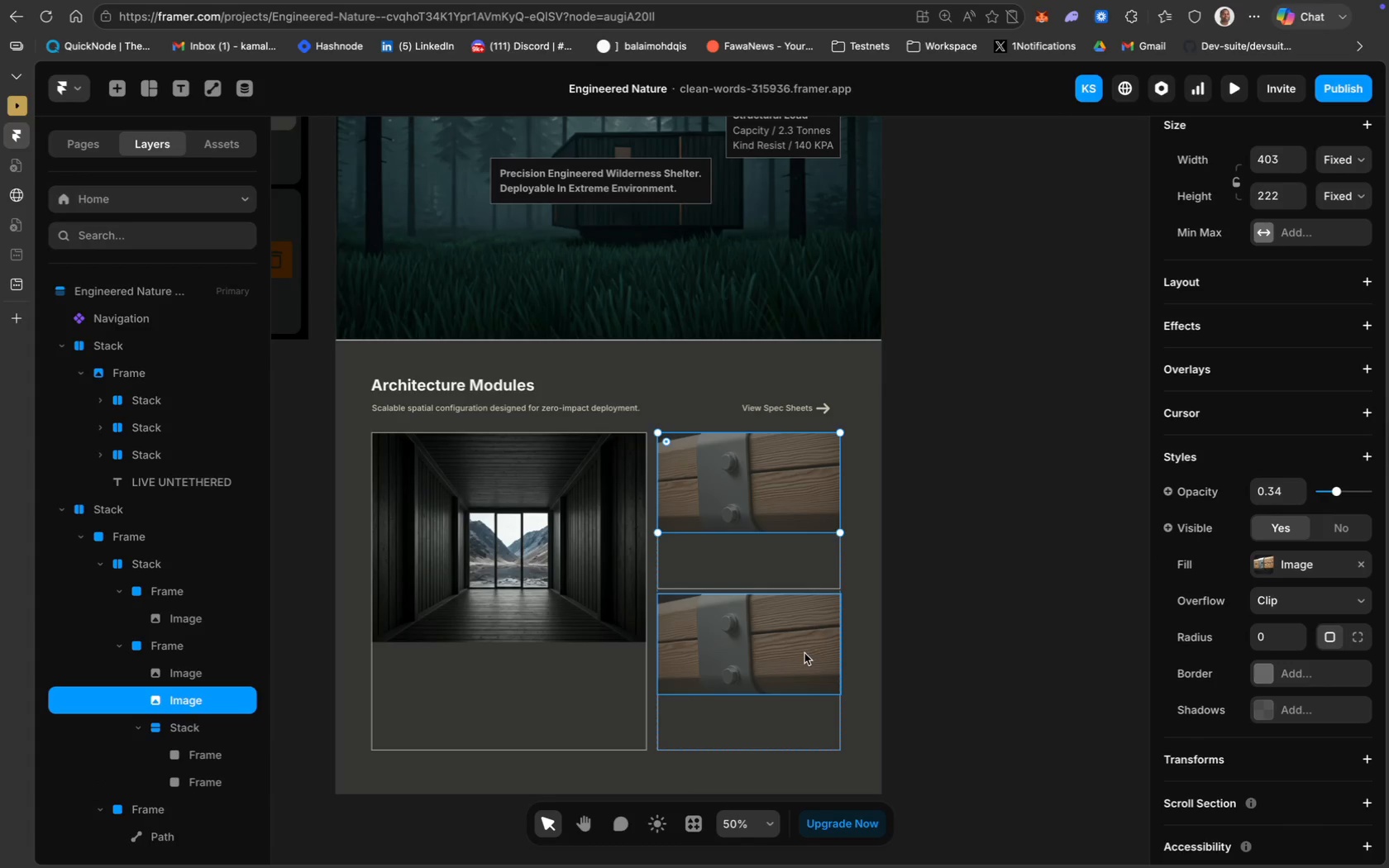 
left_click([804, 652])
 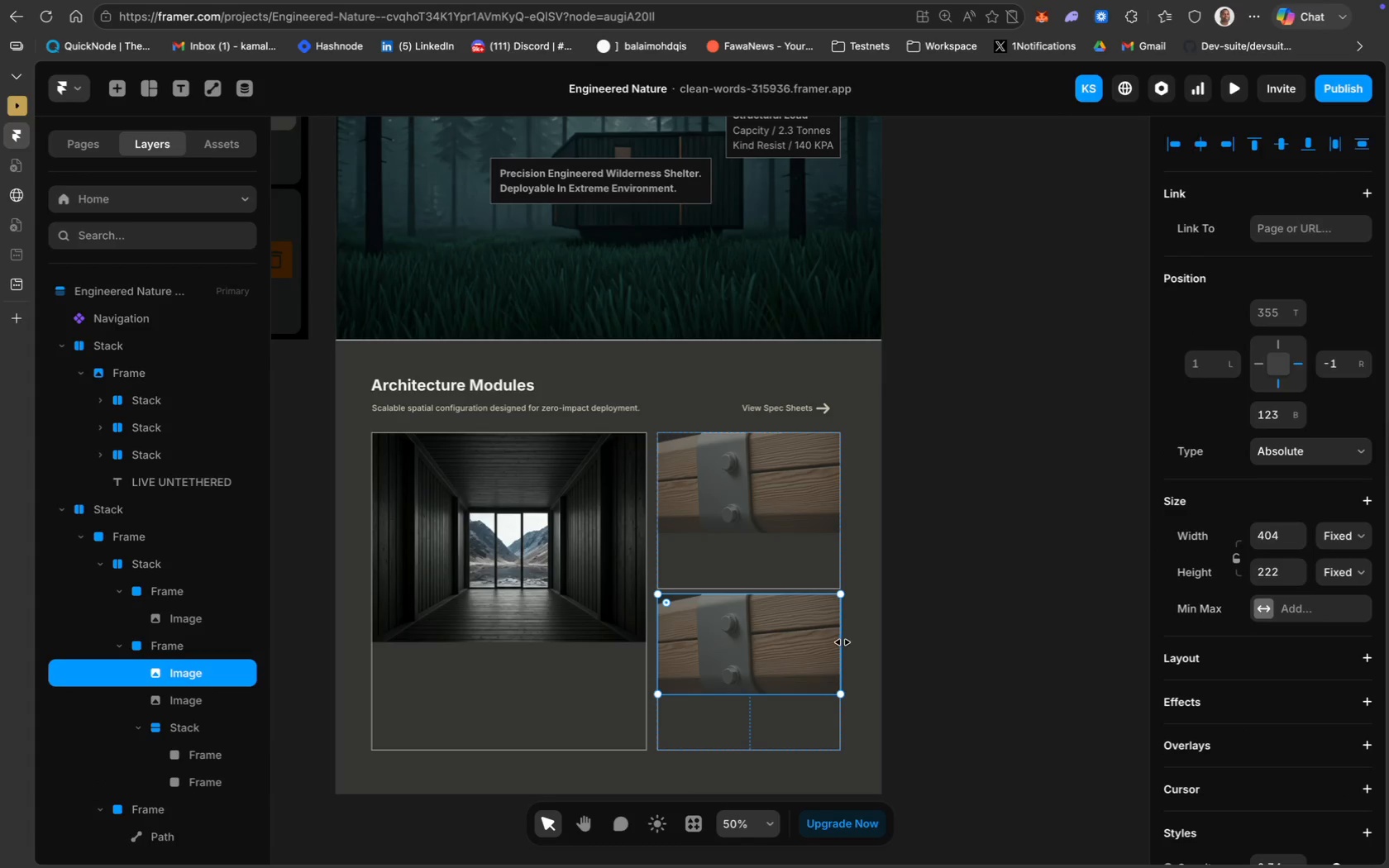 
left_click_drag(start_coordinate=[842, 642], to_coordinate=[838, 643])
 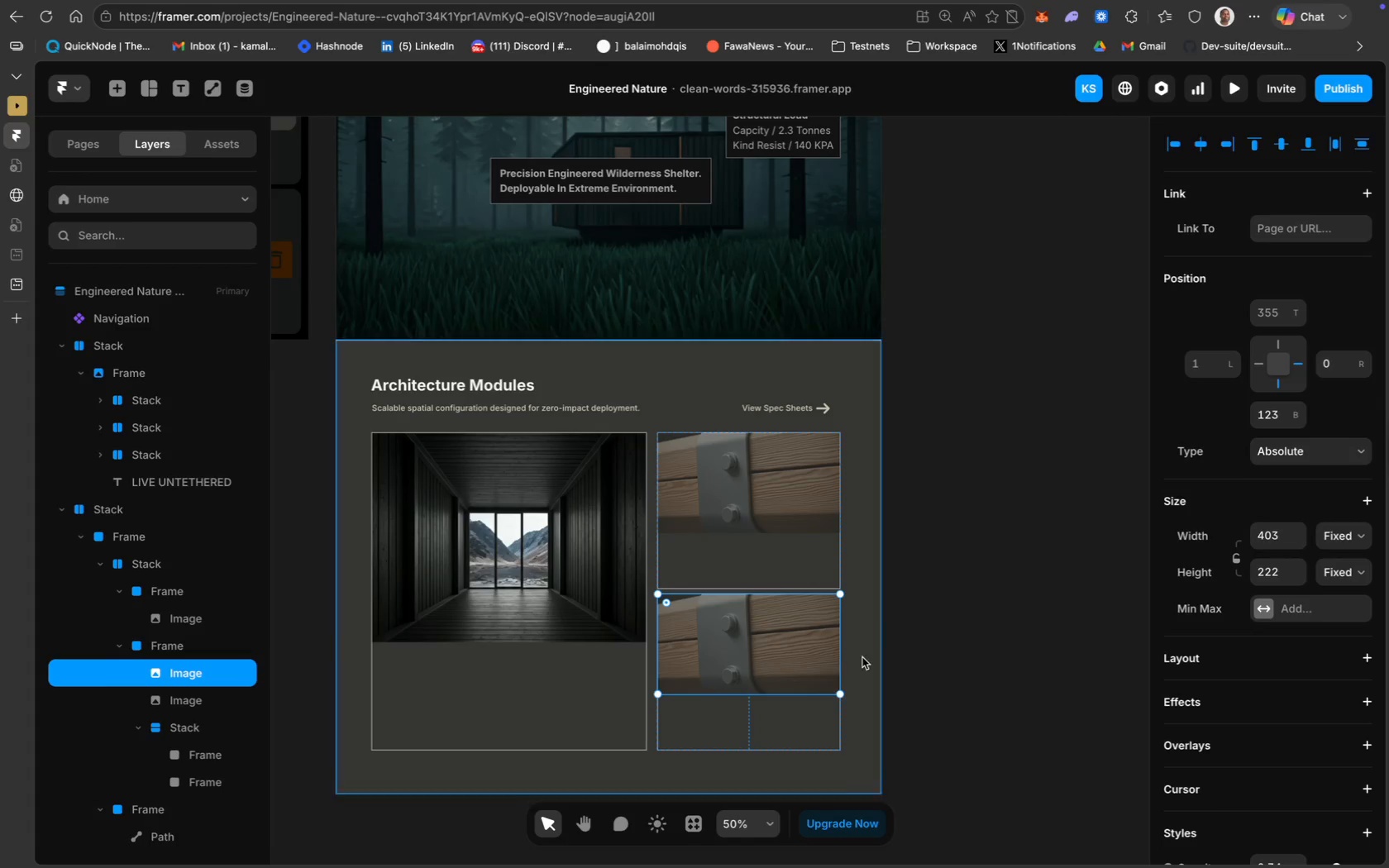 
left_click([955, 628])
 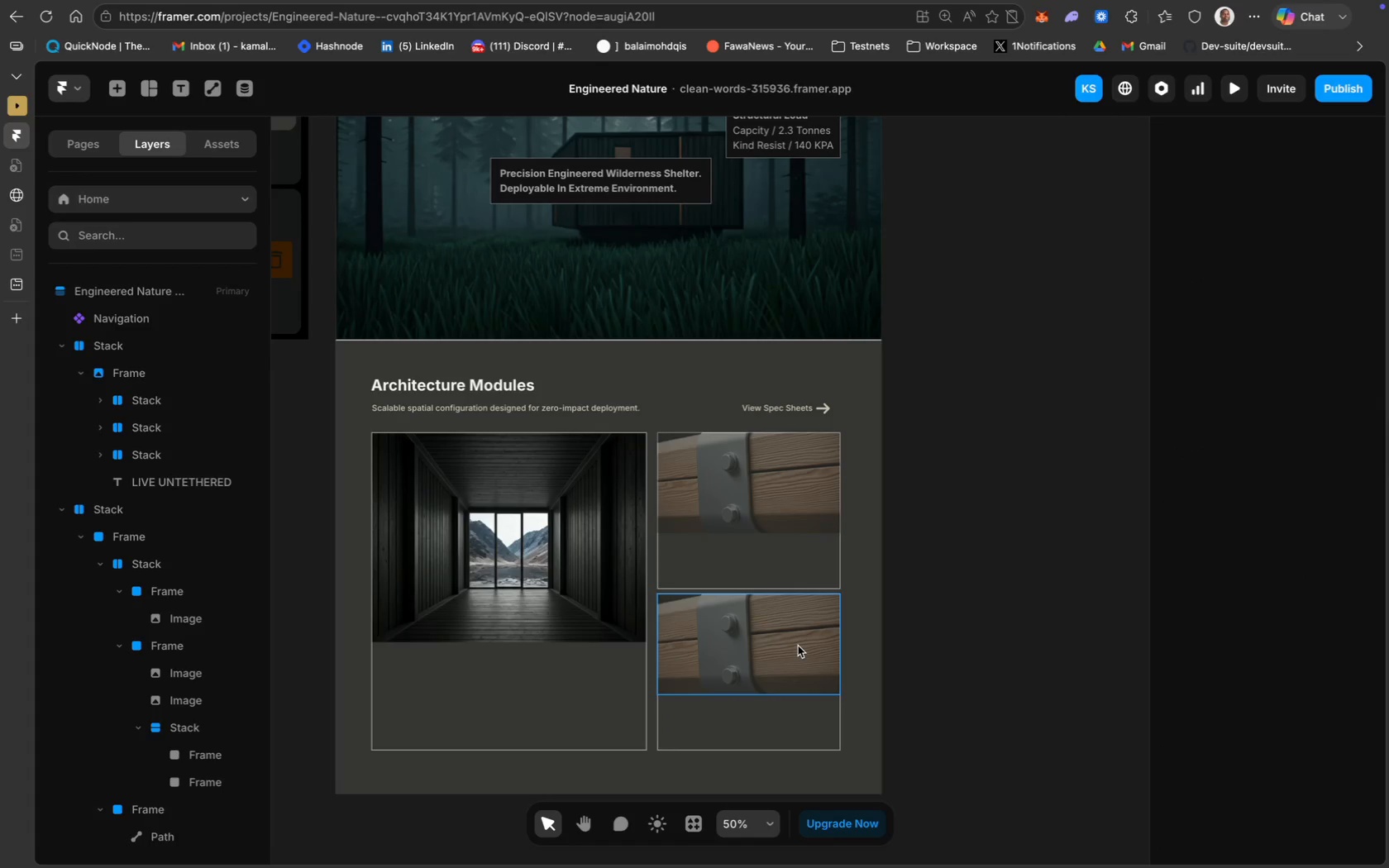 
left_click([798, 646])
 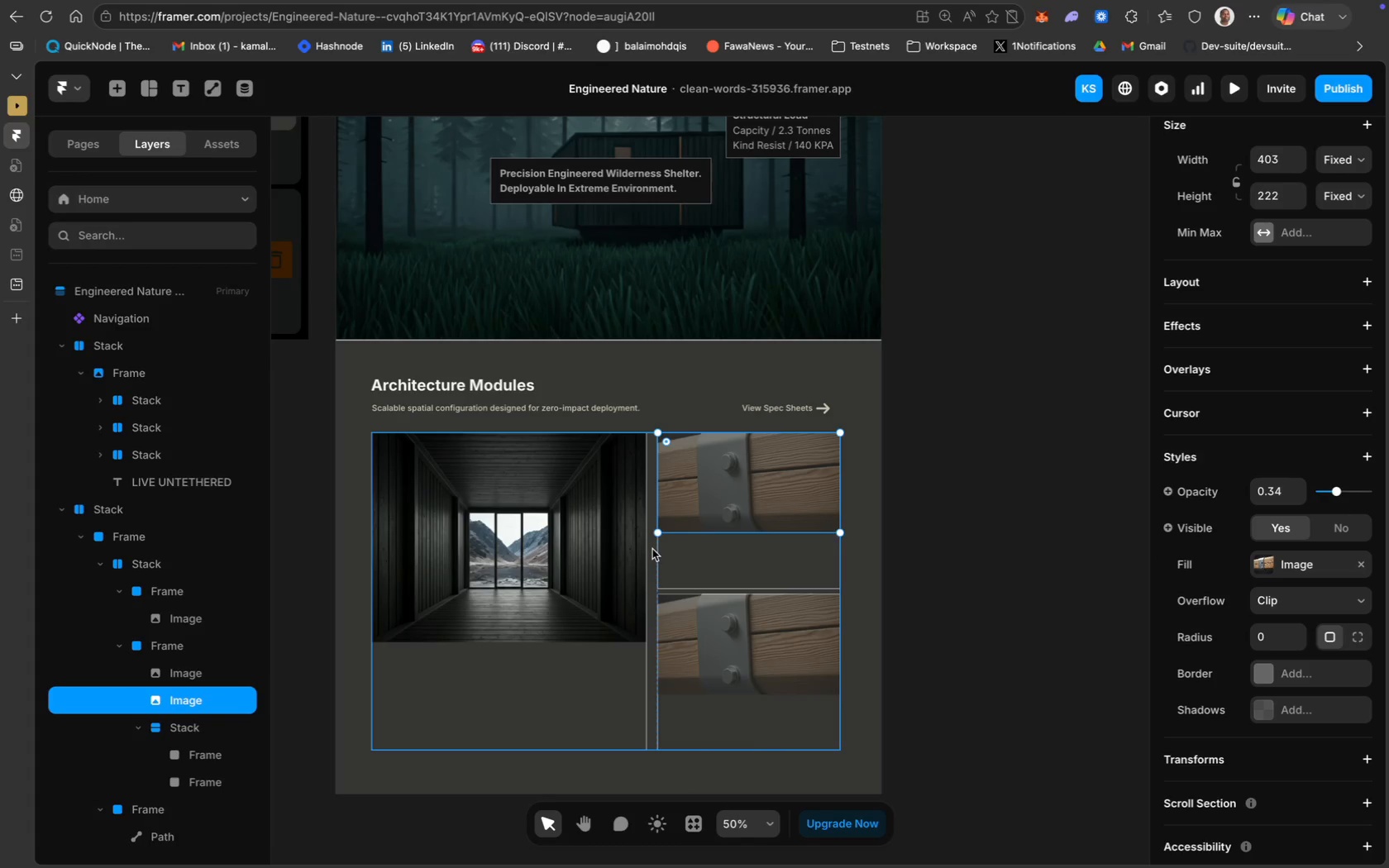 
wait(31.87)
 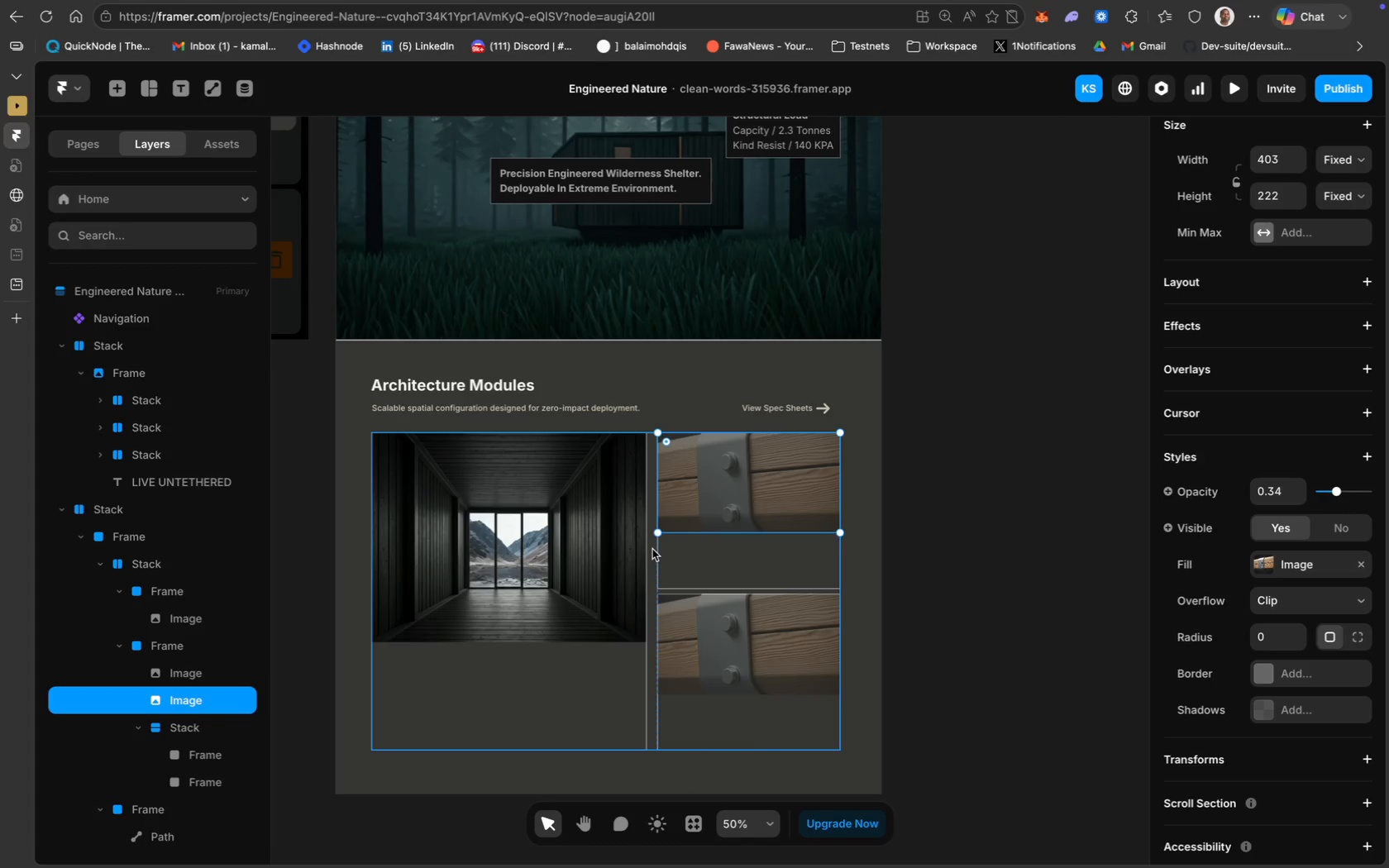 
left_click([759, 570])
 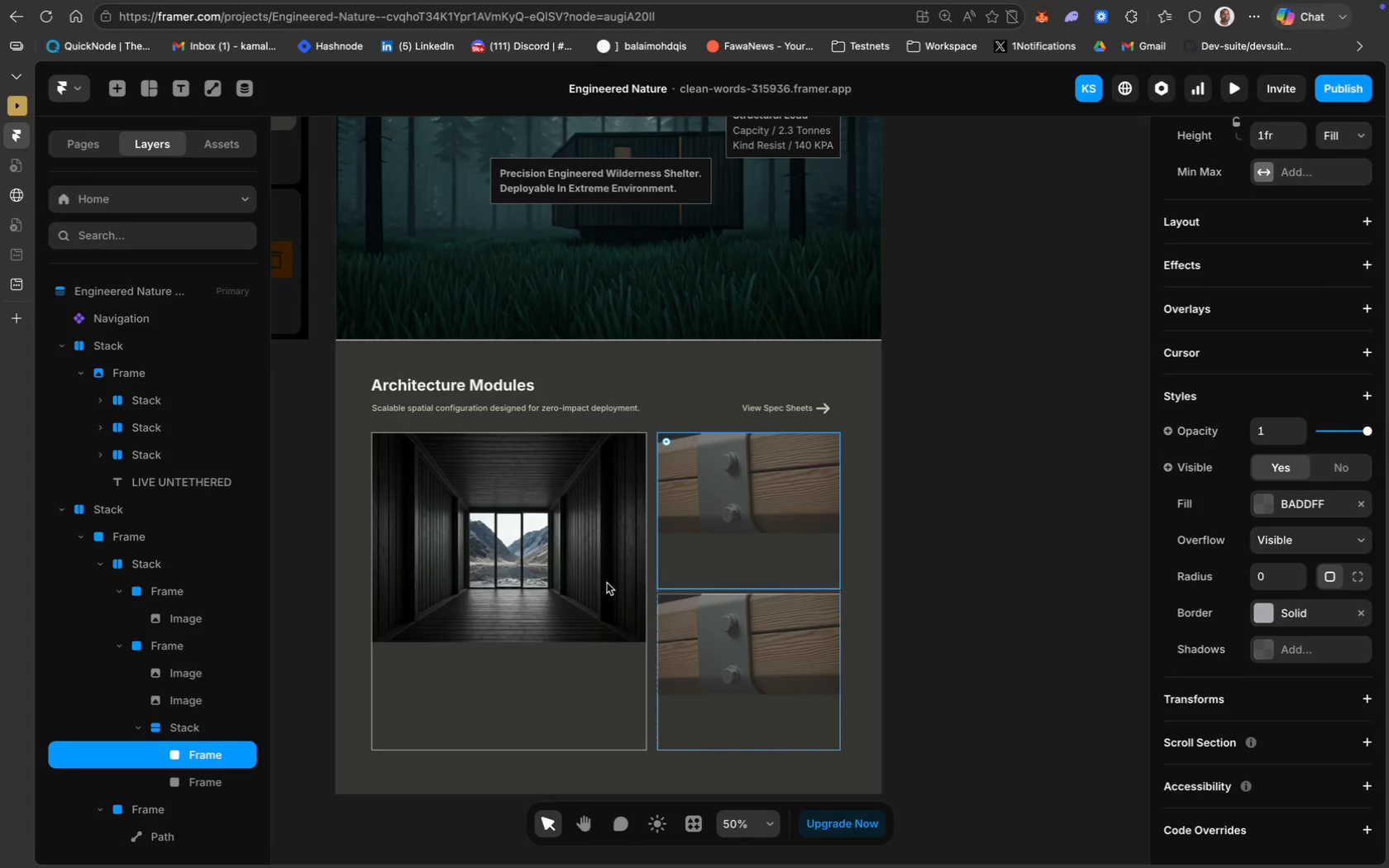 
scroll: coordinate [673, 607], scroll_direction: up, amount: 13.0
 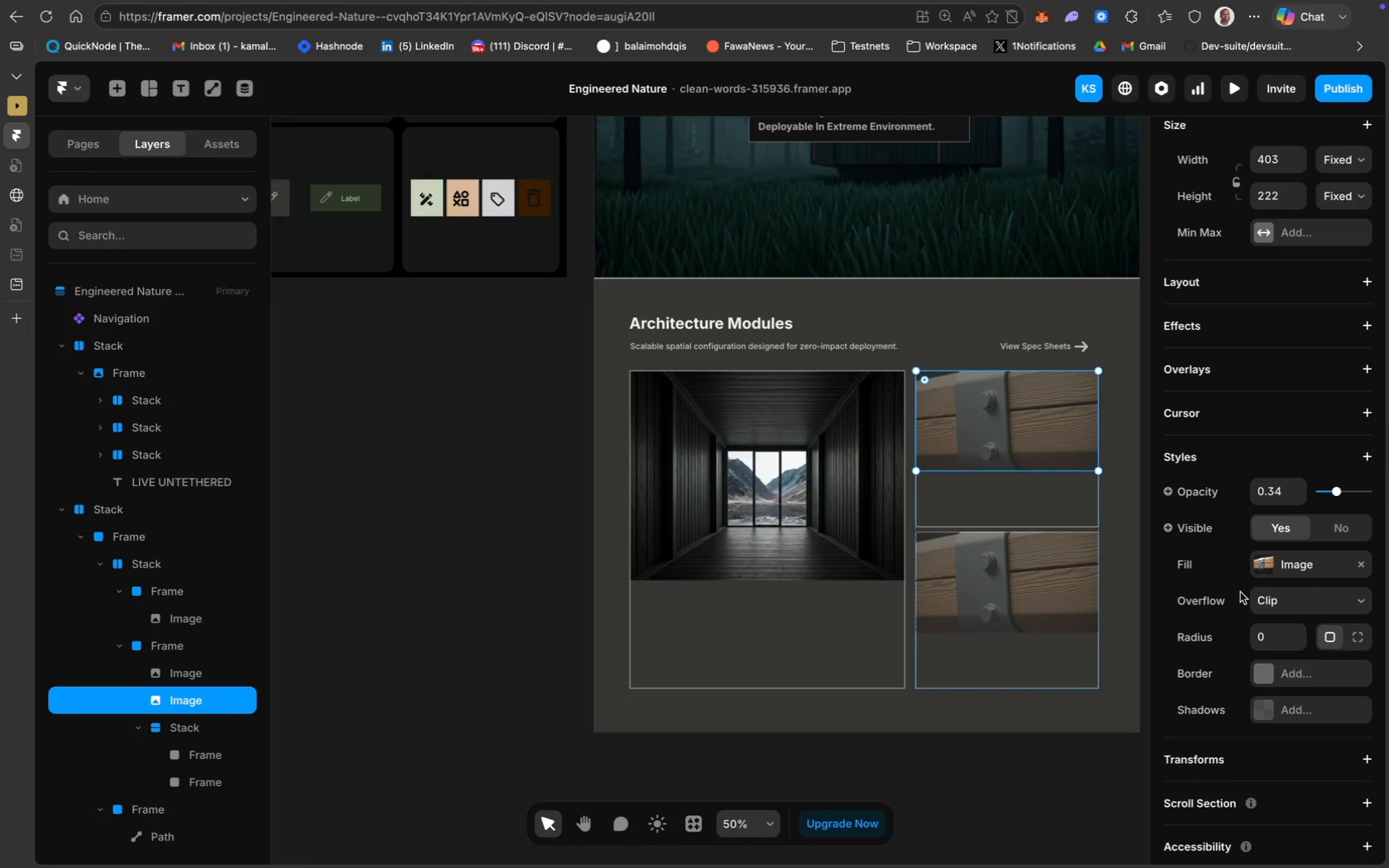 
scroll: coordinate [1232, 669], scroll_direction: down, amount: 17.0
 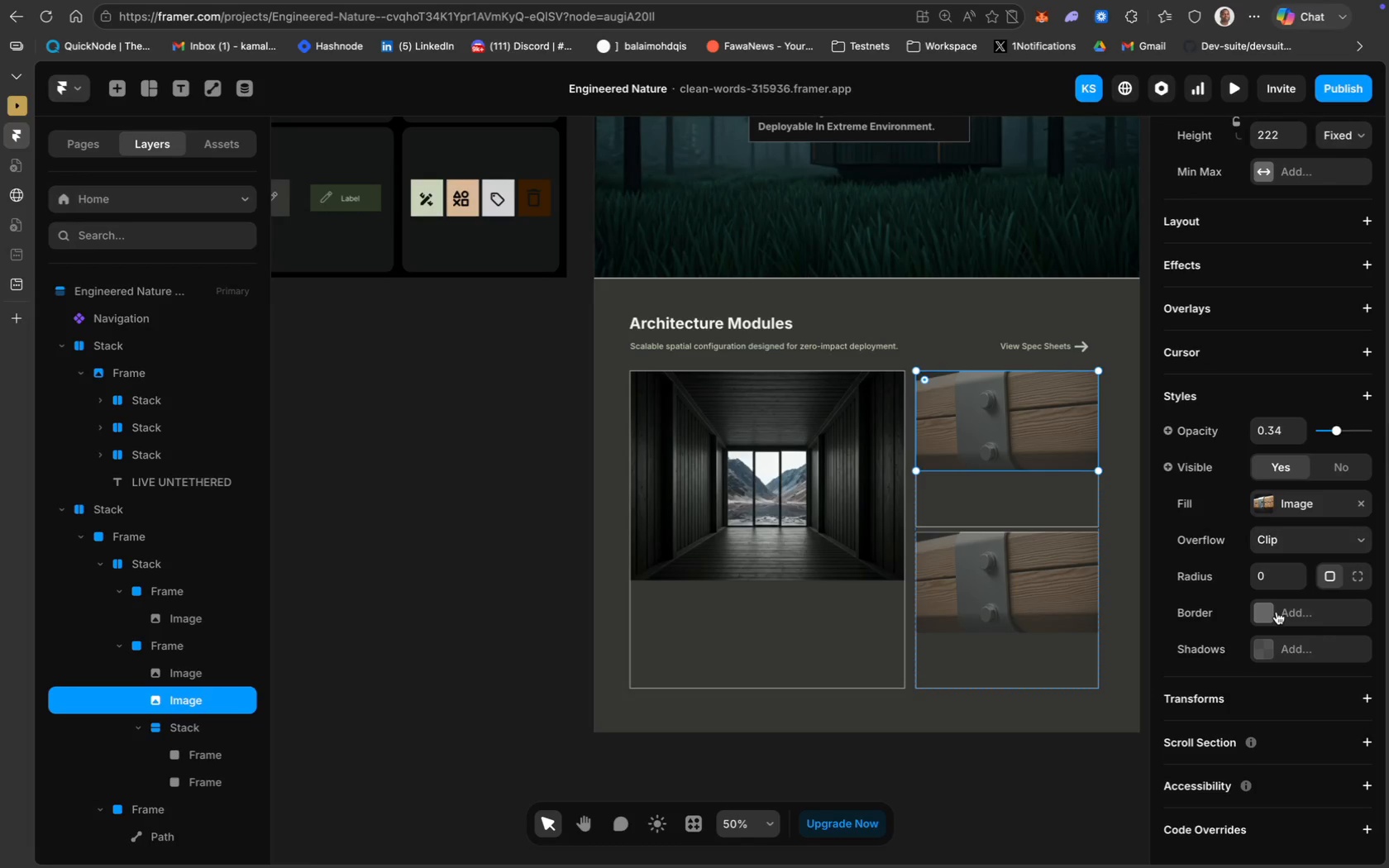 
left_click([1289, 614])
 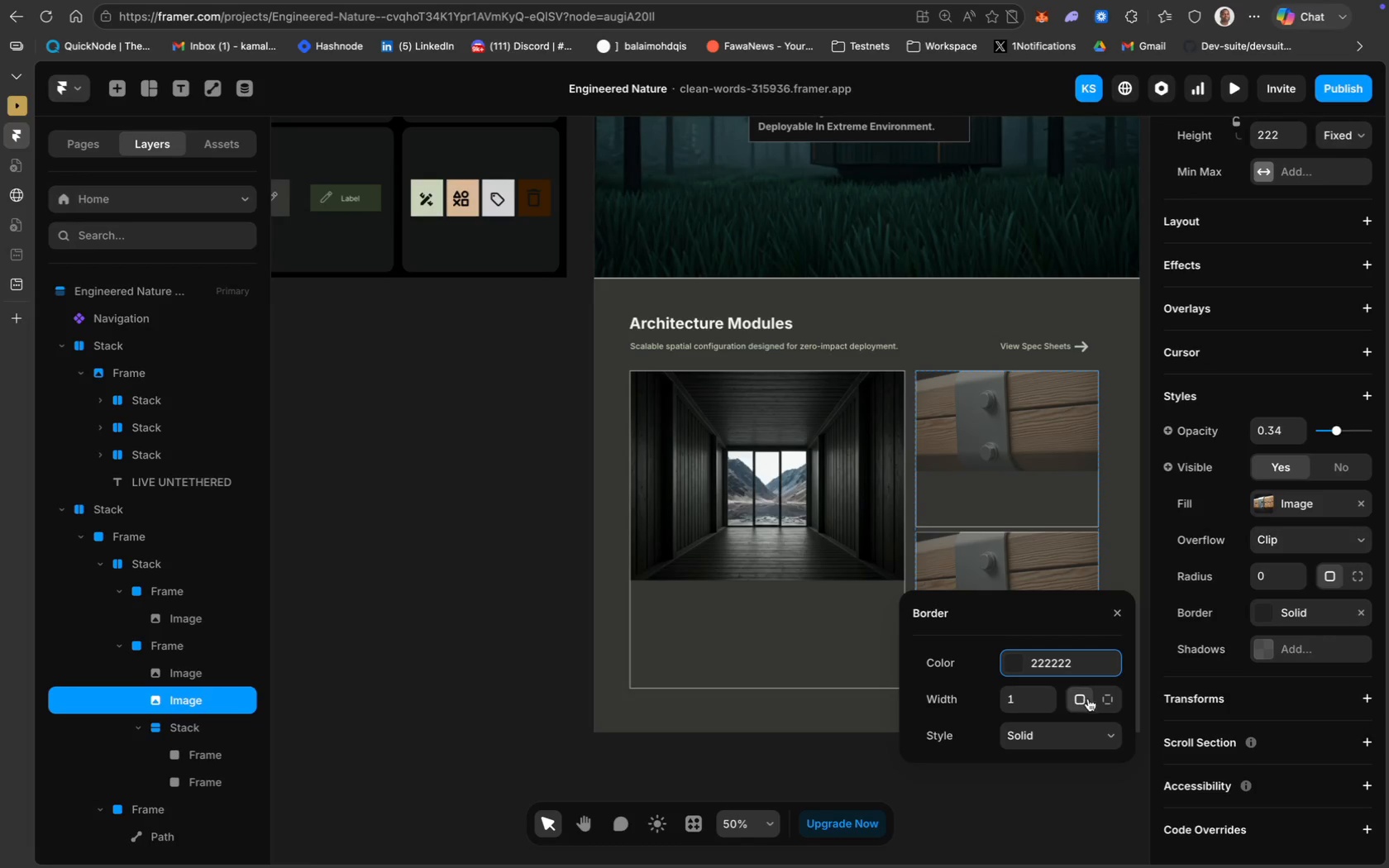 
left_click([1105, 701])
 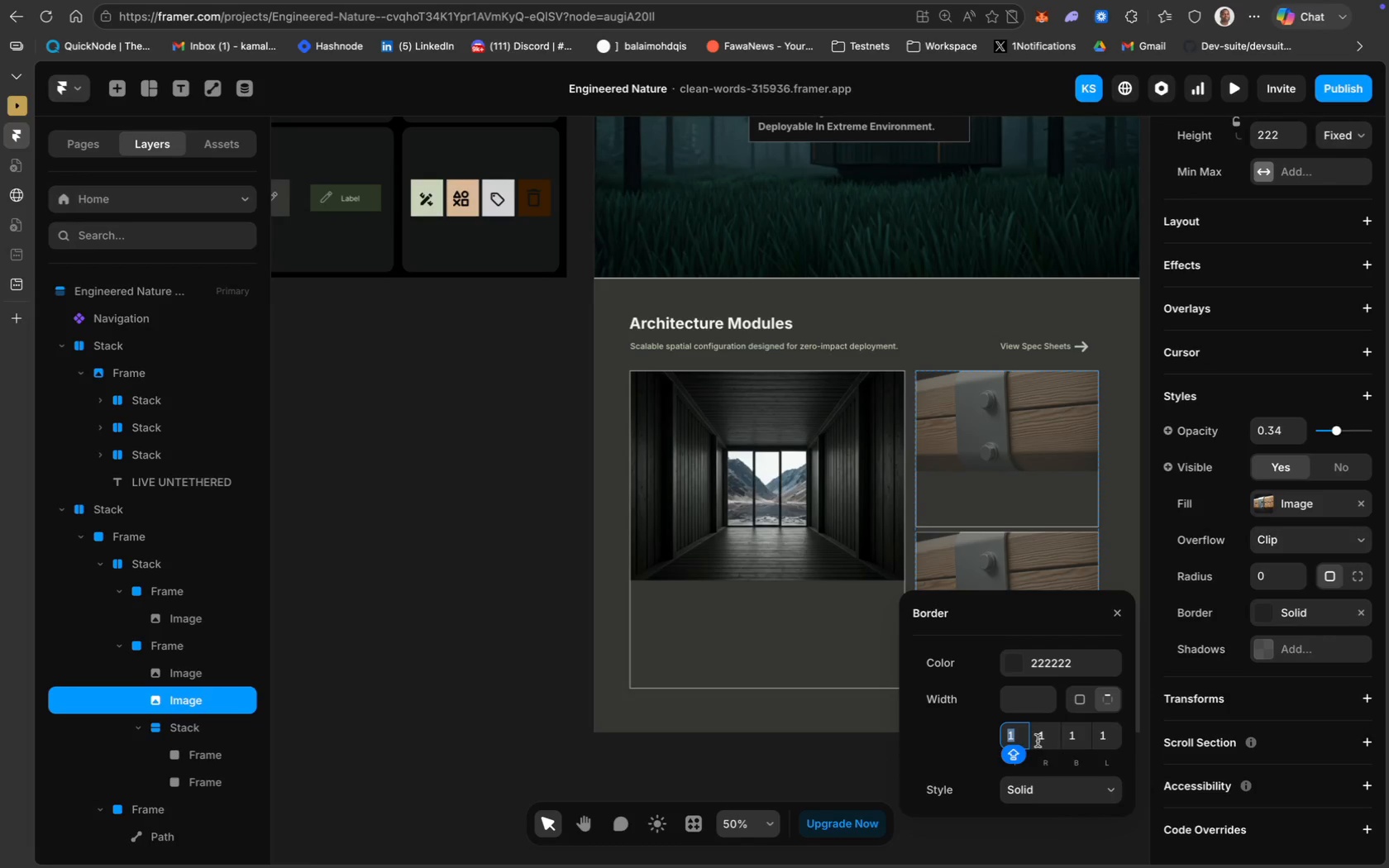 
key(0)
 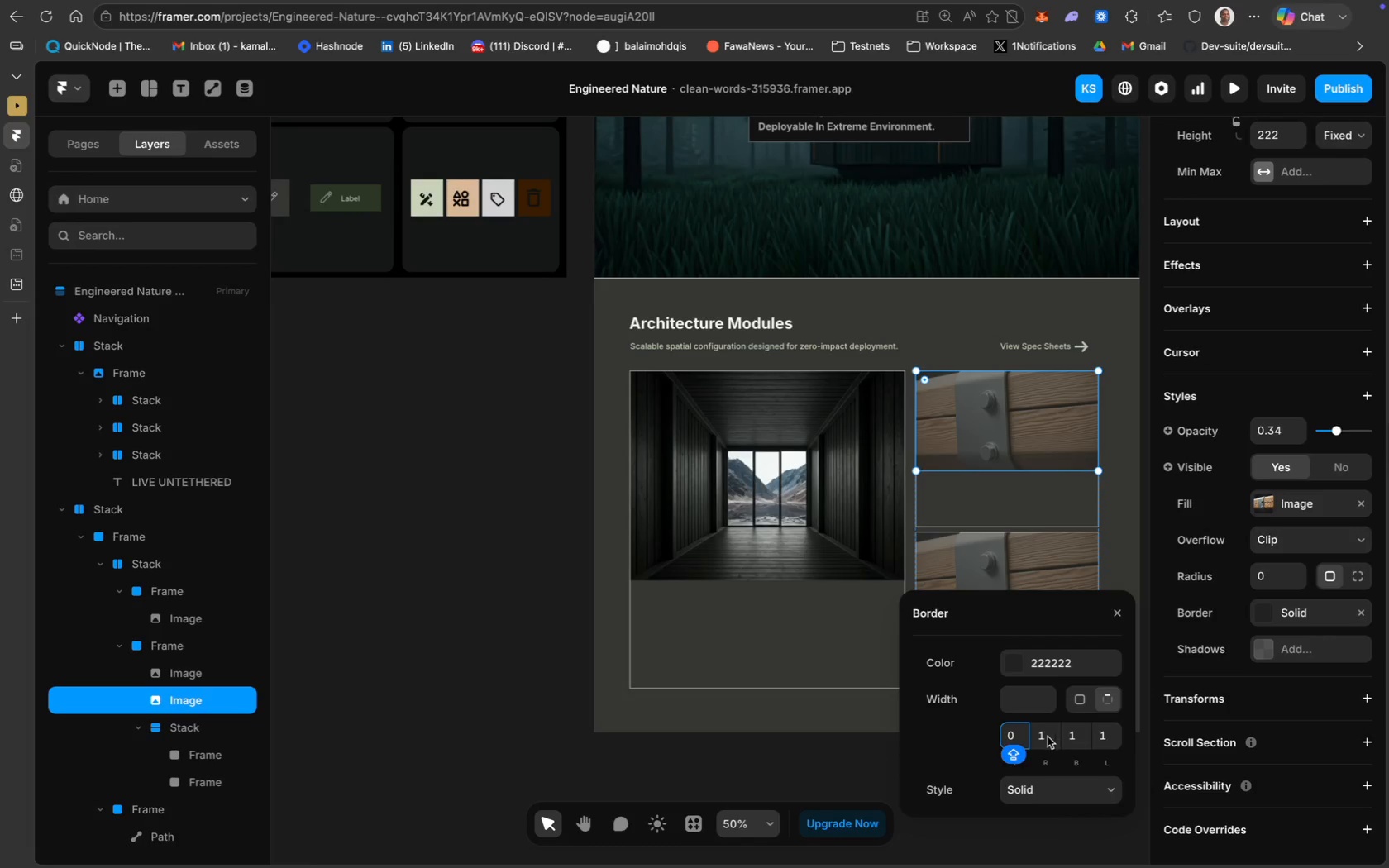 
left_click([1041, 737])
 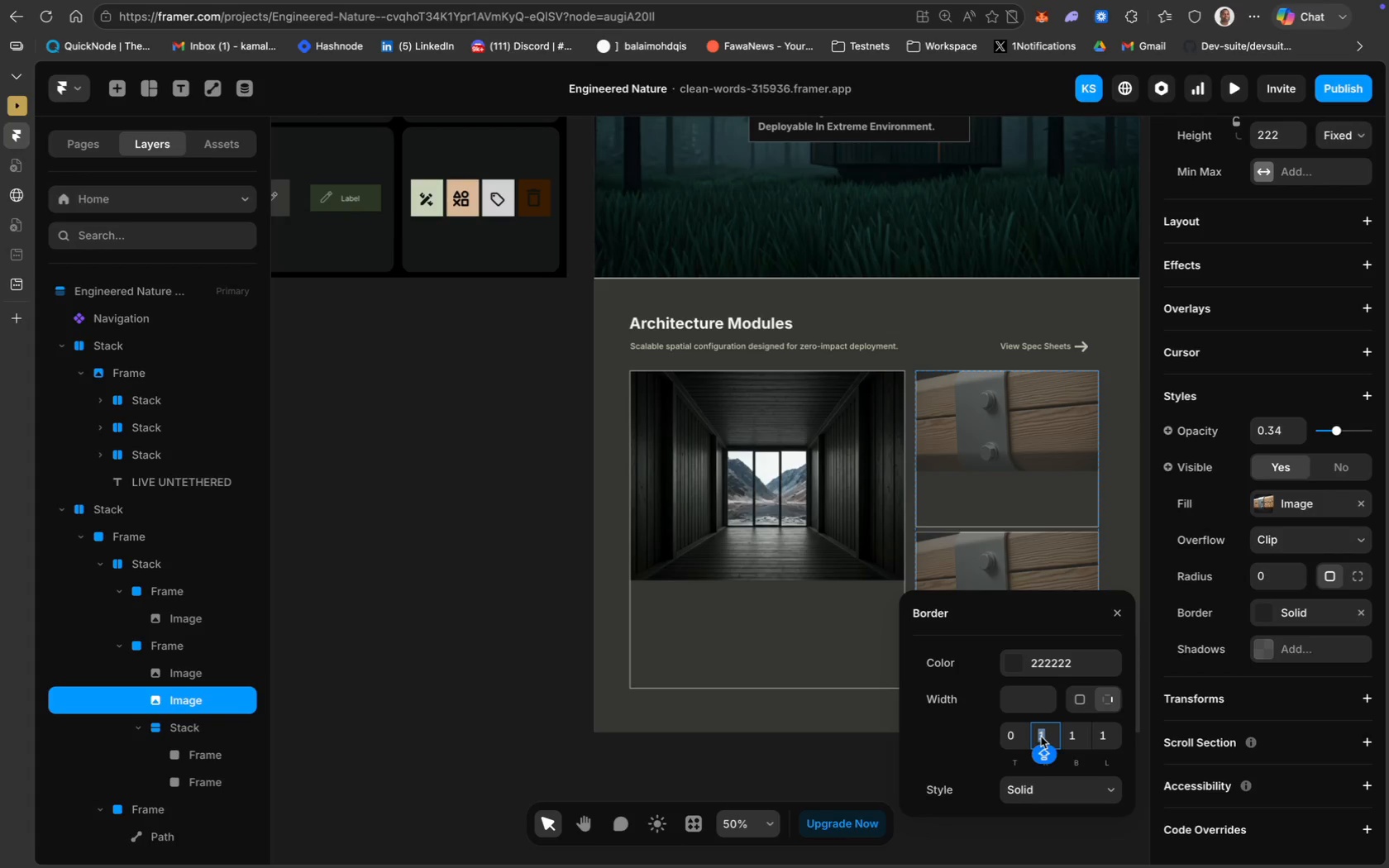 
key(0)
 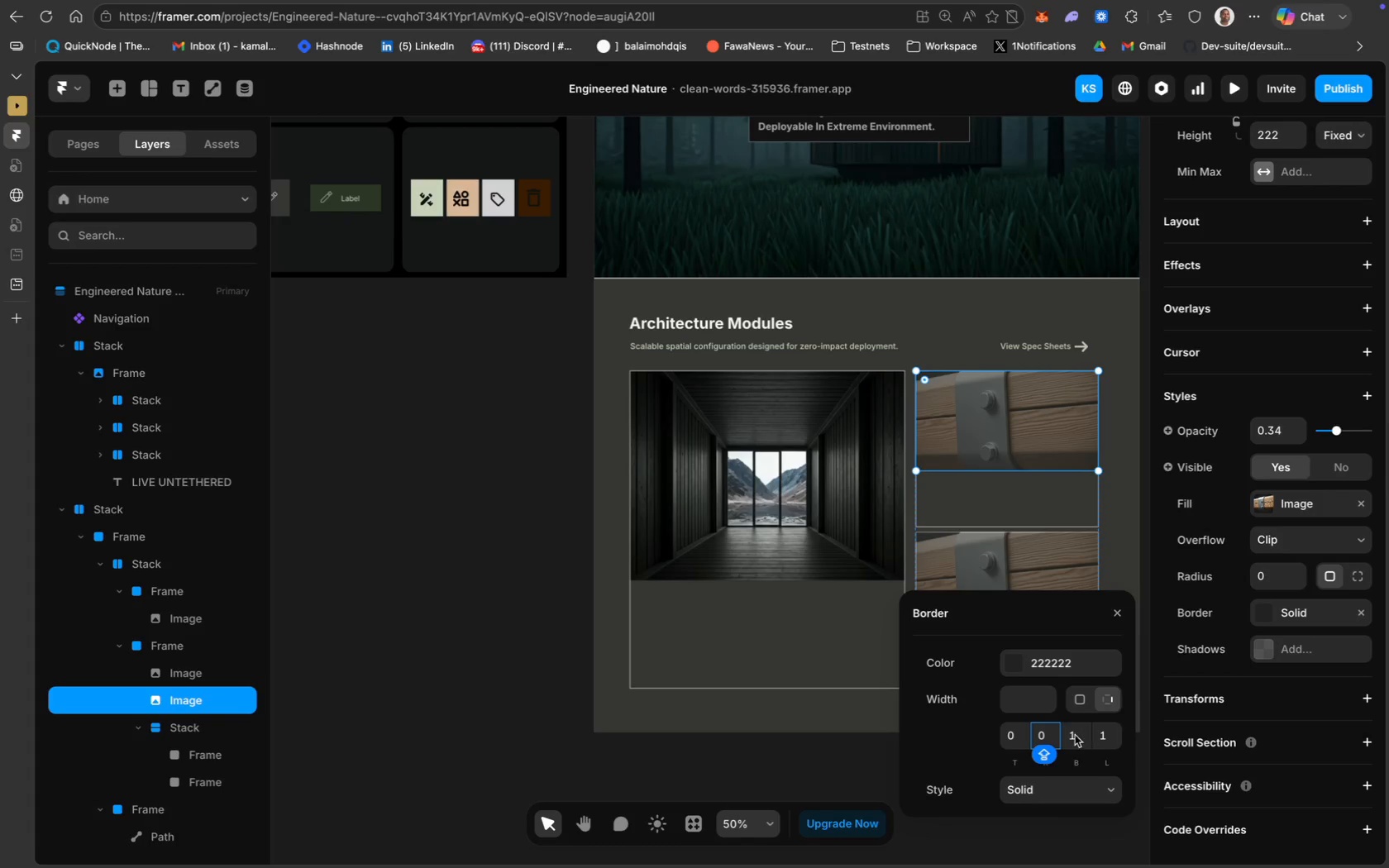 
left_click([1075, 734])
 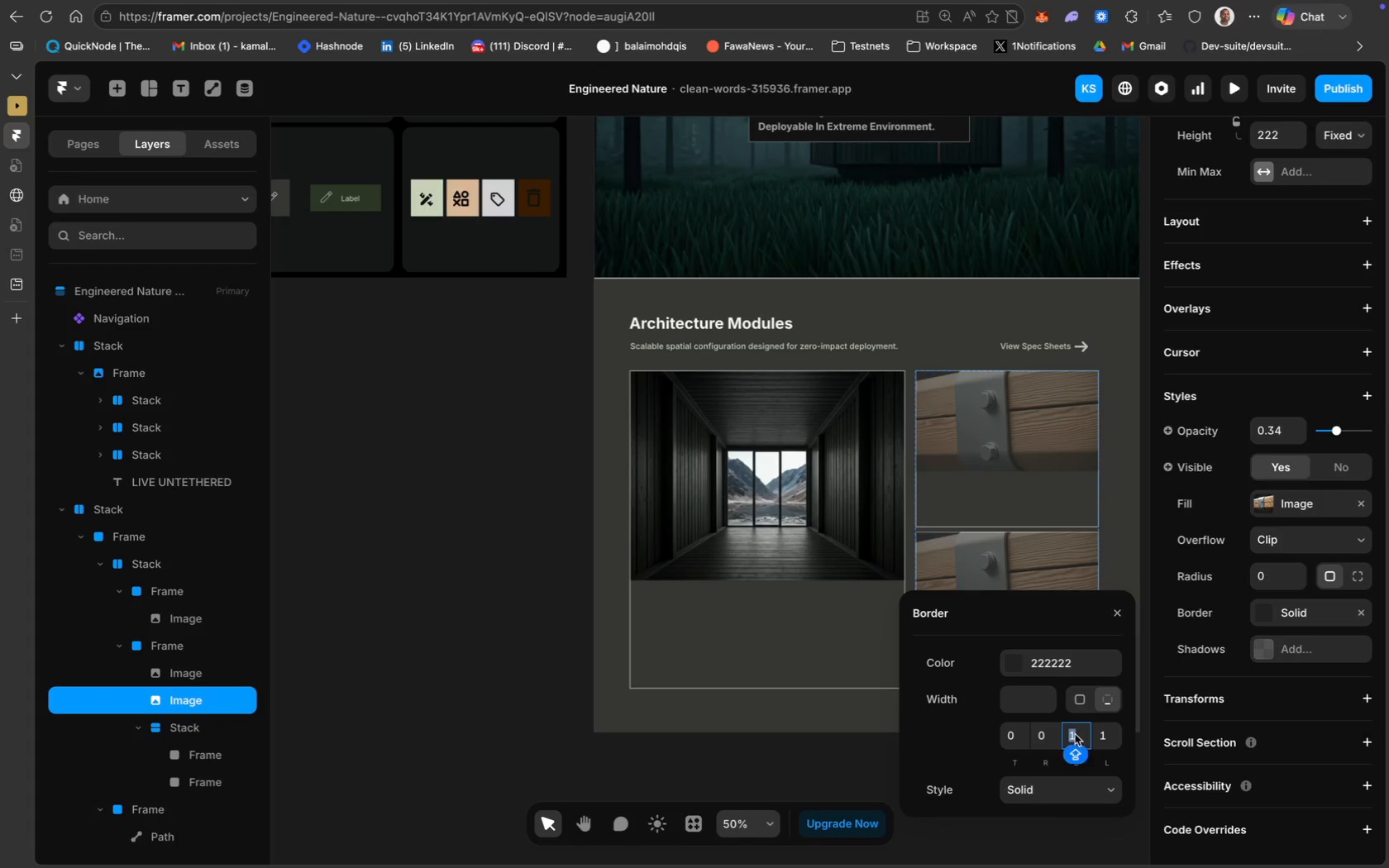 
key(2)
 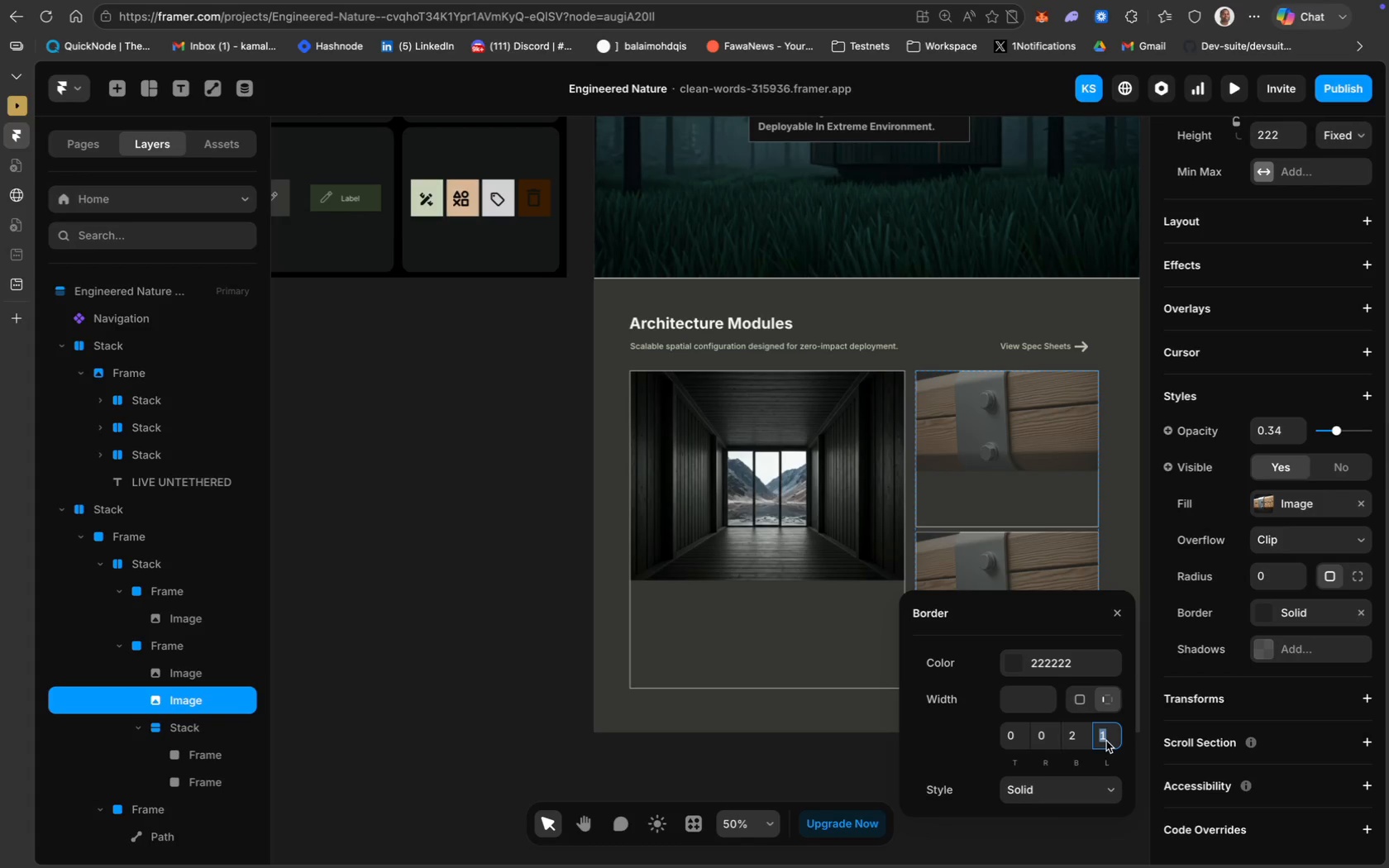 
key(0)
 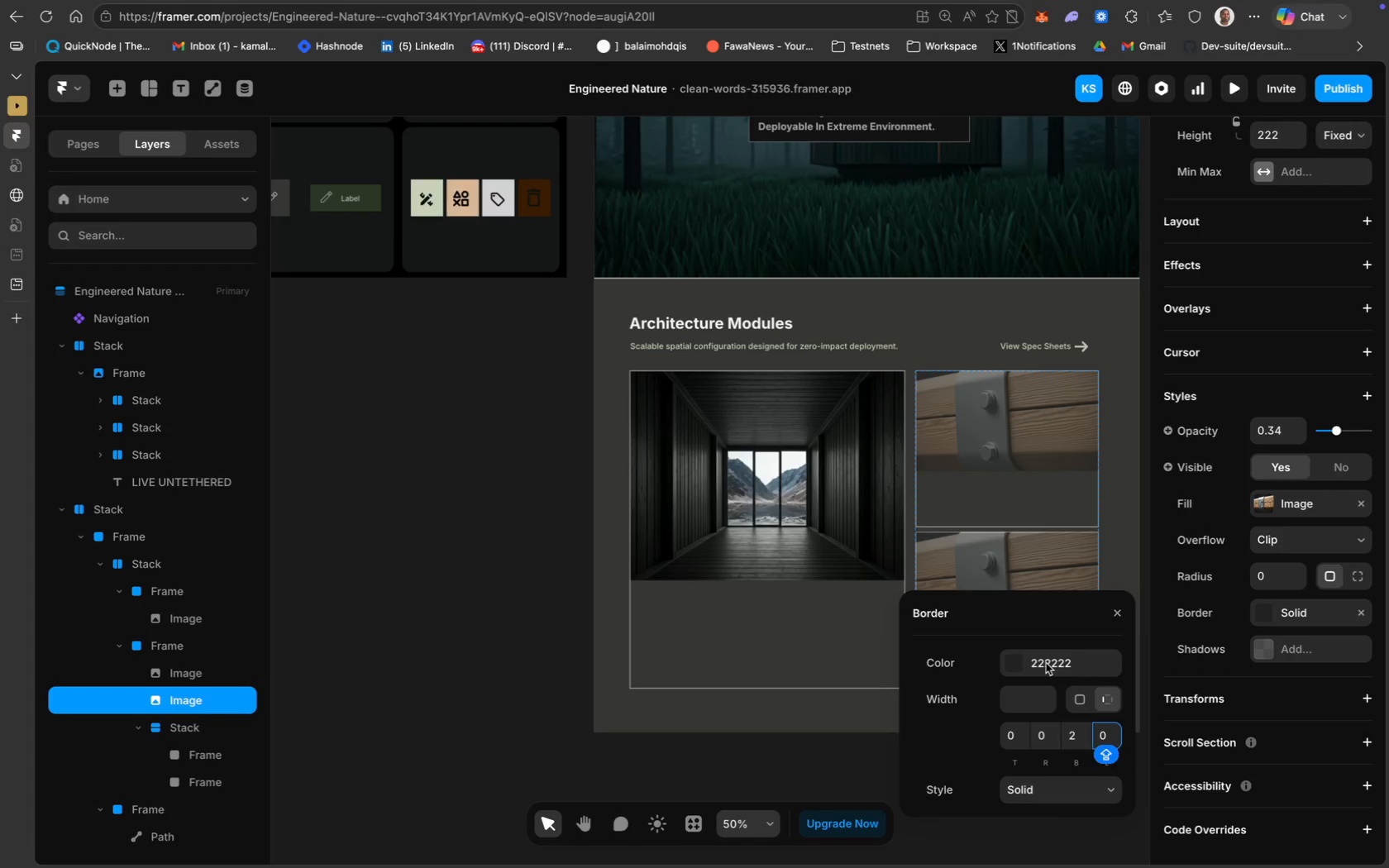 
left_click([1044, 661])
 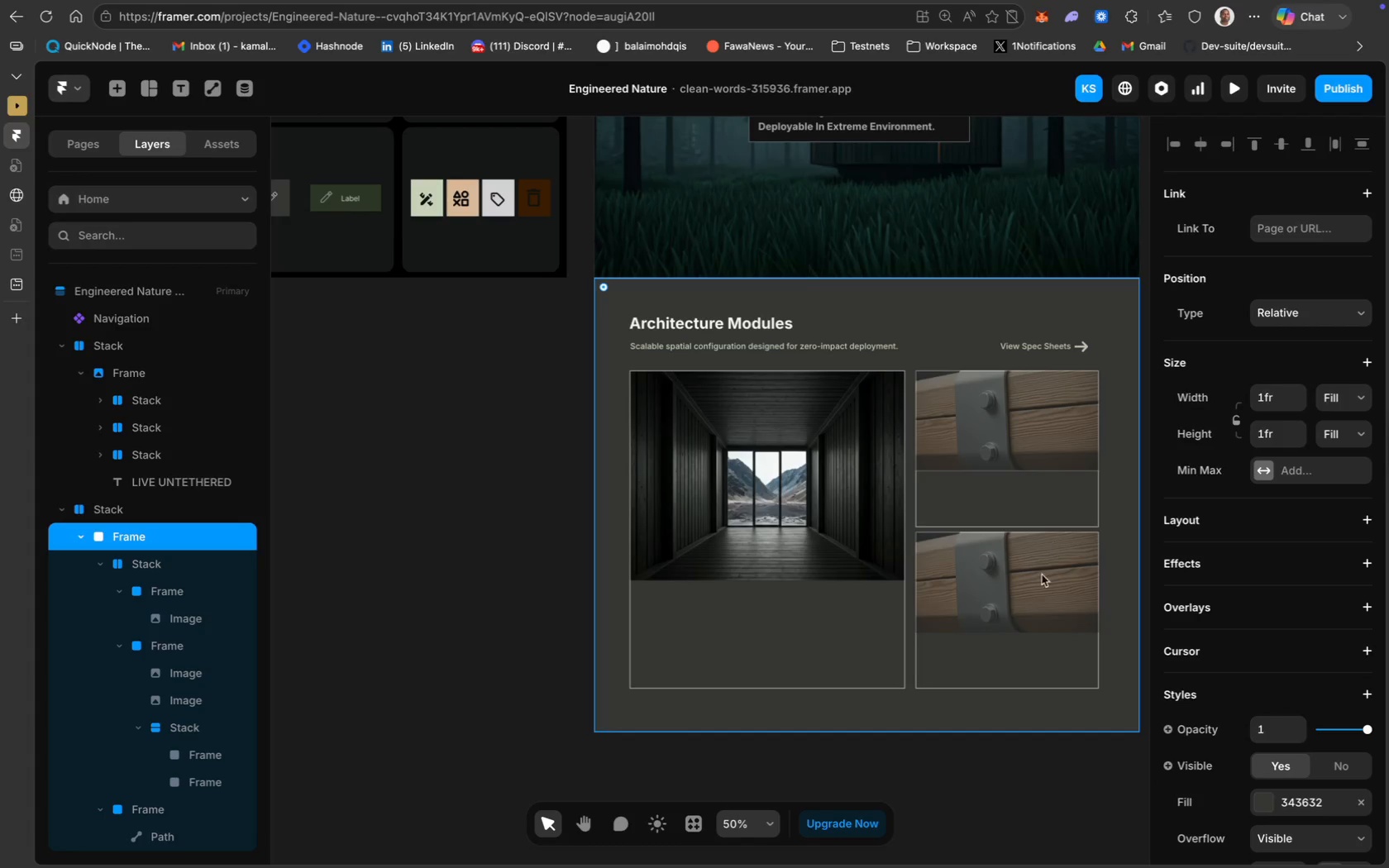 
wait(6.81)
 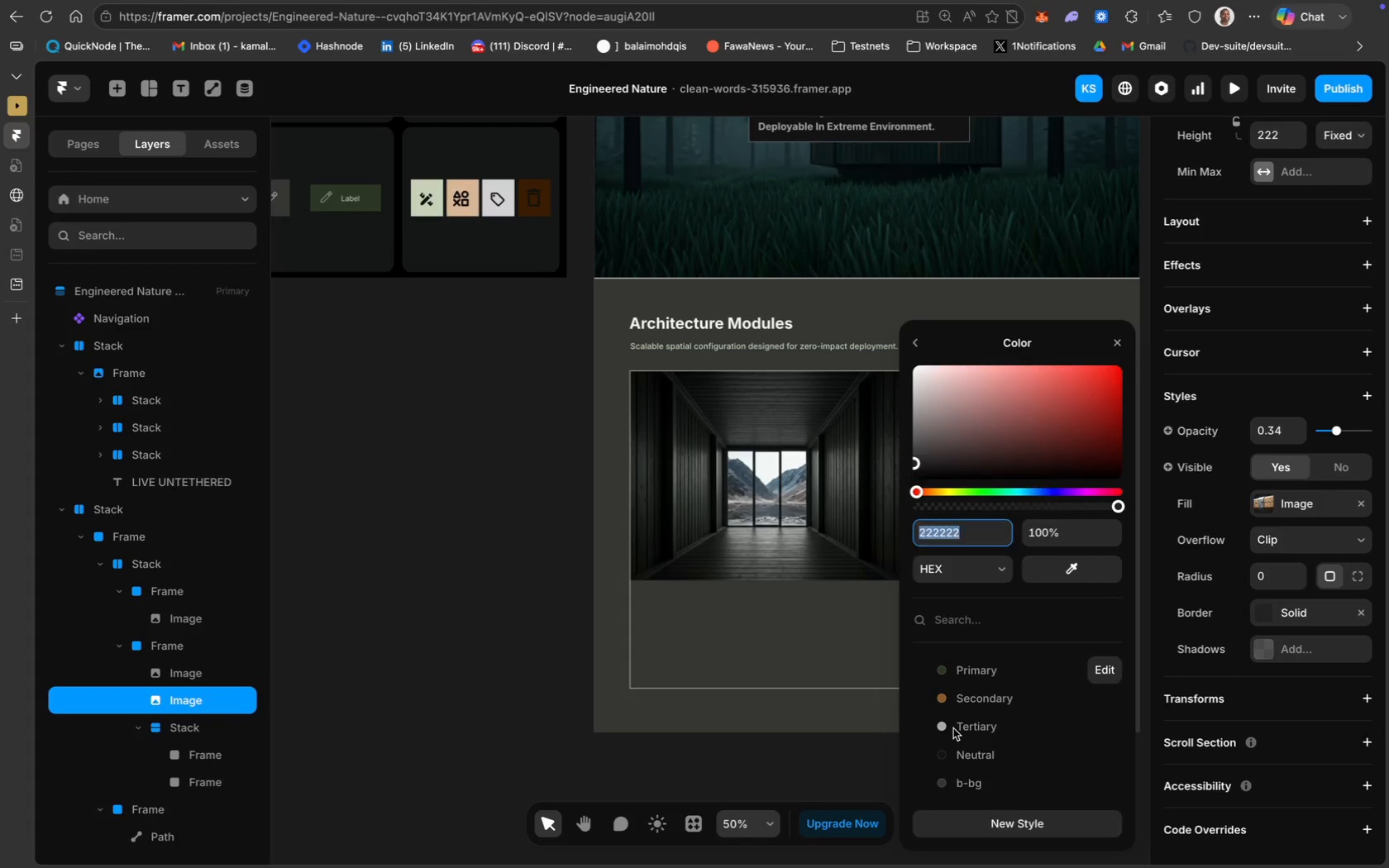 
left_click([1047, 423])
 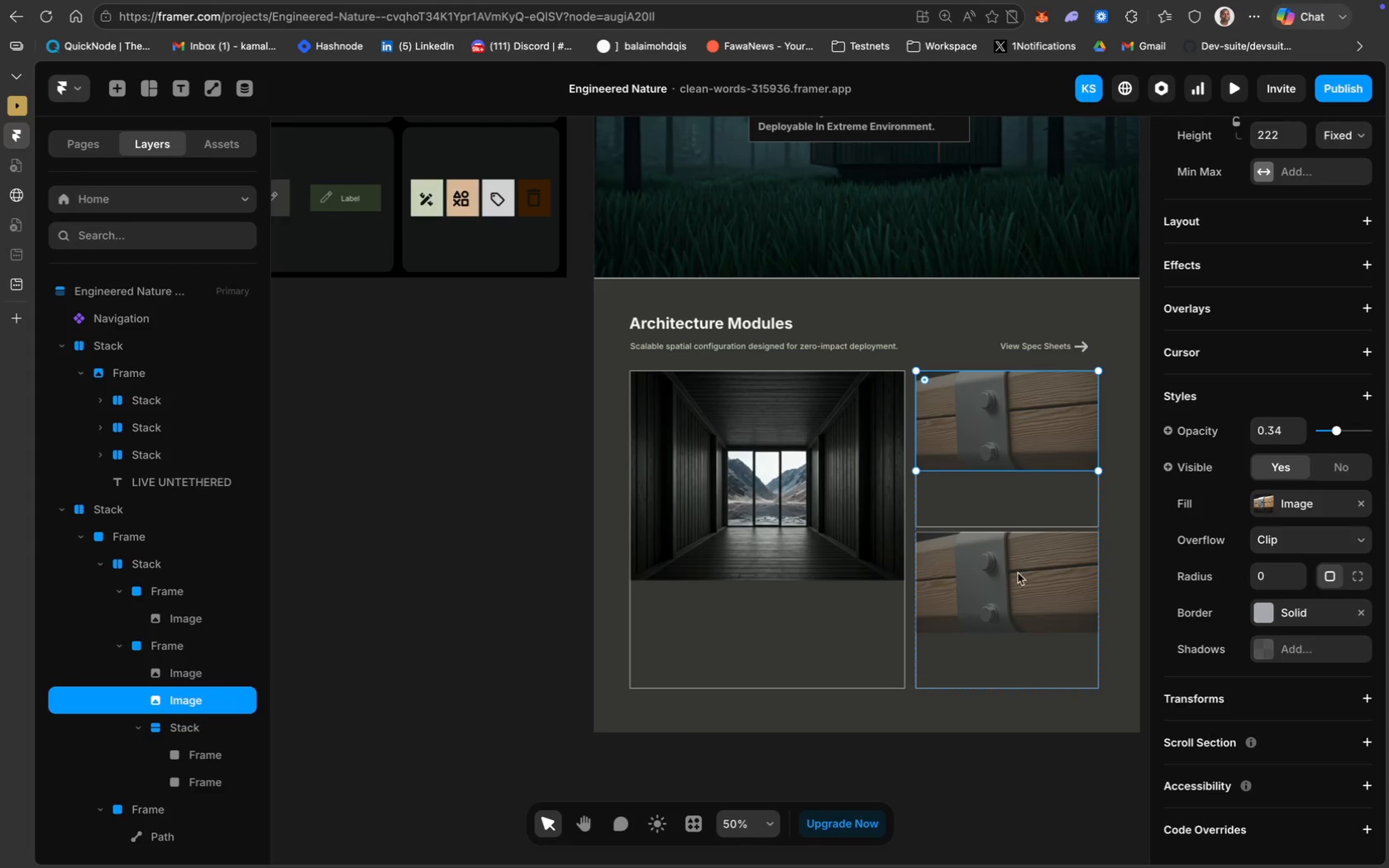 
hold_key(key=ShiftLeft, duration=0.72)
left_click([1013, 578])
 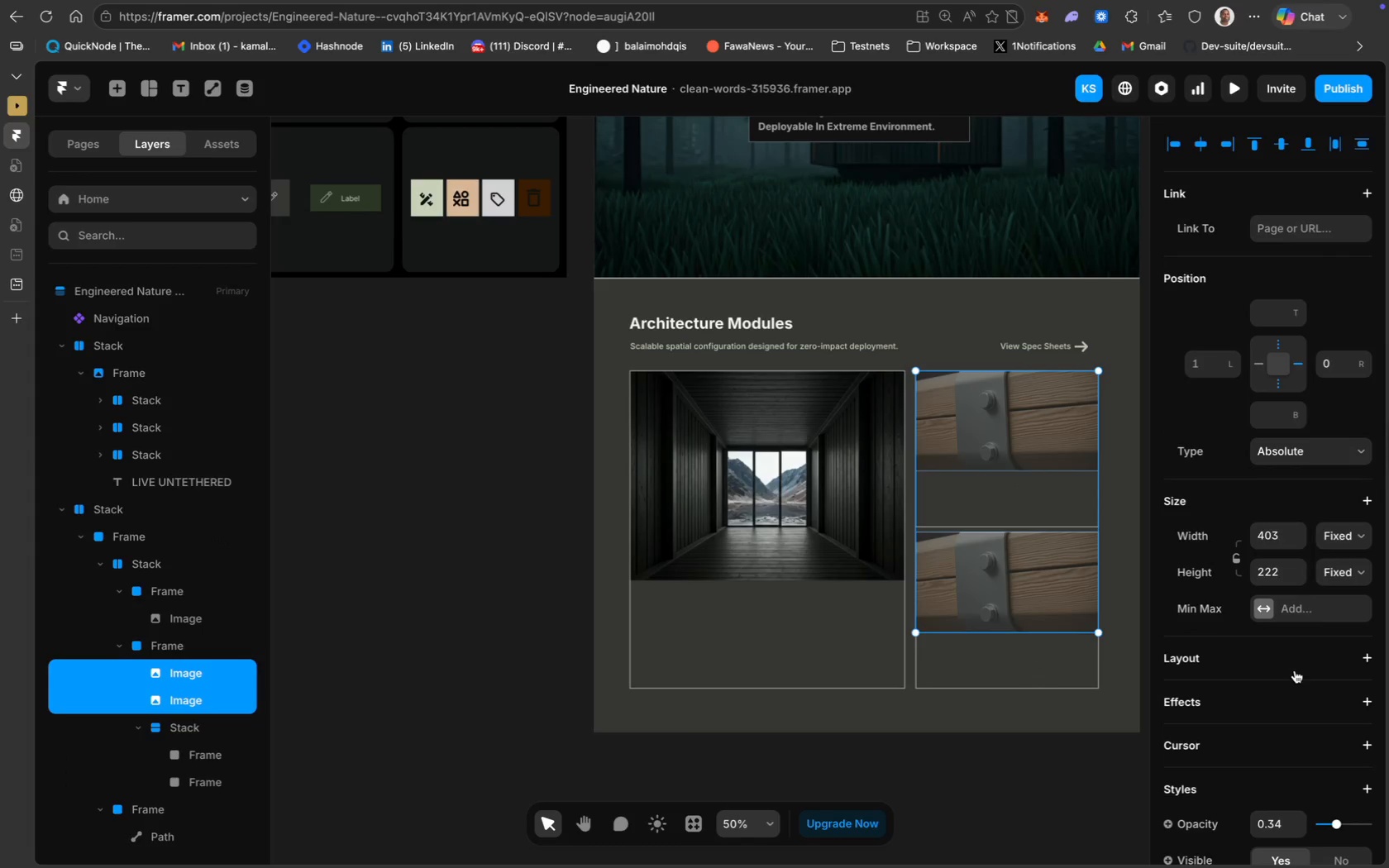 
scroll: coordinate [1295, 673], scroll_direction: down, amount: 16.0
 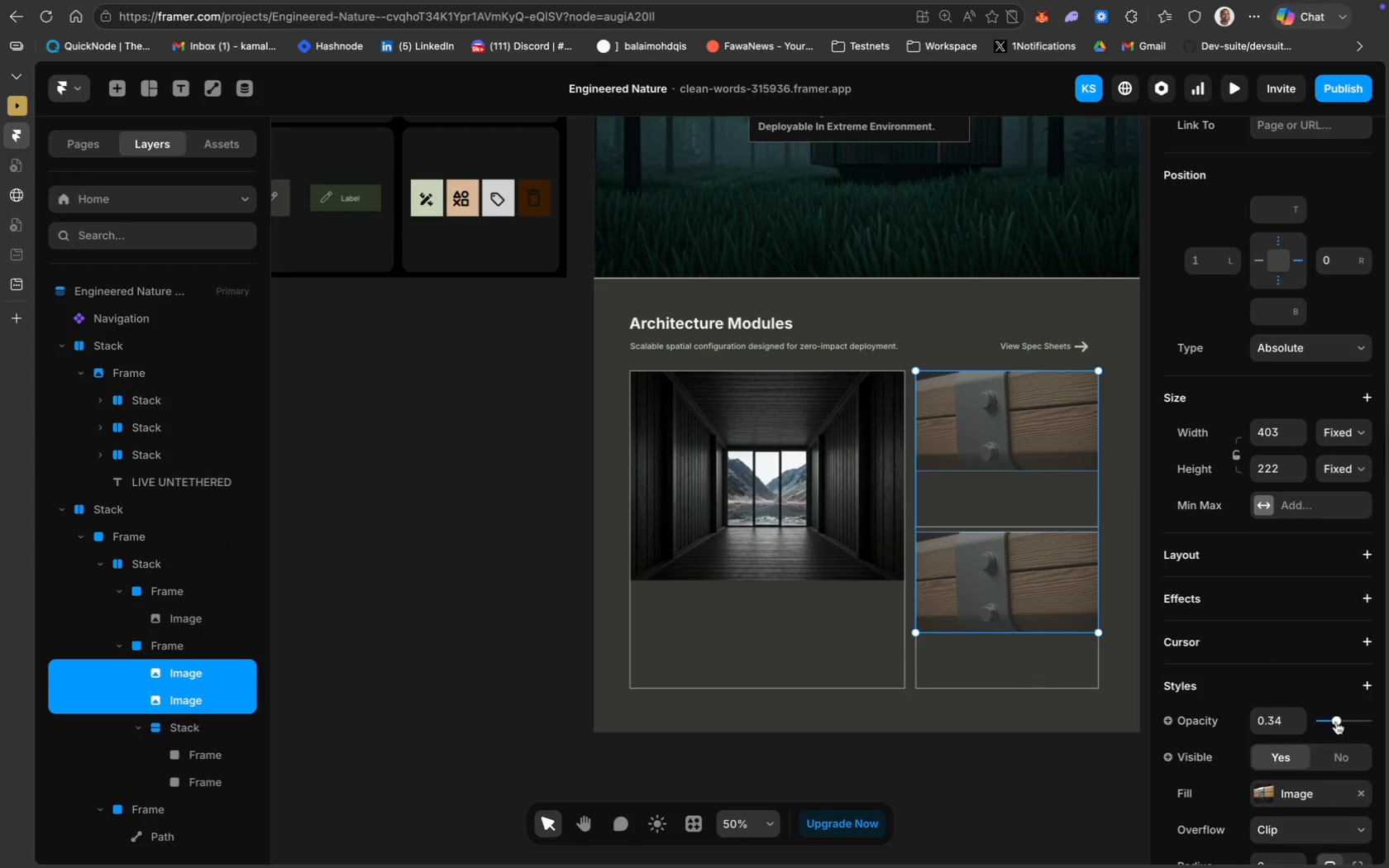 
left_click_drag(start_coordinate=[1336, 721], to_coordinate=[1346, 721])
 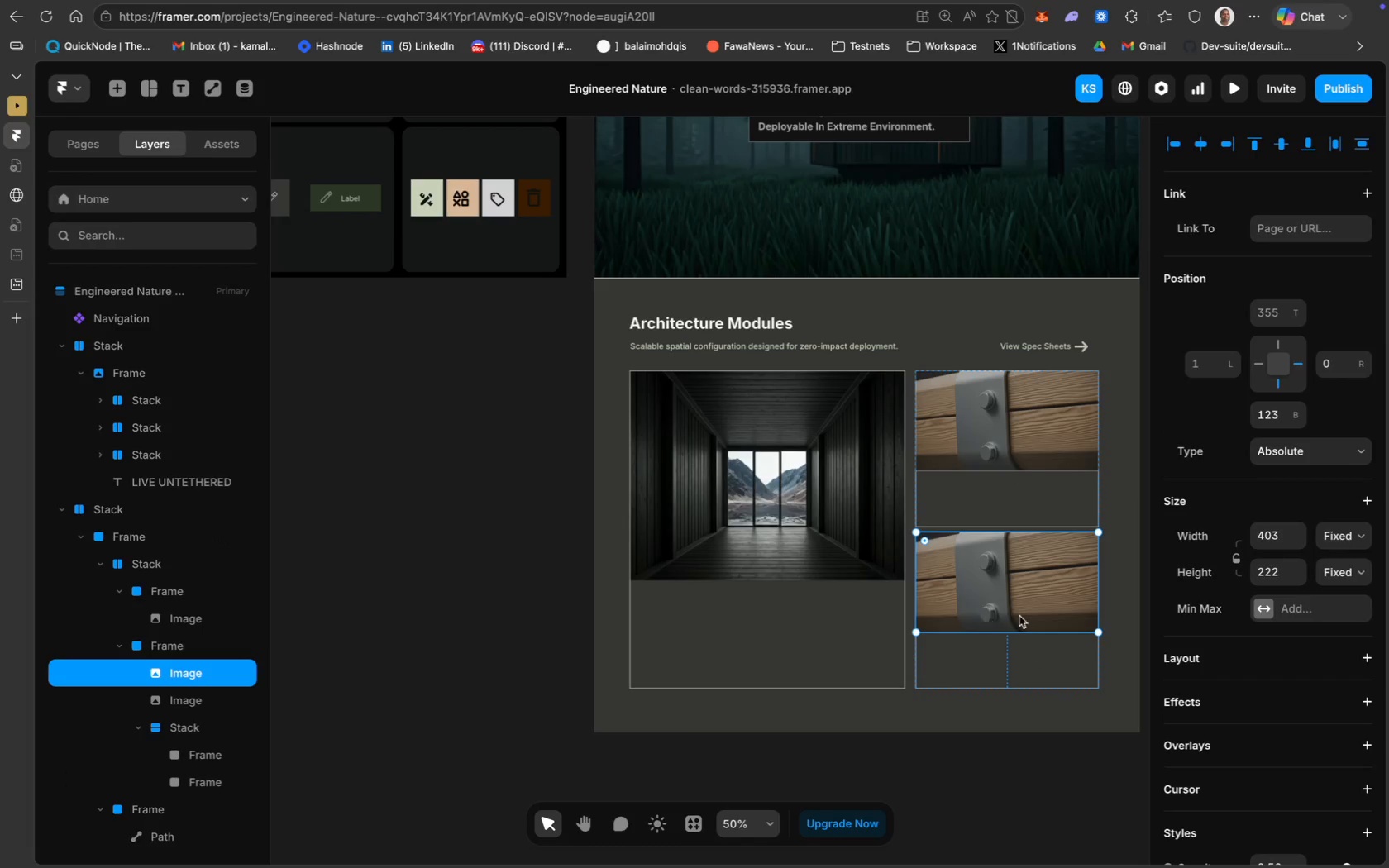 
scroll: coordinate [1254, 444], scroll_direction: down, amount: 37.0
 